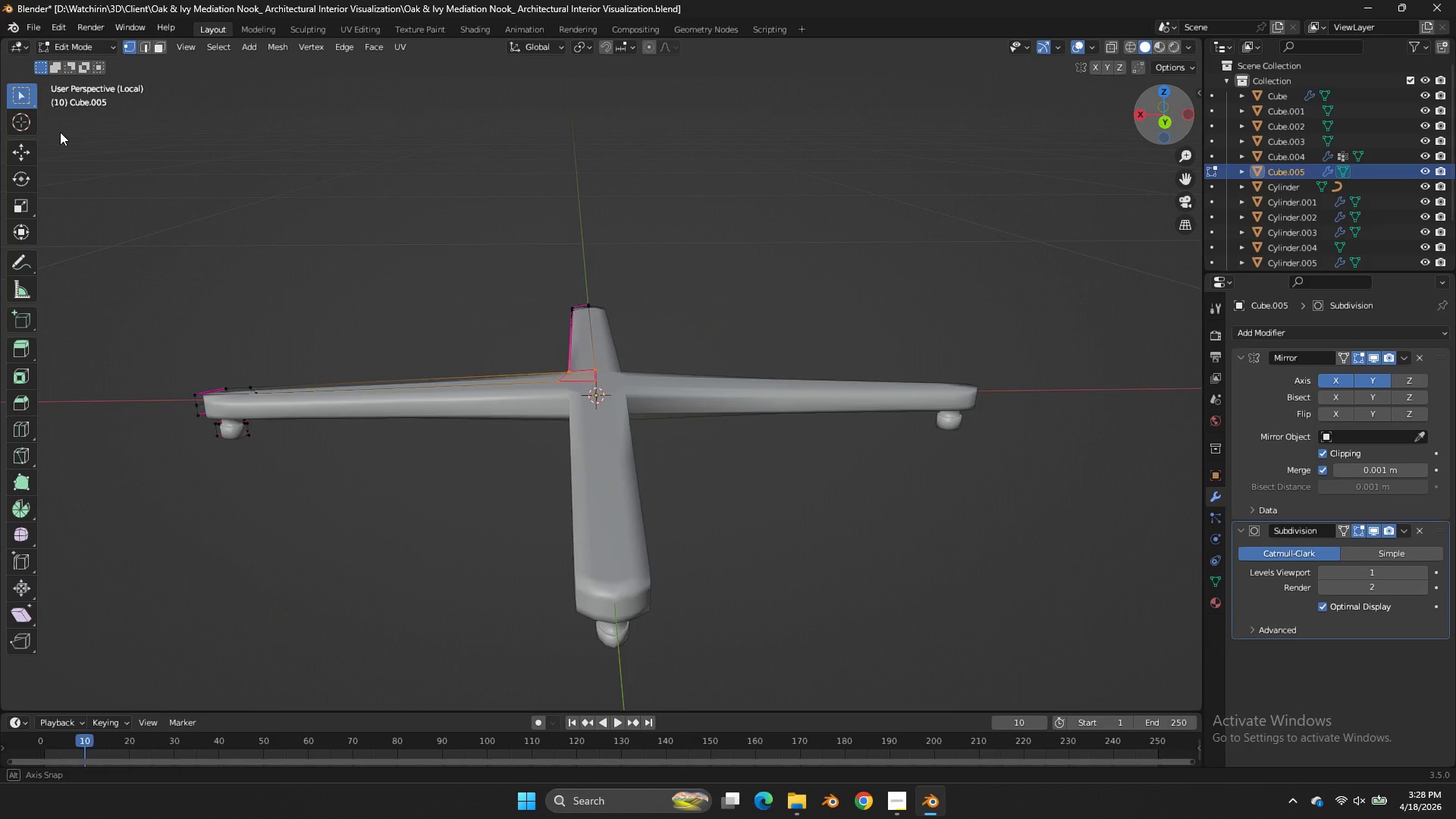 
left_click_drag(start_coordinate=[27, 466], to_coordinate=[31, 466])
 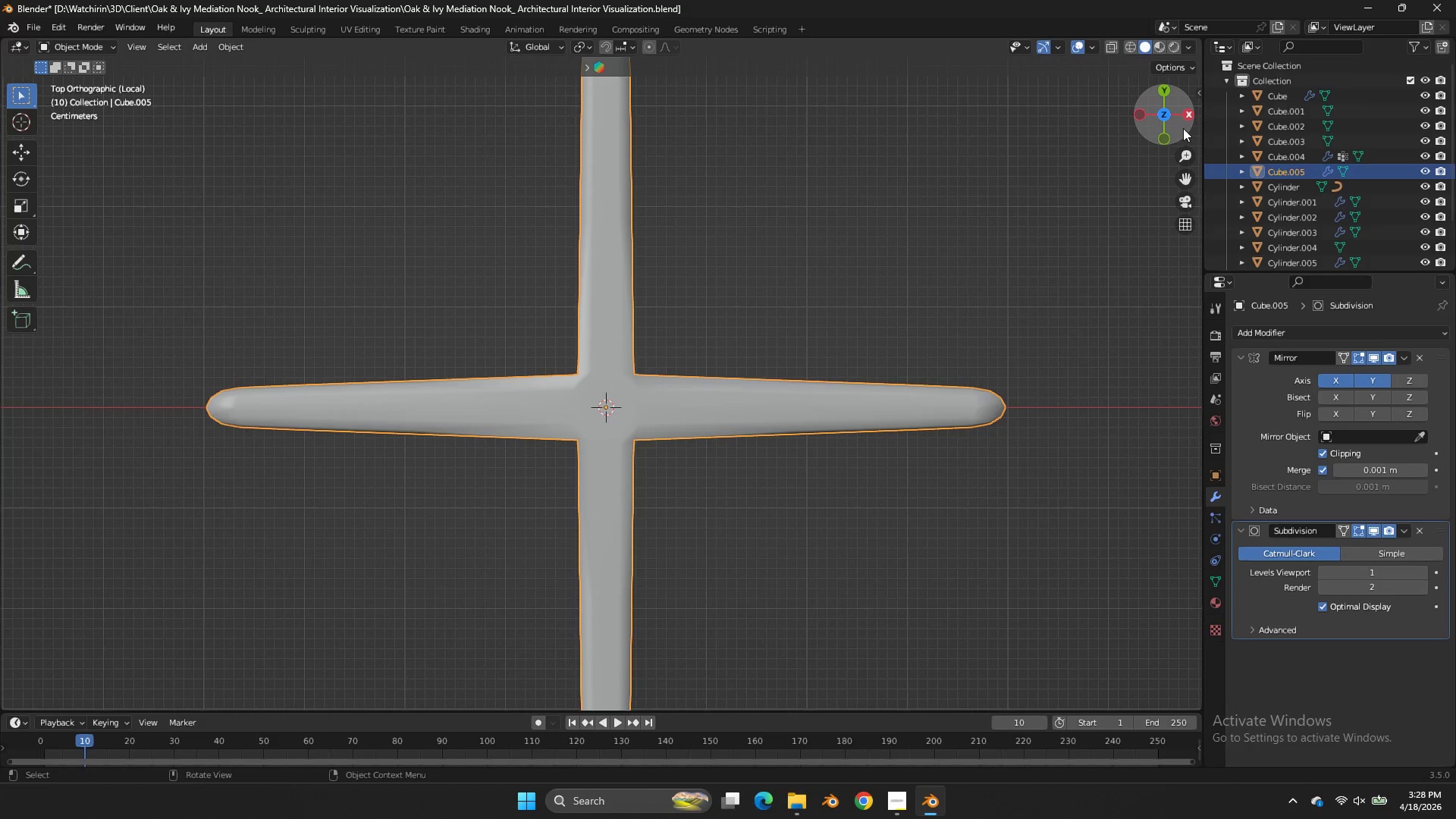 
left_click_drag(start_coordinate=[1169, 132], to_coordinate=[770, 642])
 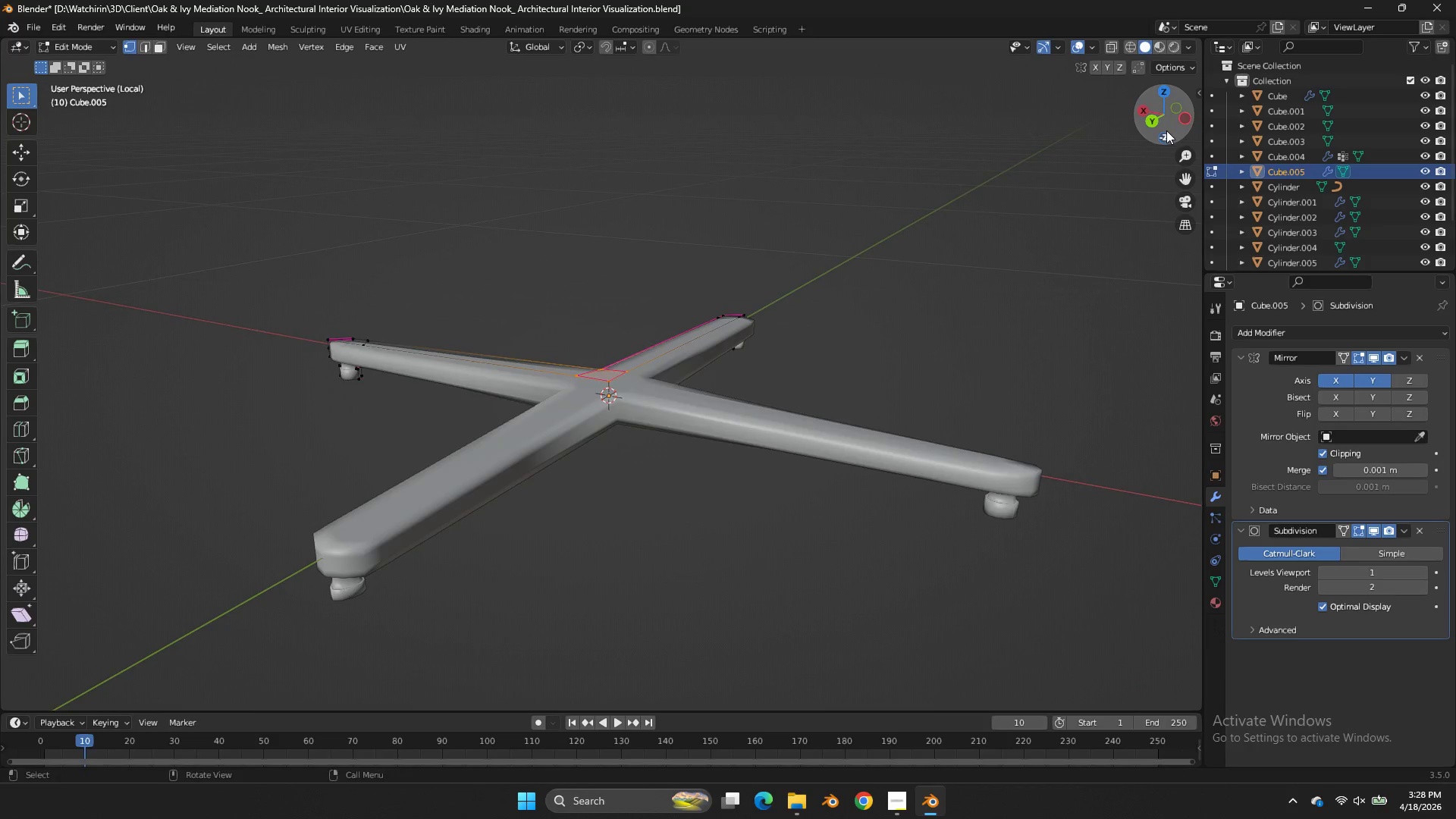 
left_click_drag(start_coordinate=[1166, 130], to_coordinate=[315, 100])
 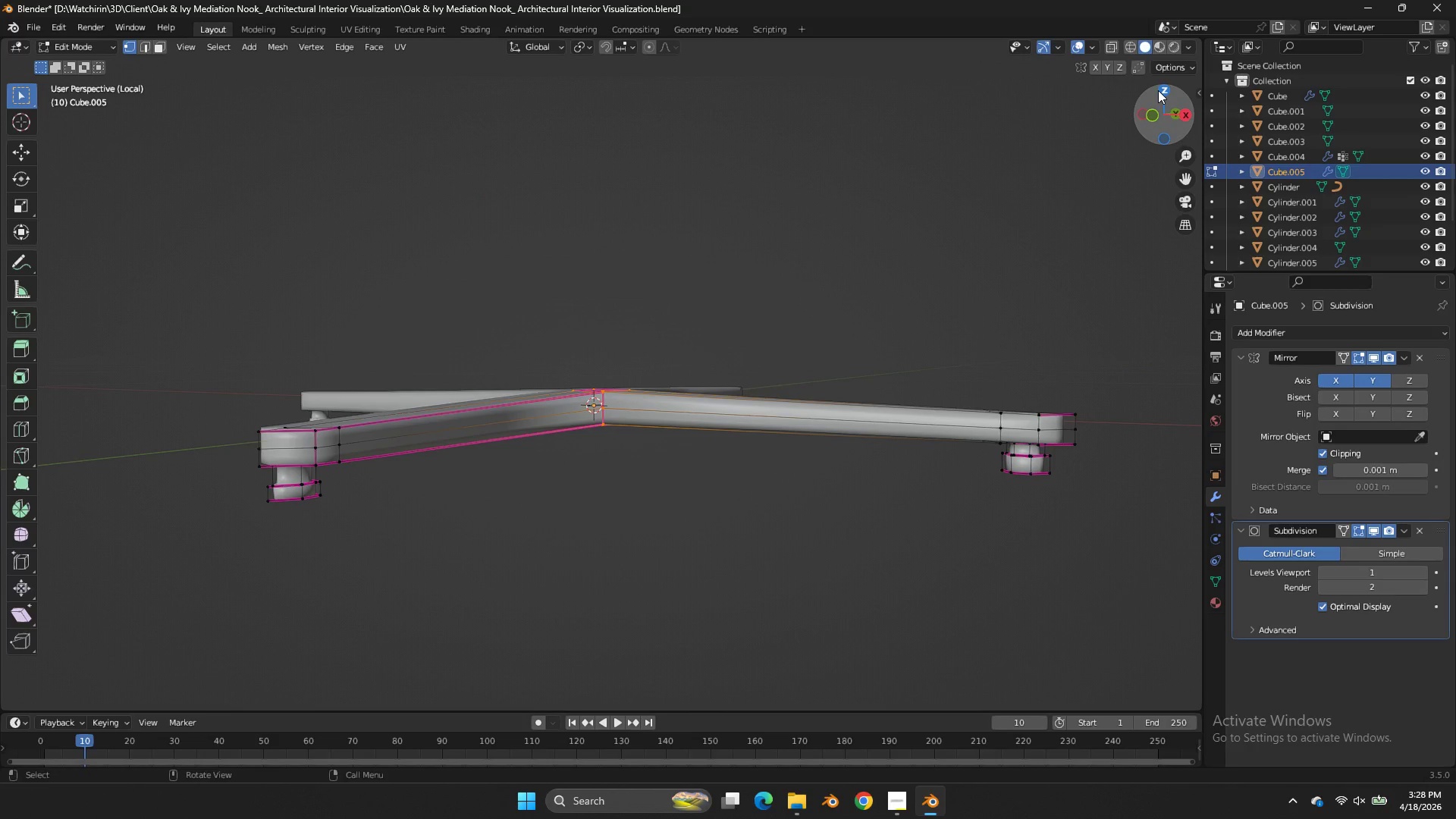 
left_click([1159, 90])
 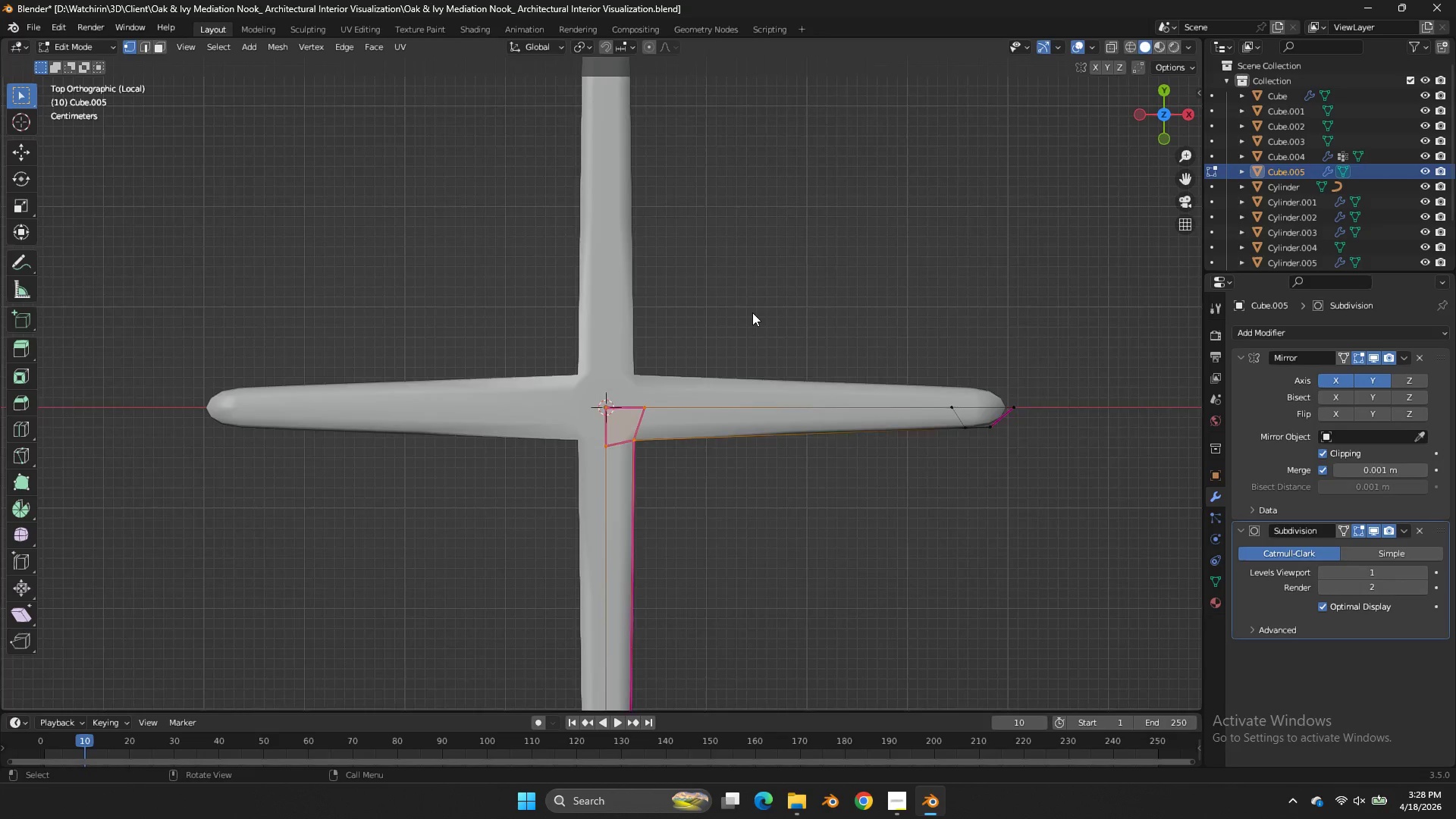 
key(Tab)
 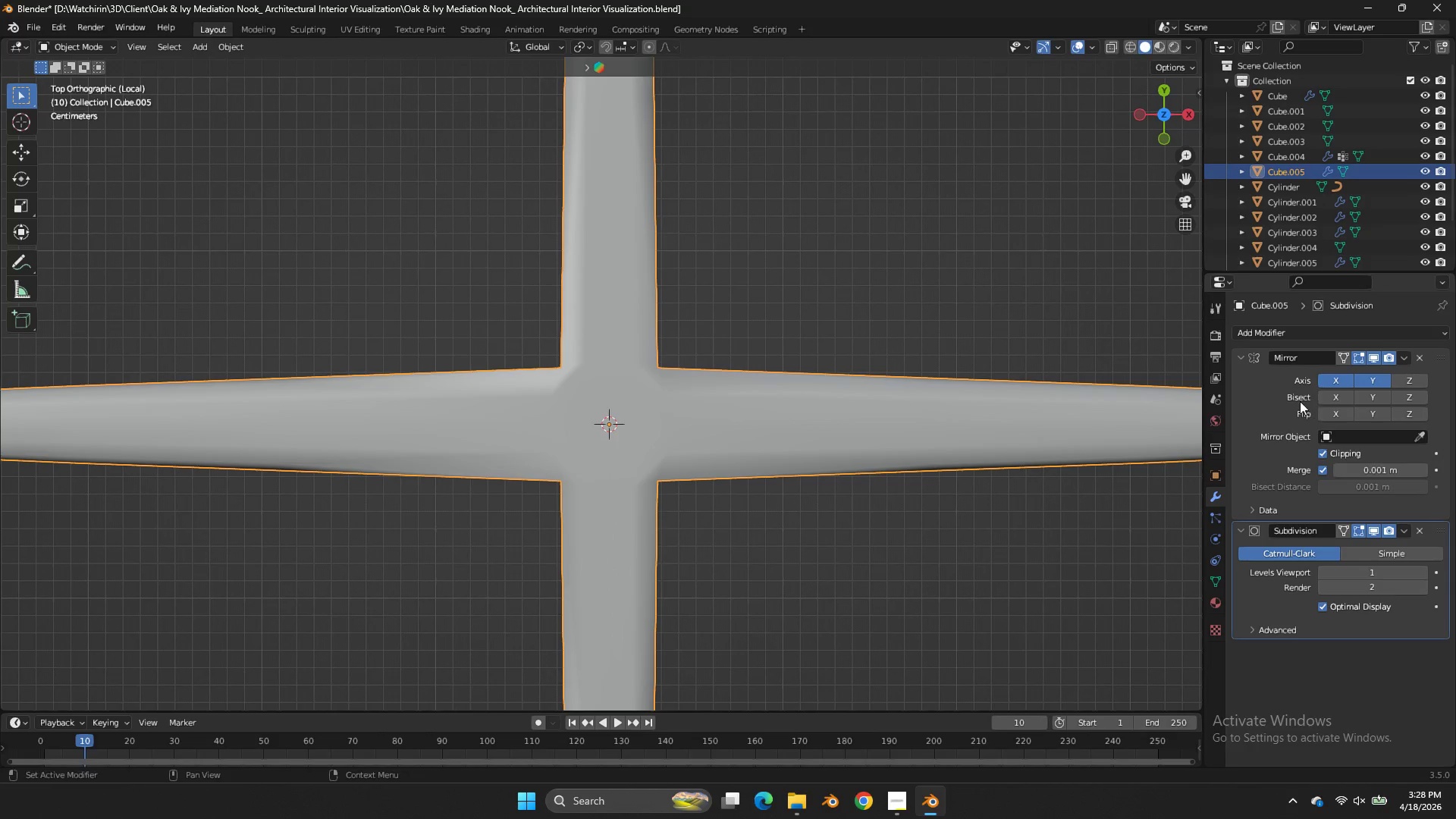 
scroll: coordinate [752, 312], scroll_direction: up, amount: 3.0
 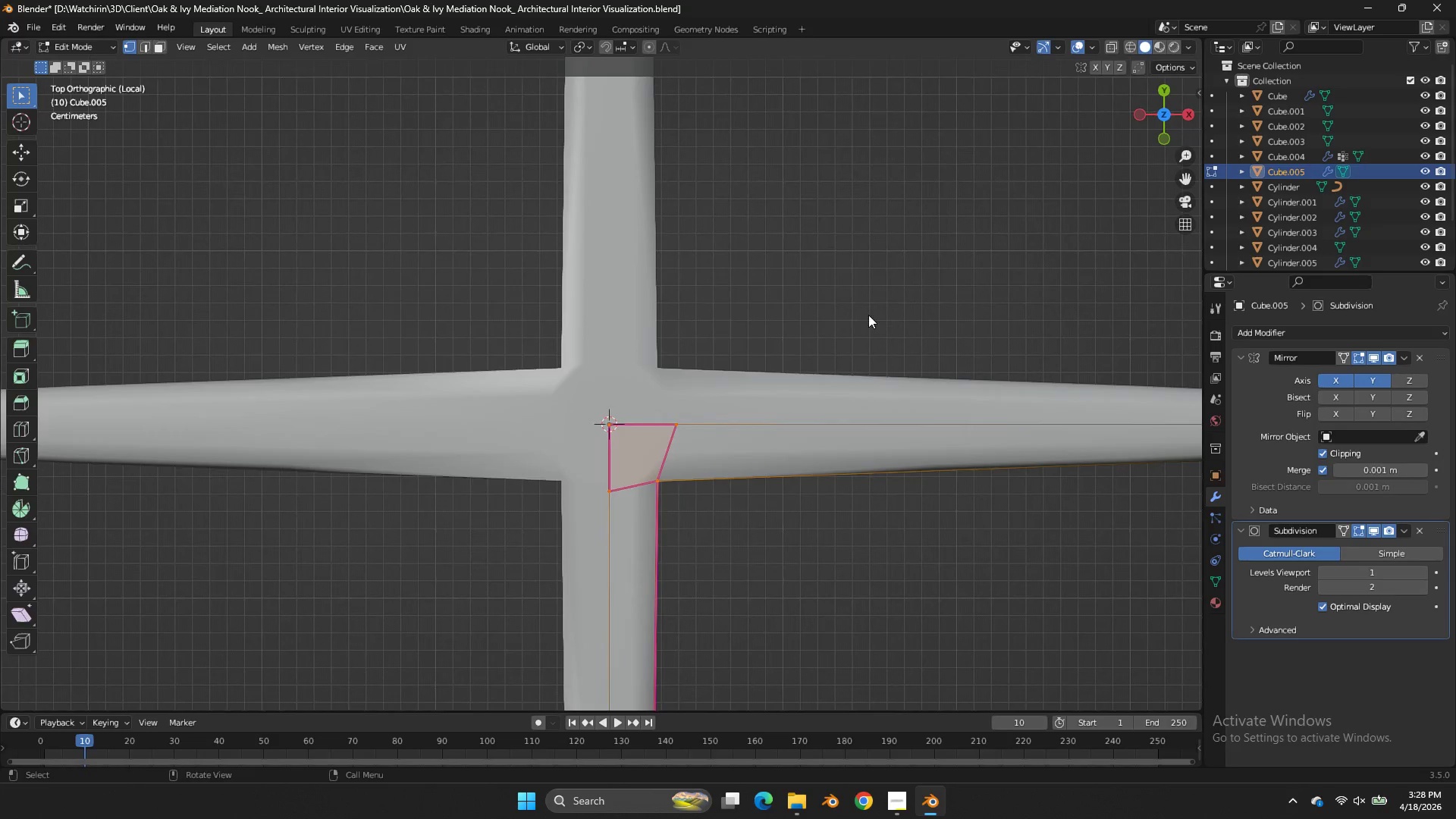 
key(Control+A)
 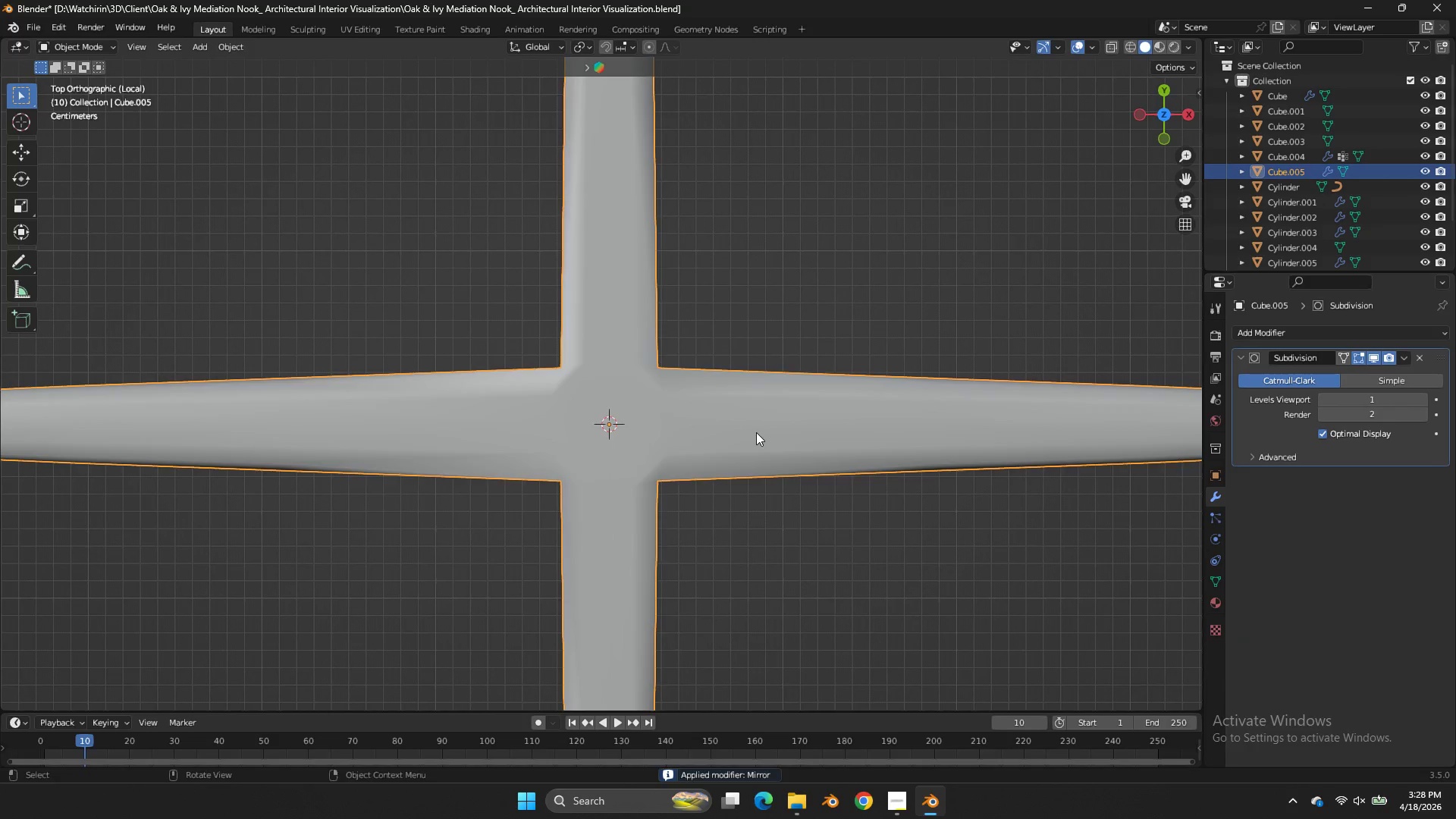 
key(Tab)
type(zz)
 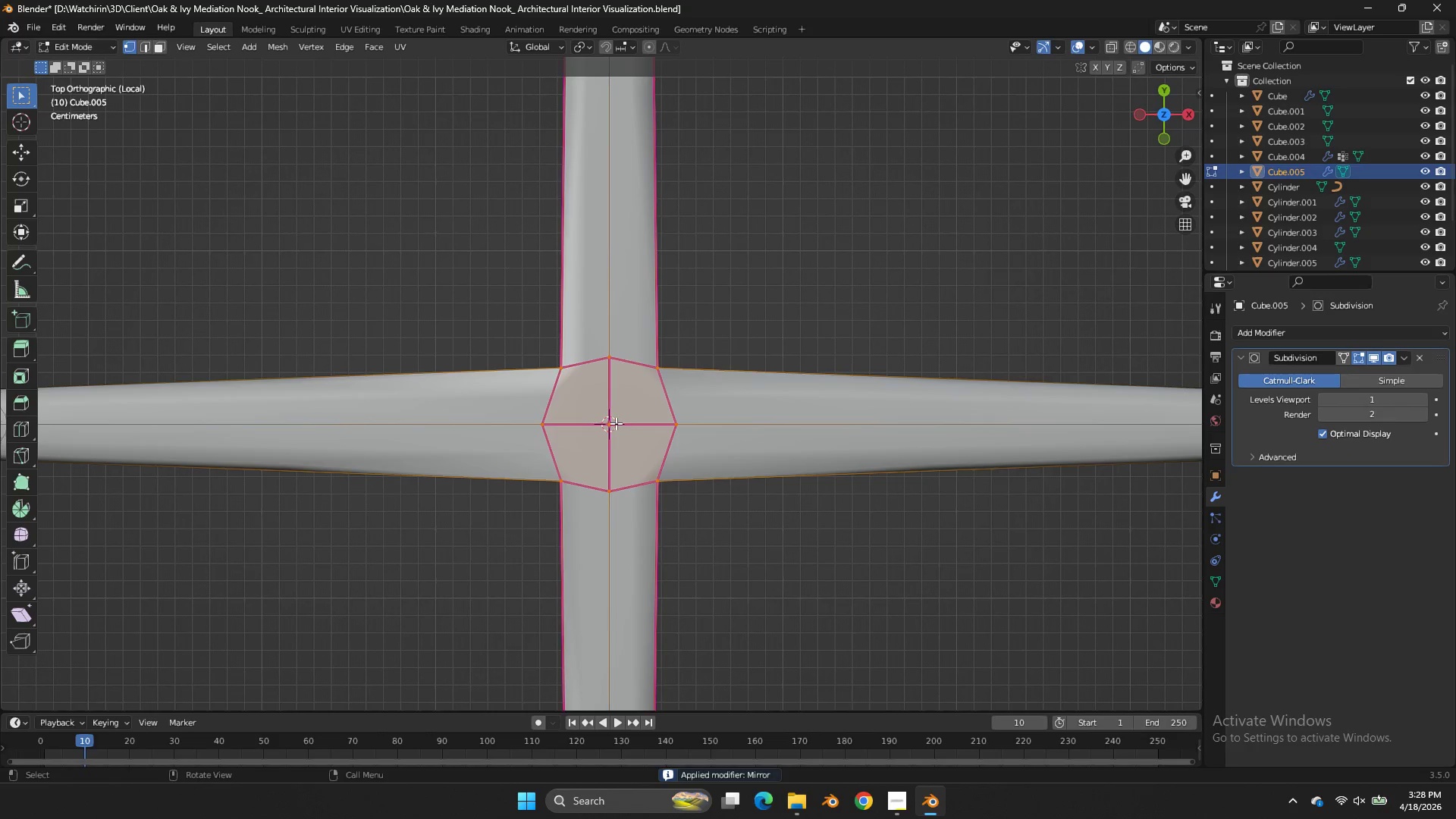 
left_click([616, 423])
 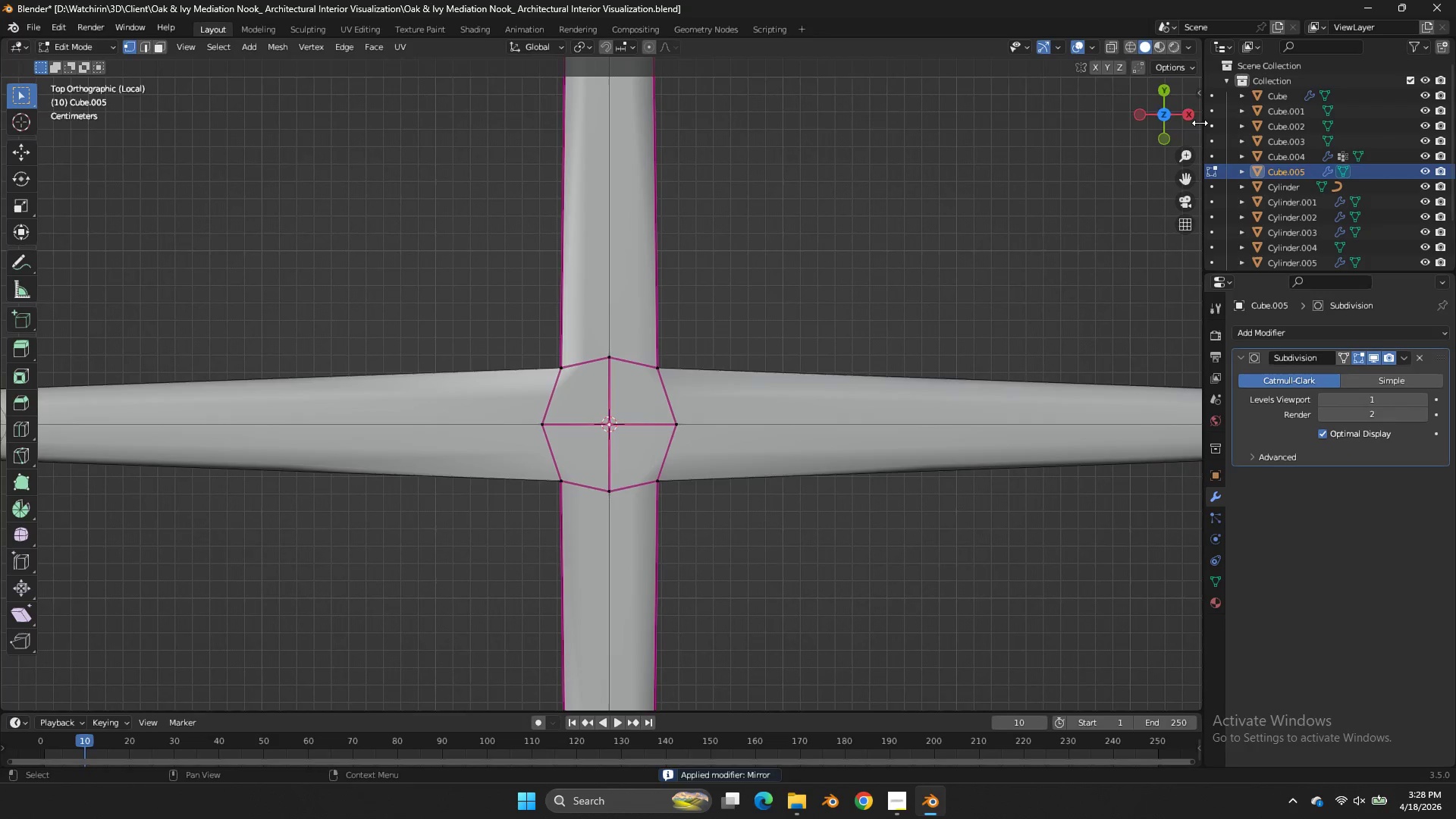 
left_click_drag(start_coordinate=[1151, 127], to_coordinate=[1176, 663])
 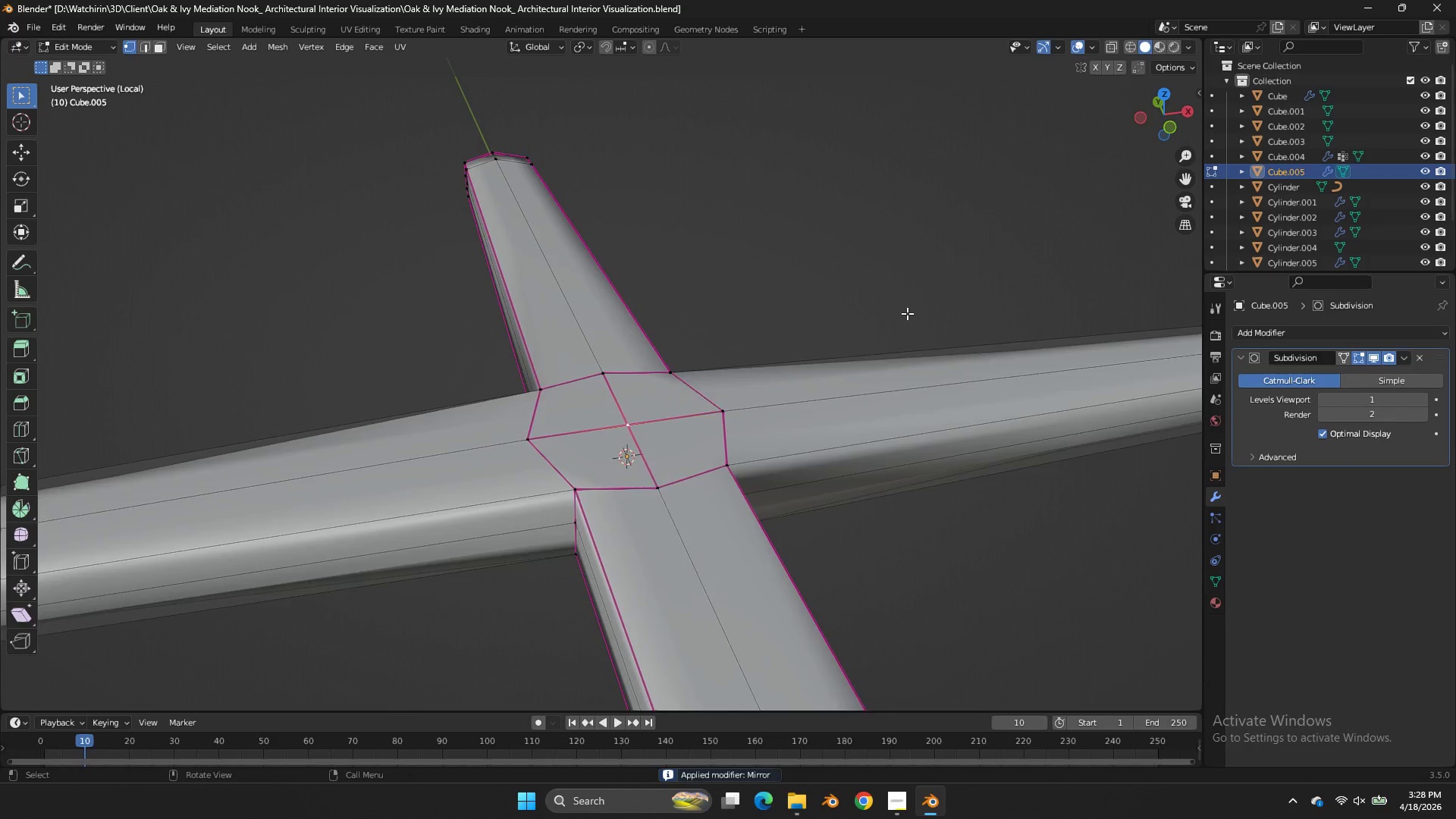 
scroll: coordinate [907, 313], scroll_direction: up, amount: 3.0
 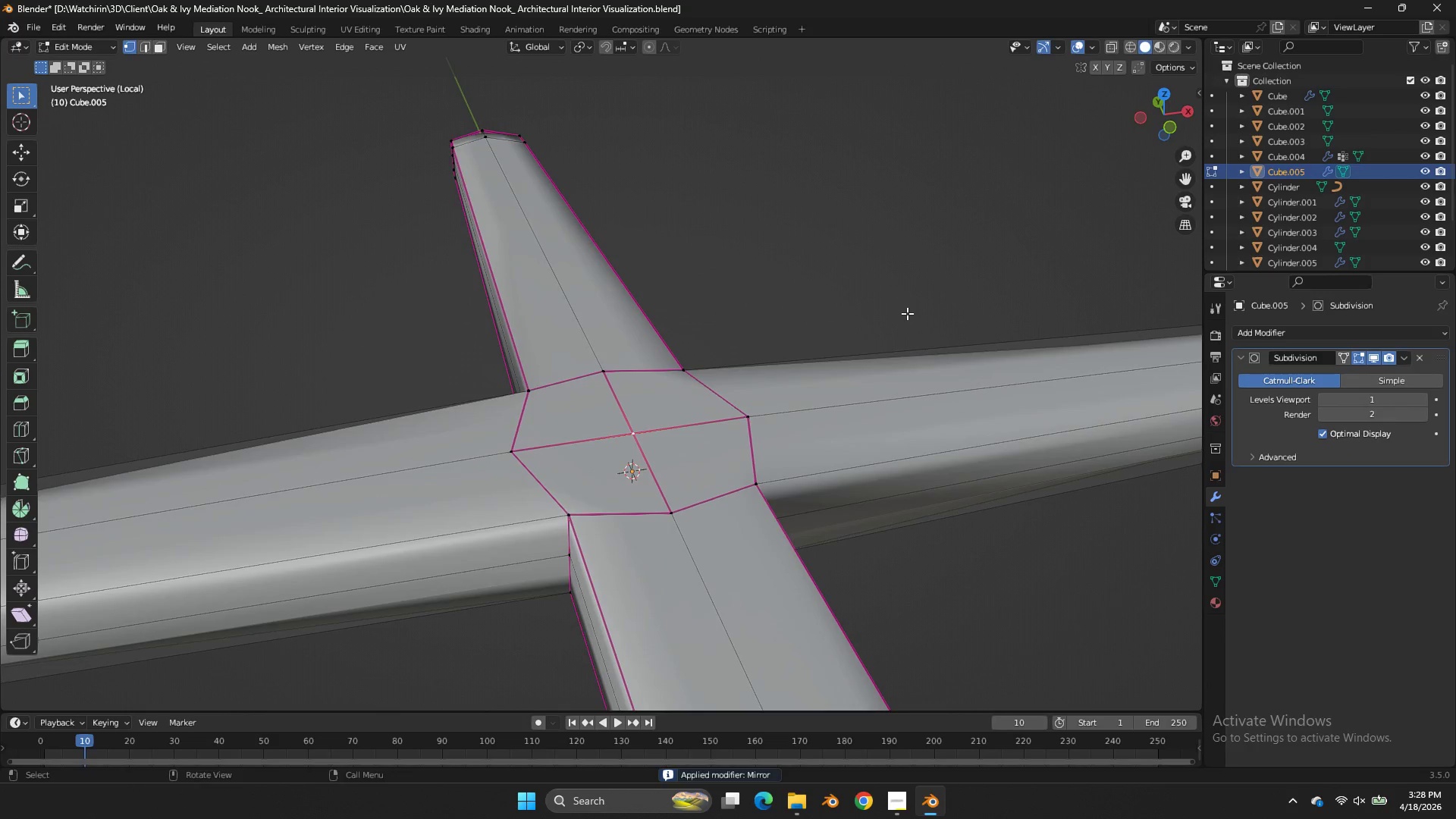 
key(Control+B)
 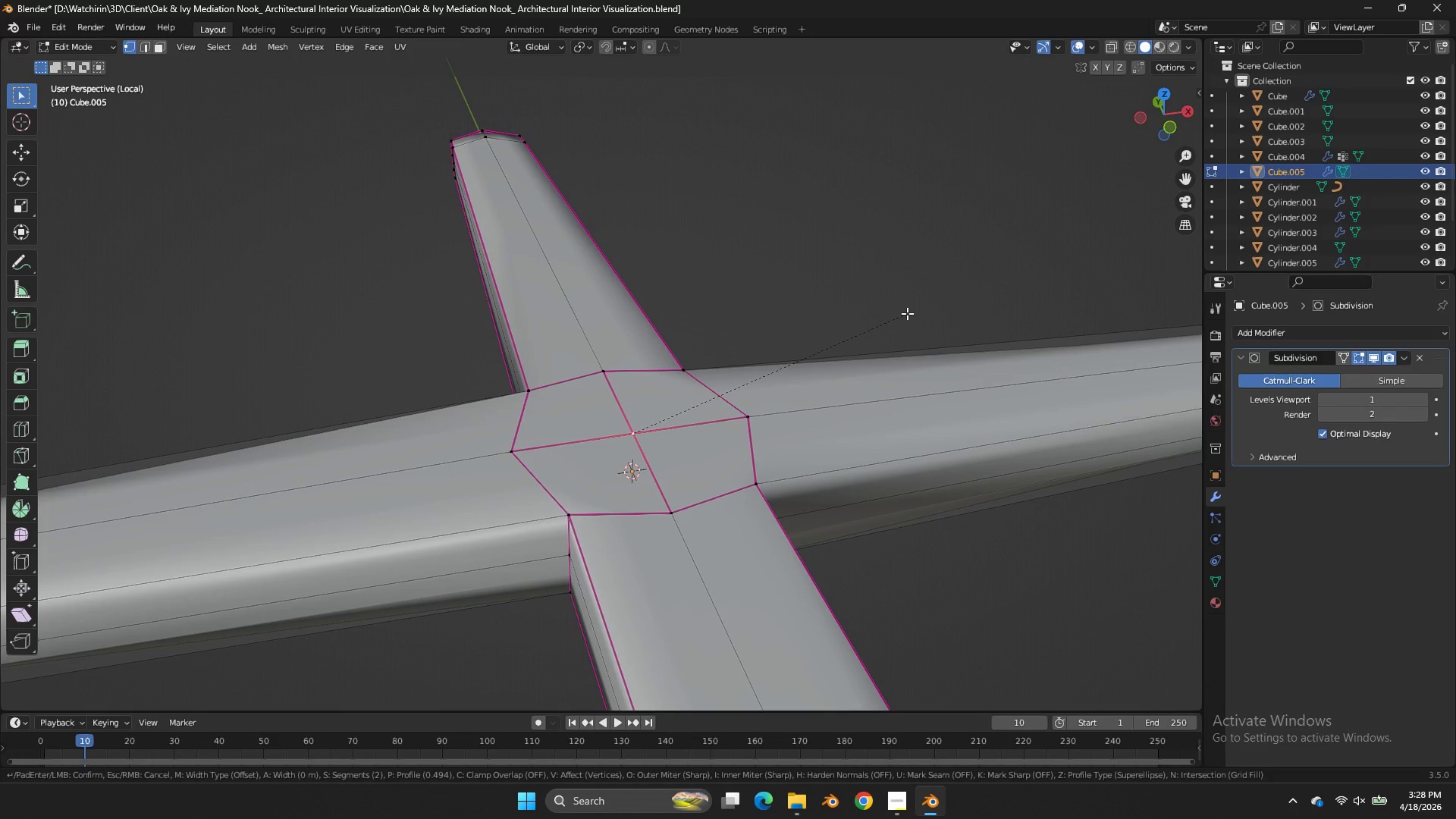 
key(V)
 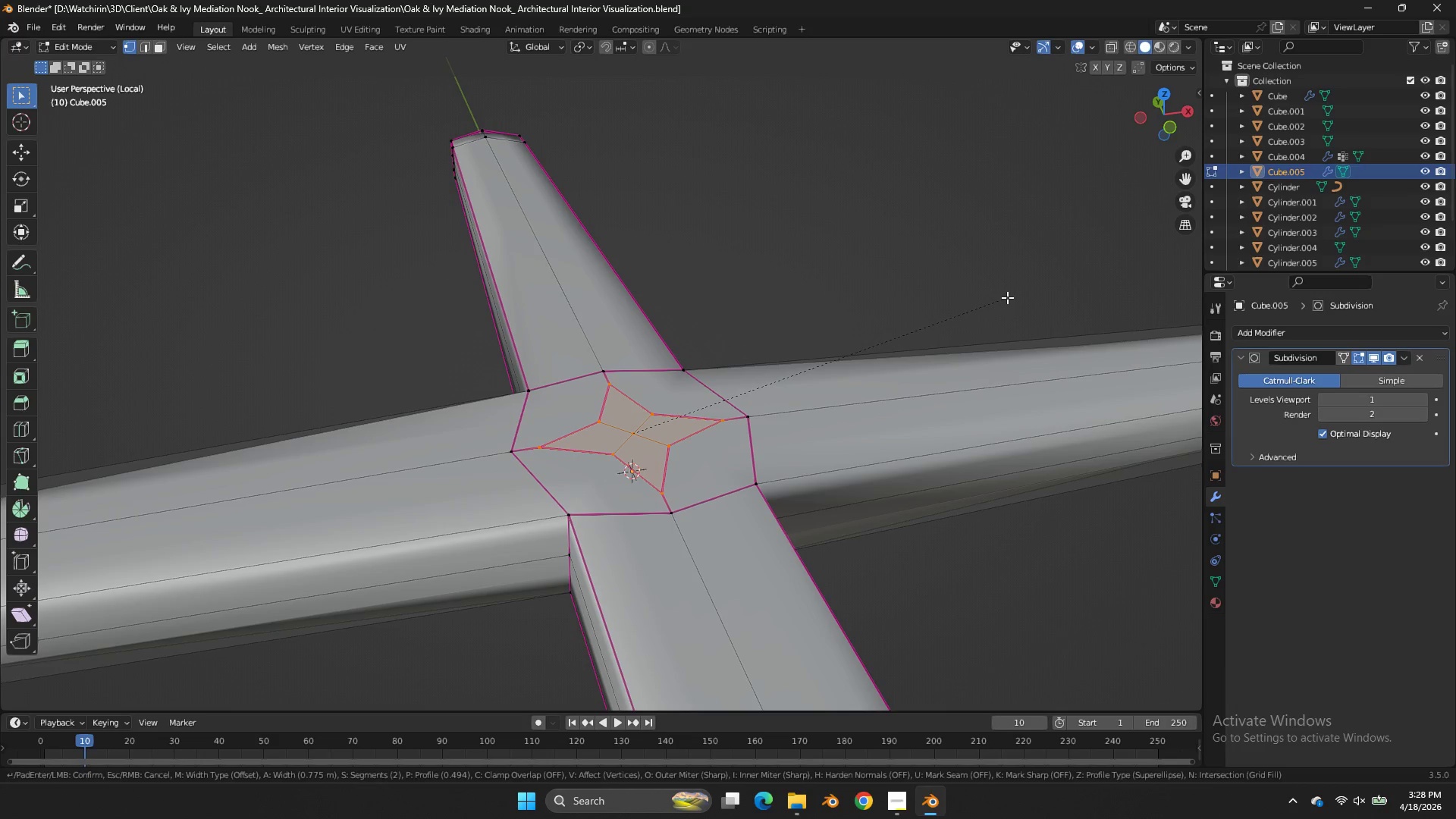 
left_click([1000, 294])
 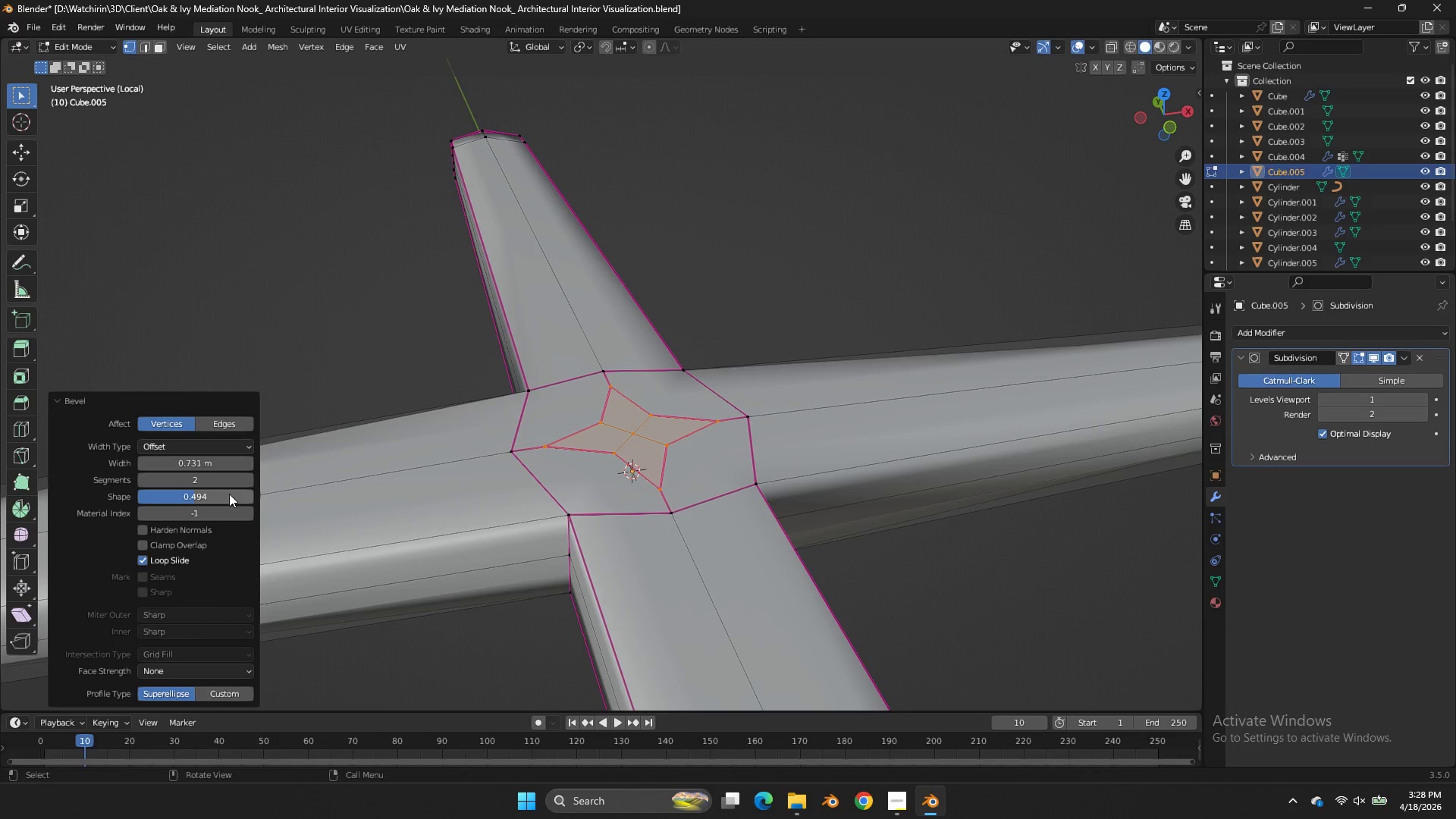 
left_click_drag(start_coordinate=[224, 495], to_coordinate=[890, 491])
 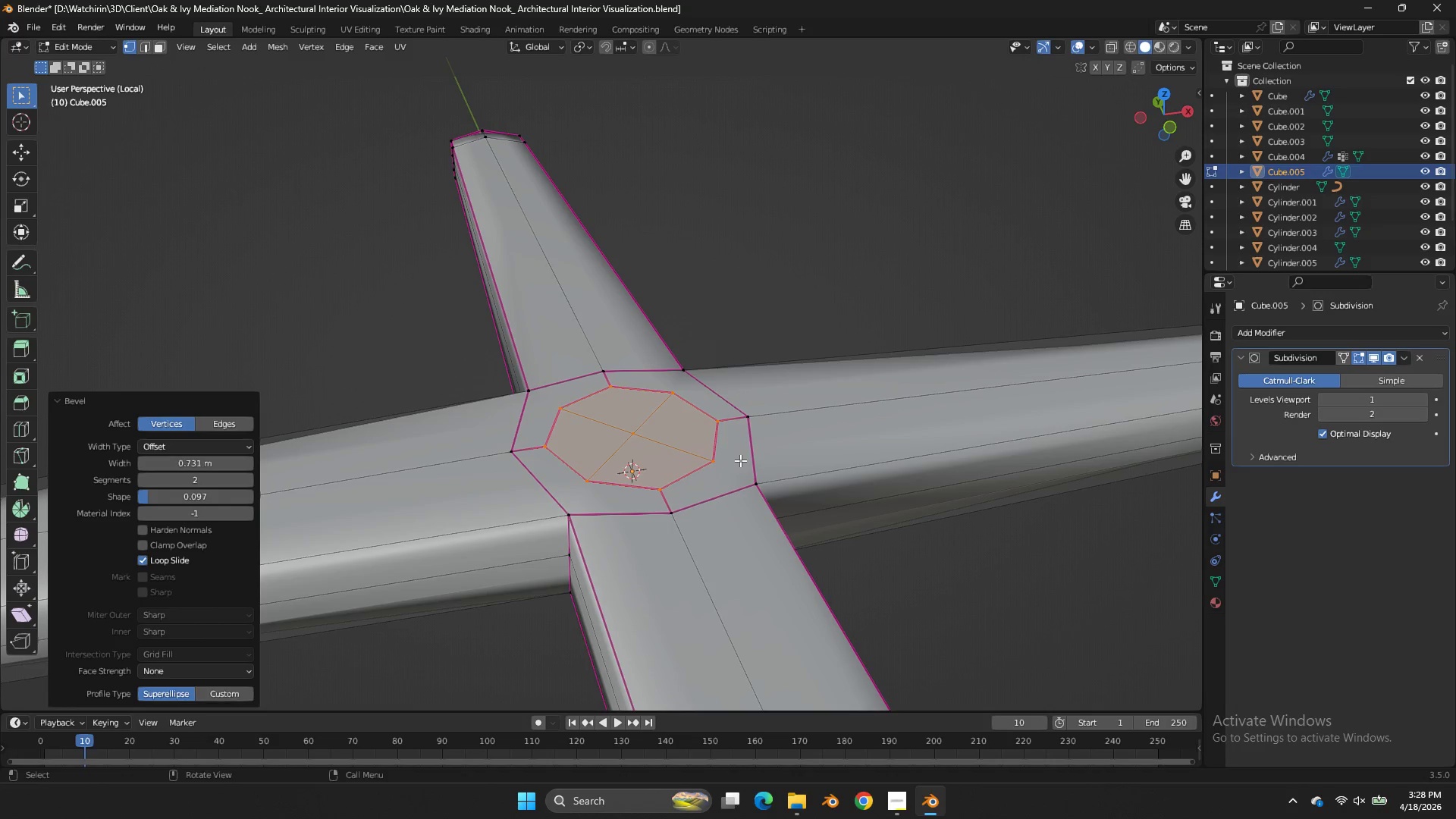 
key(X)
 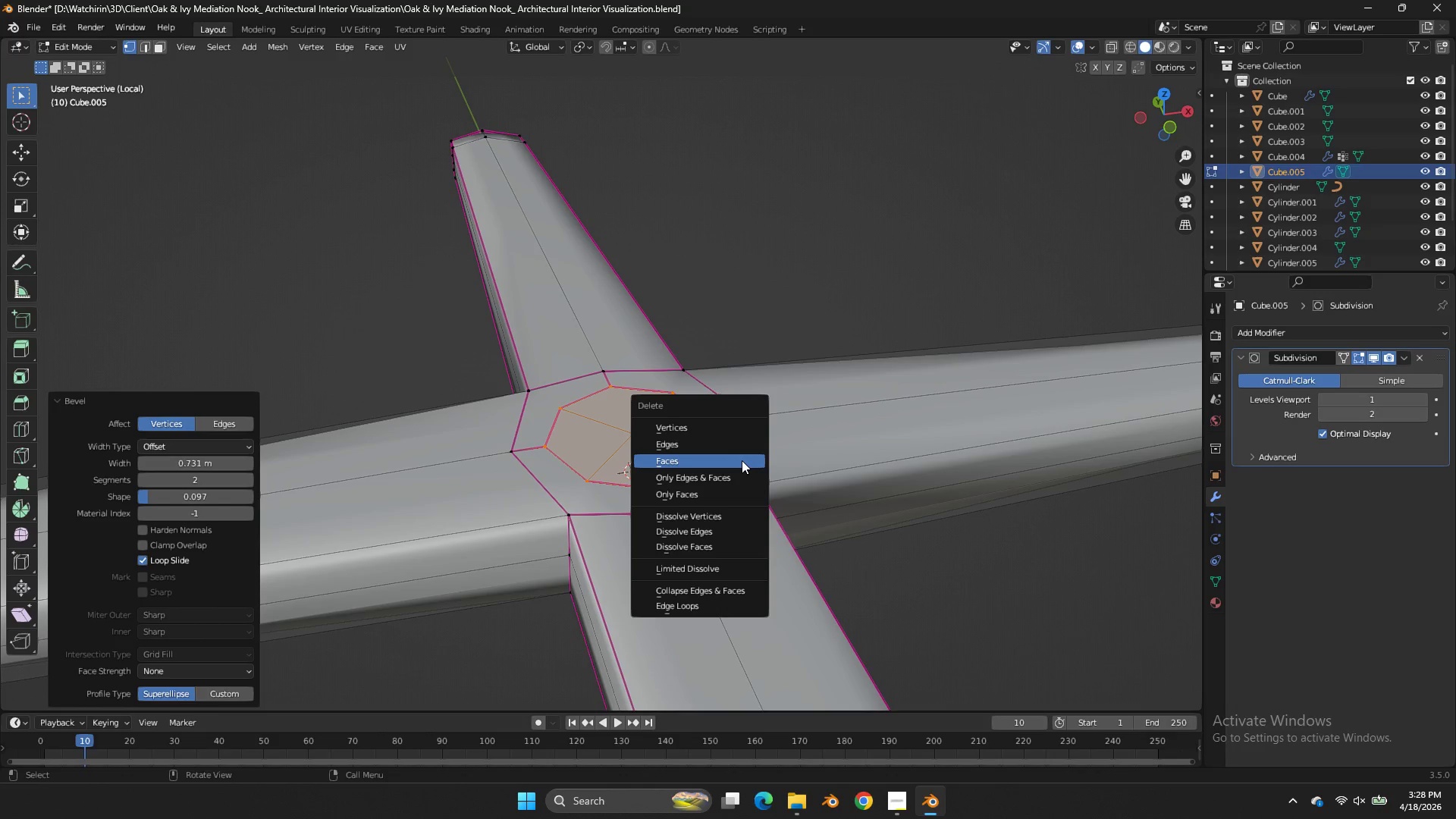 
left_click([742, 460])
 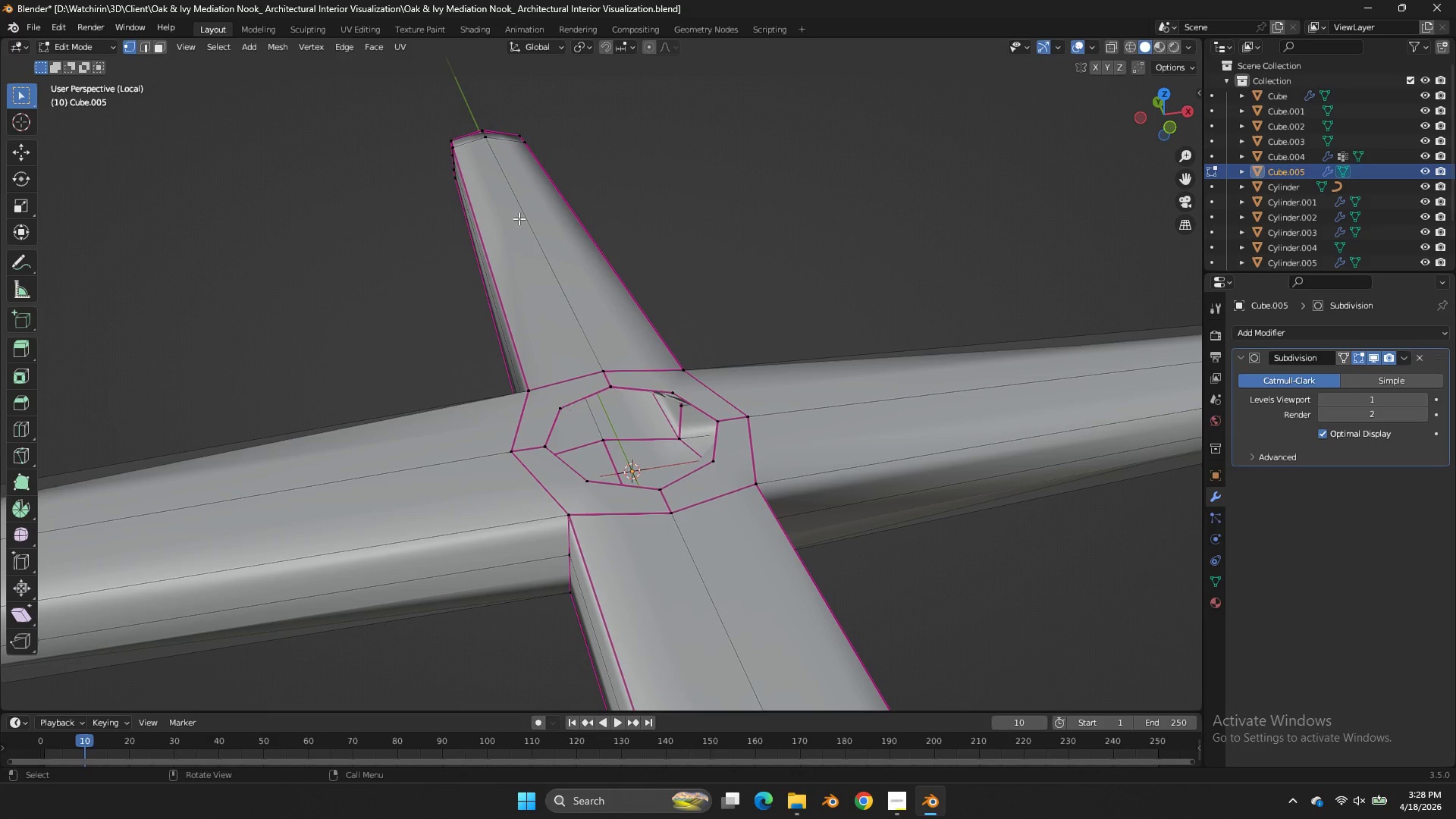 
scroll: coordinate [686, 244], scroll_direction: up, amount: 3.0
 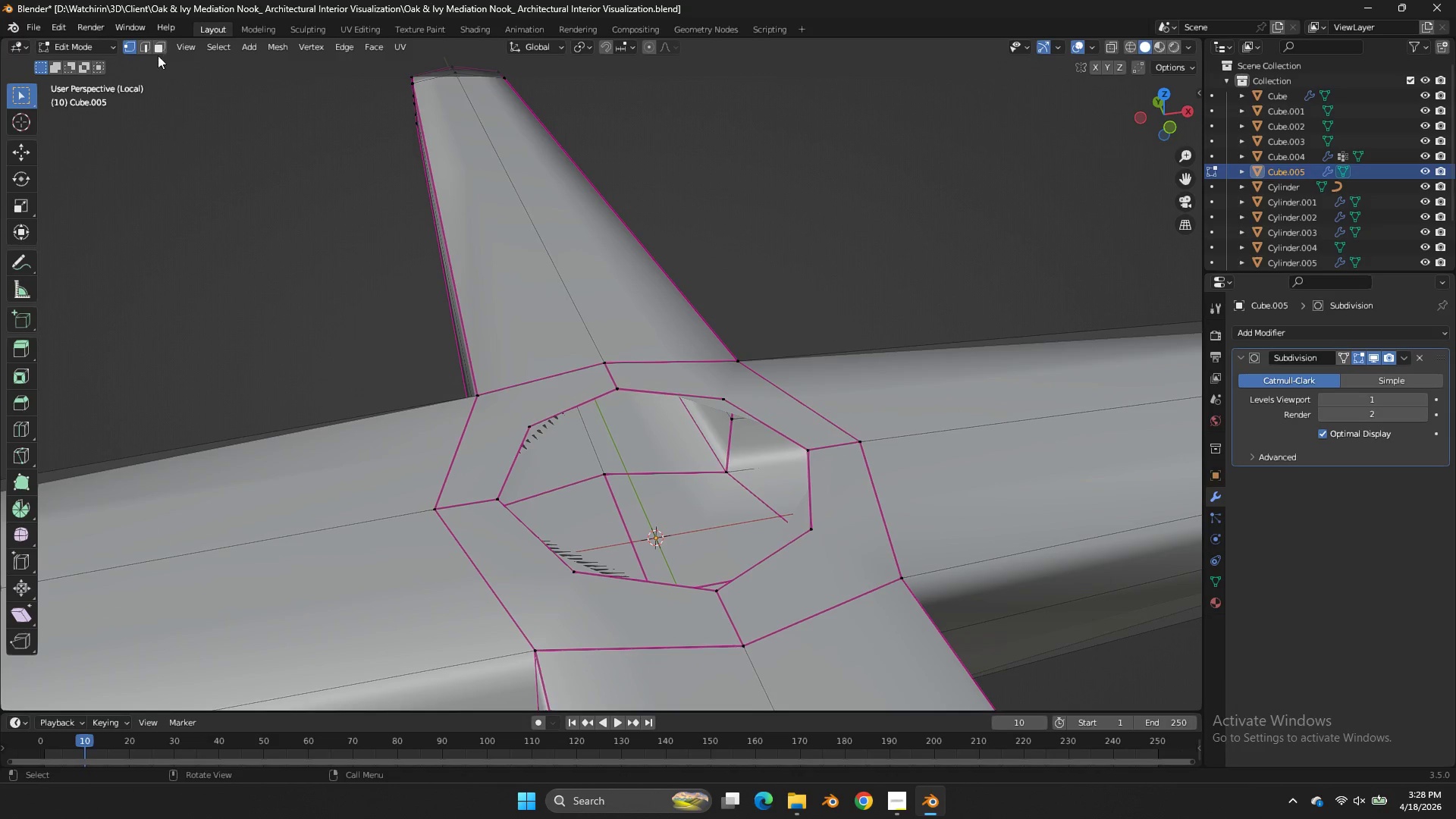 
left_click([154, 49])
 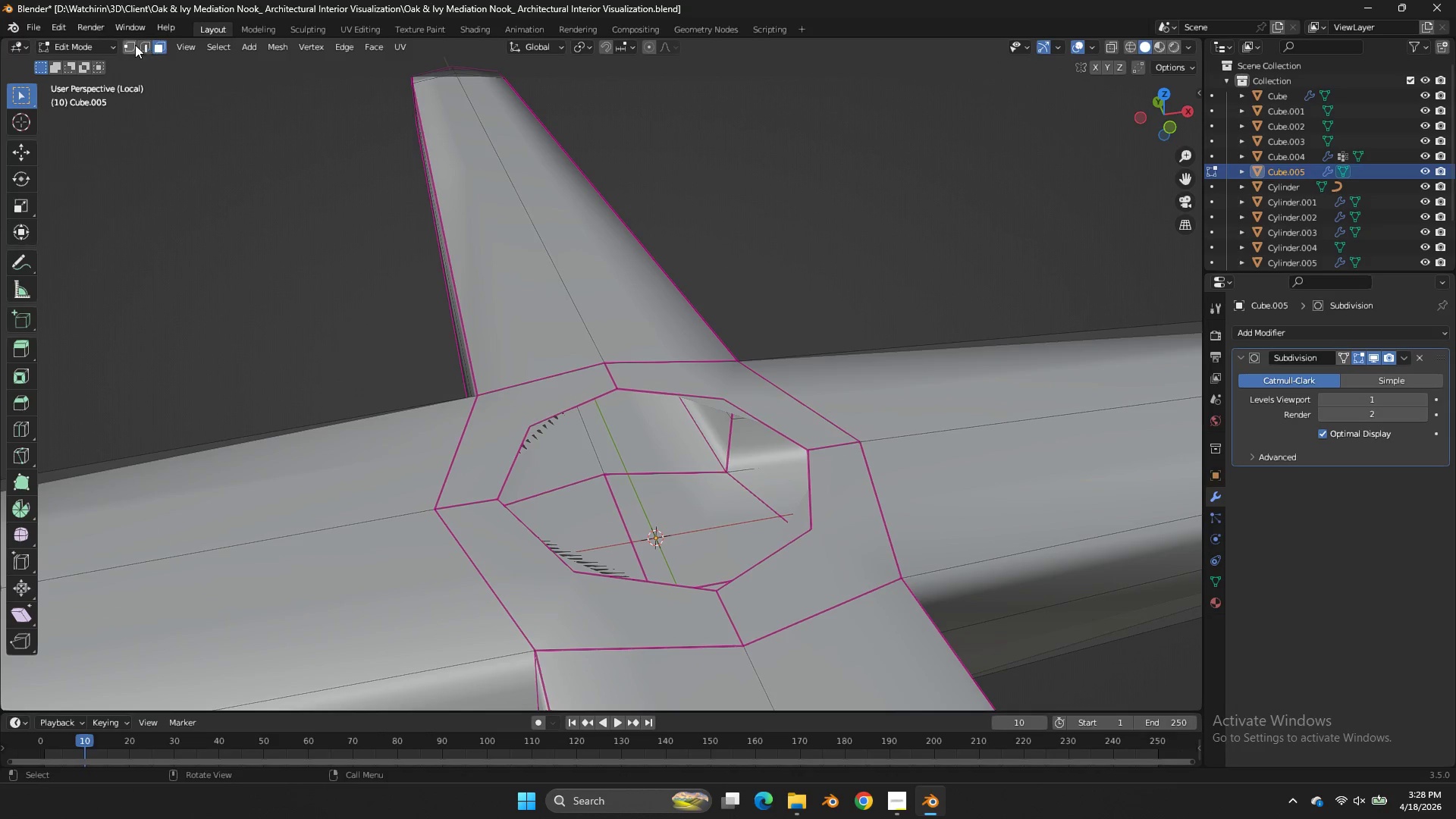 
left_click([135, 45])
 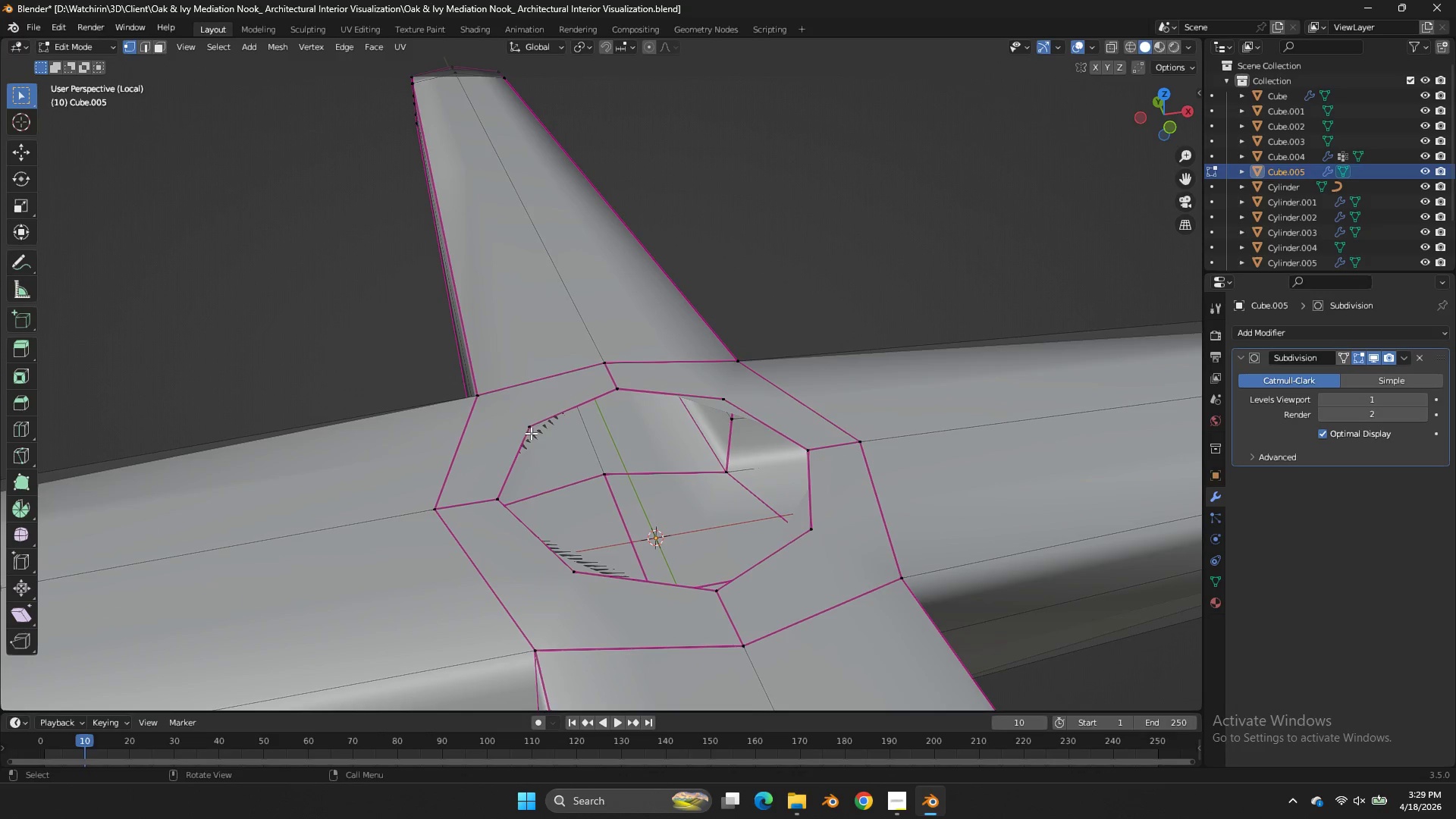 
left_click([526, 419])
 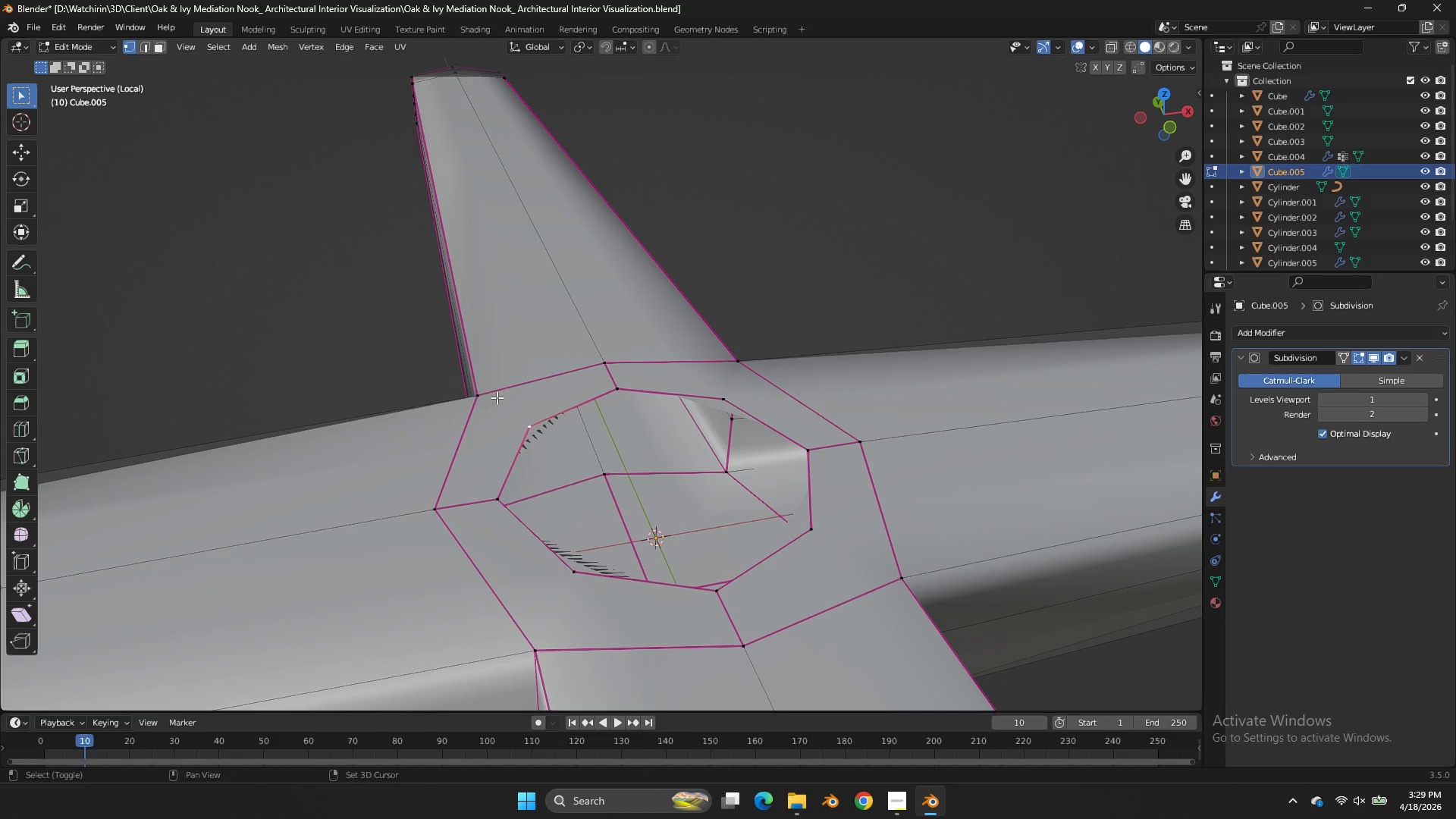 
hold_key(key=ShiftLeft, duration=0.42)
 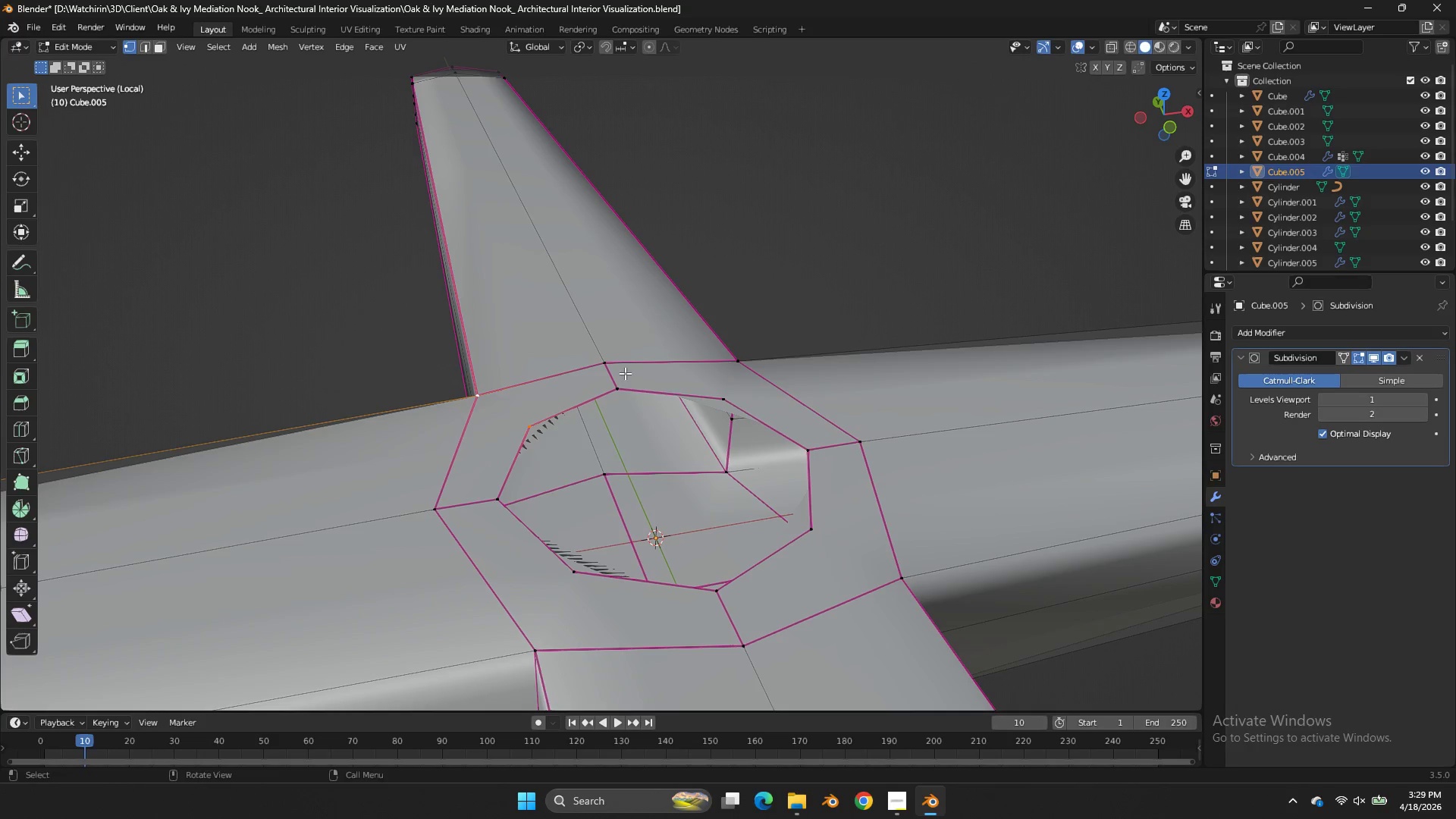 
key(J)
 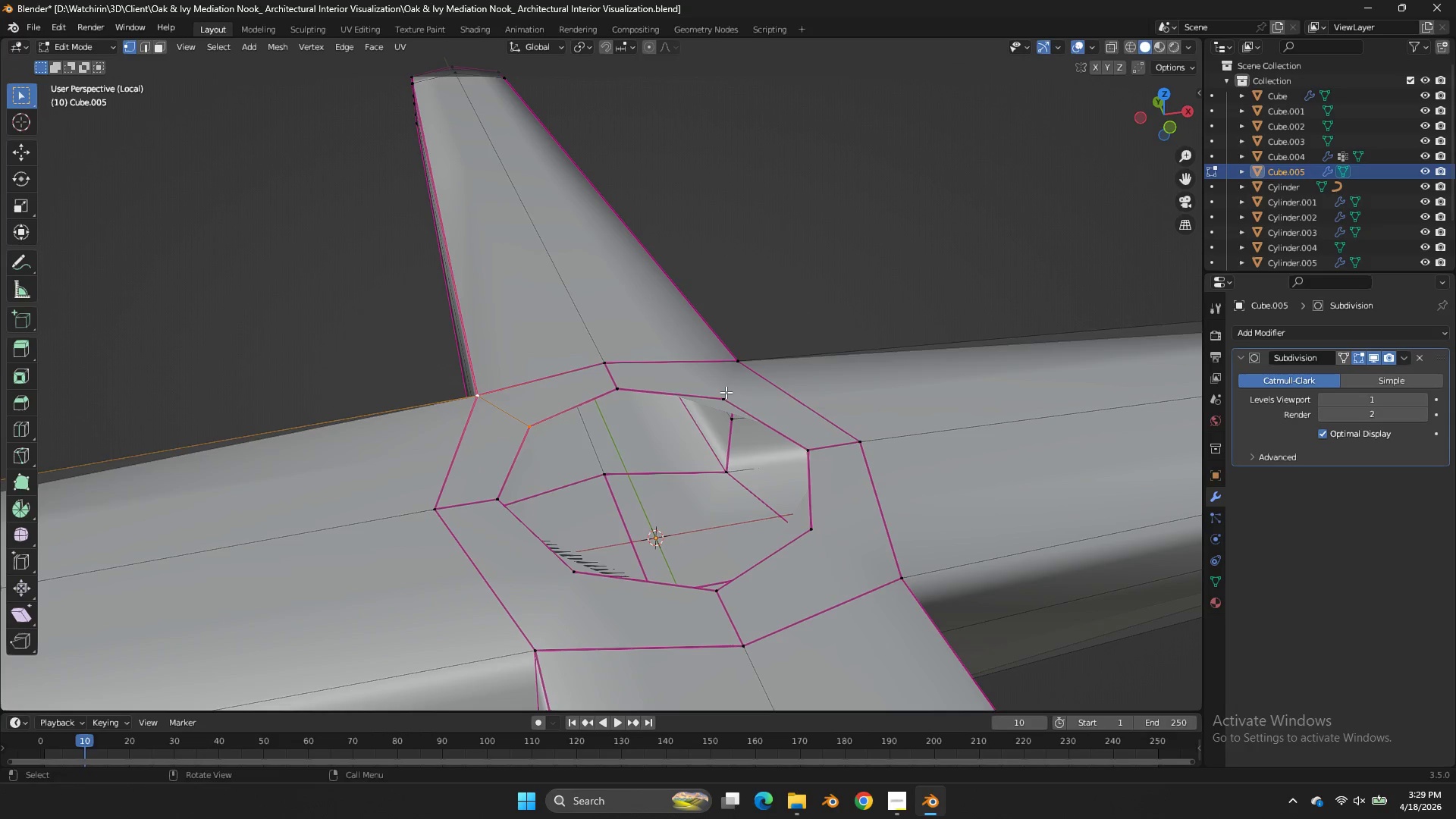 
left_click([726, 392])
 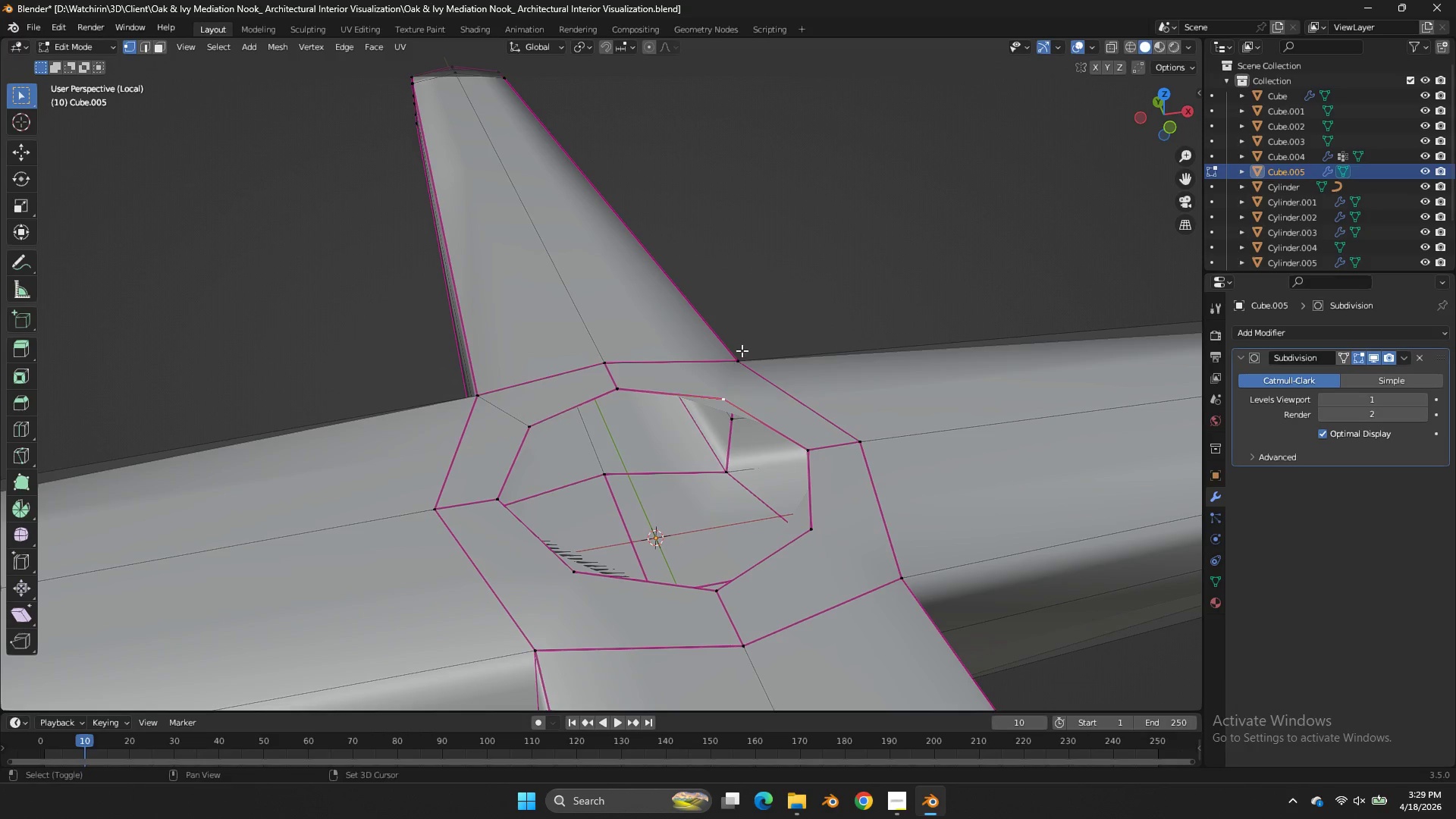 
hold_key(key=ShiftLeft, duration=0.31)
double_click([742, 350])
 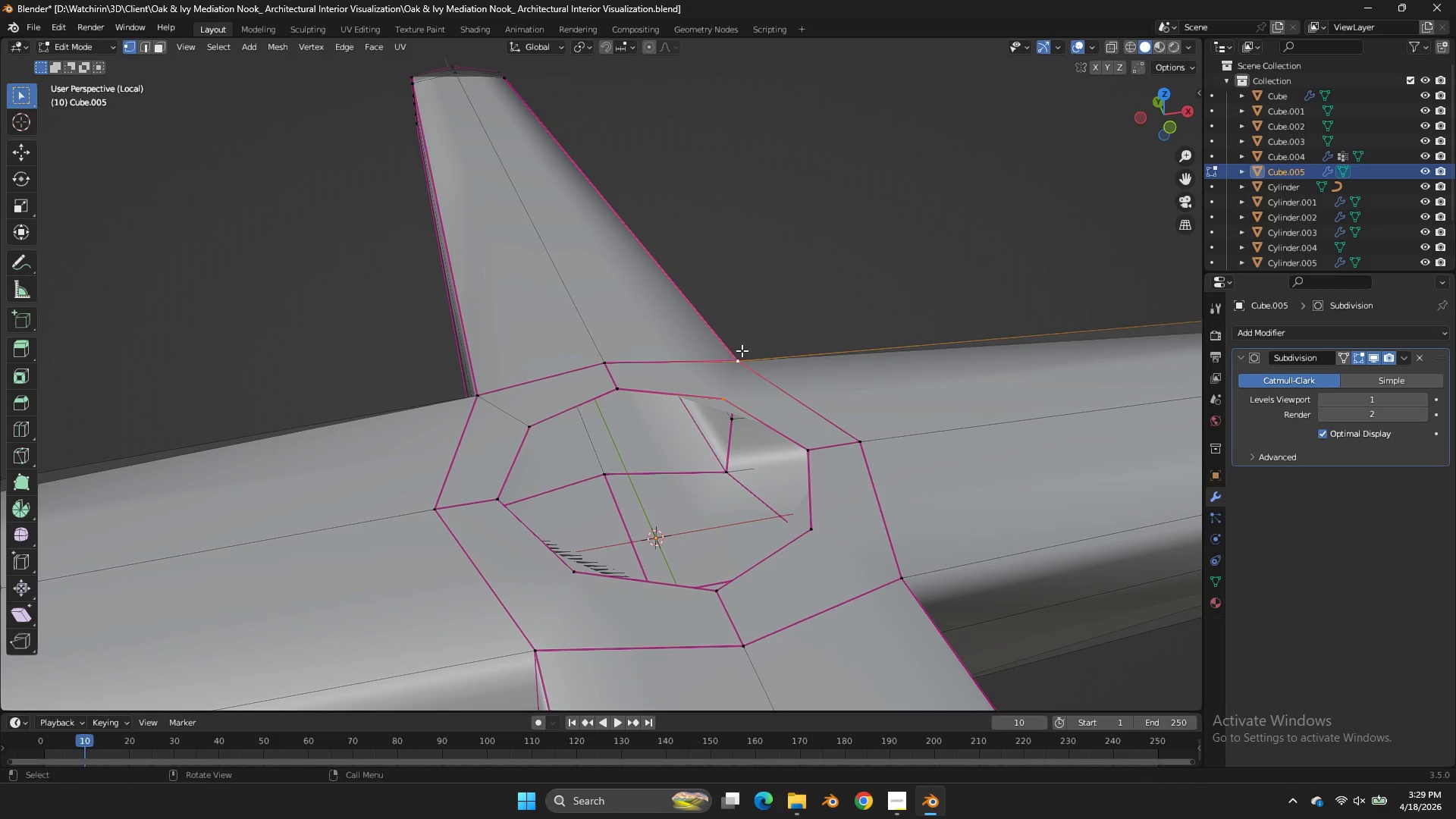 
key(J)
 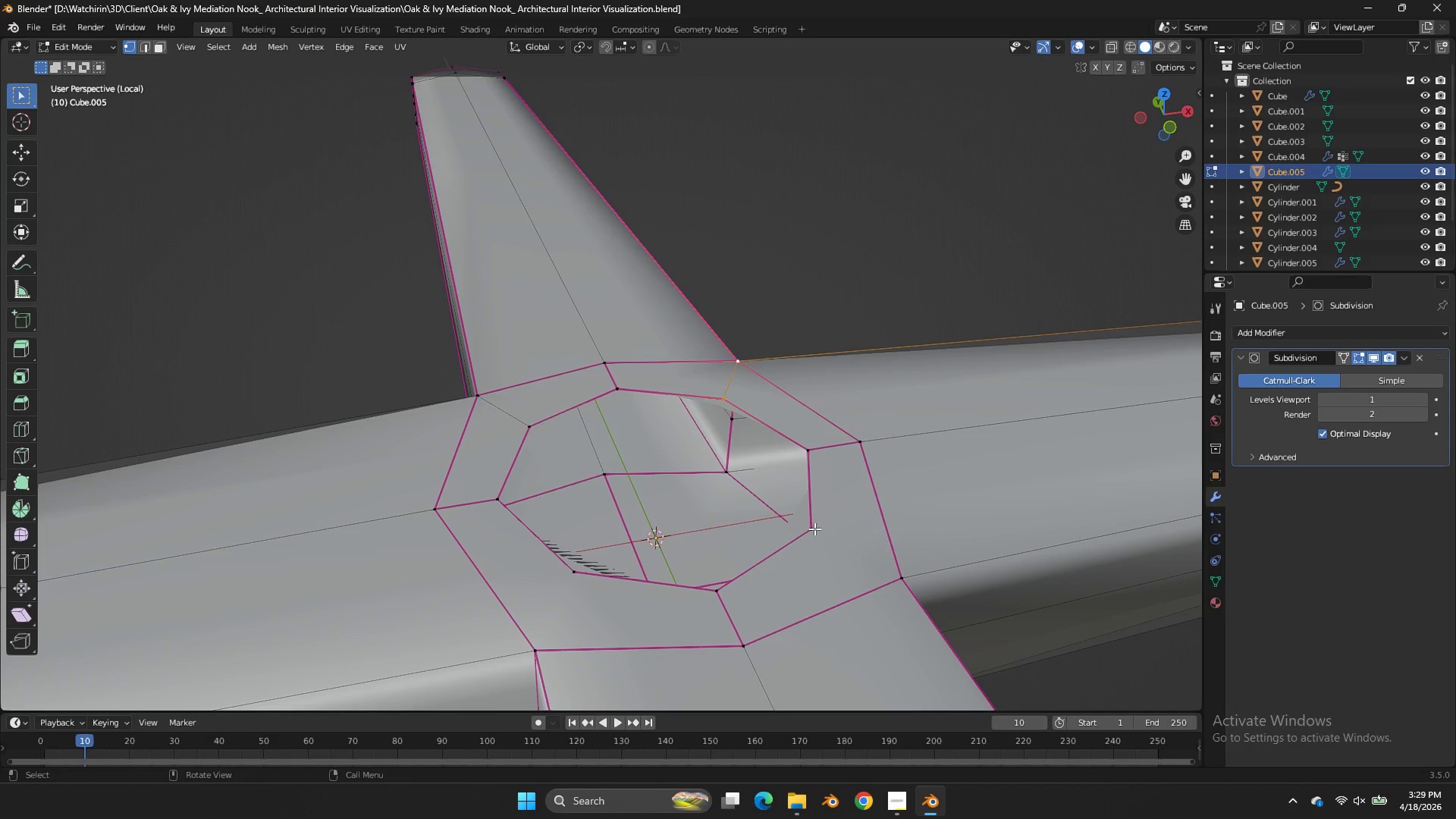 
hold_key(key=ShiftLeft, duration=0.56)
 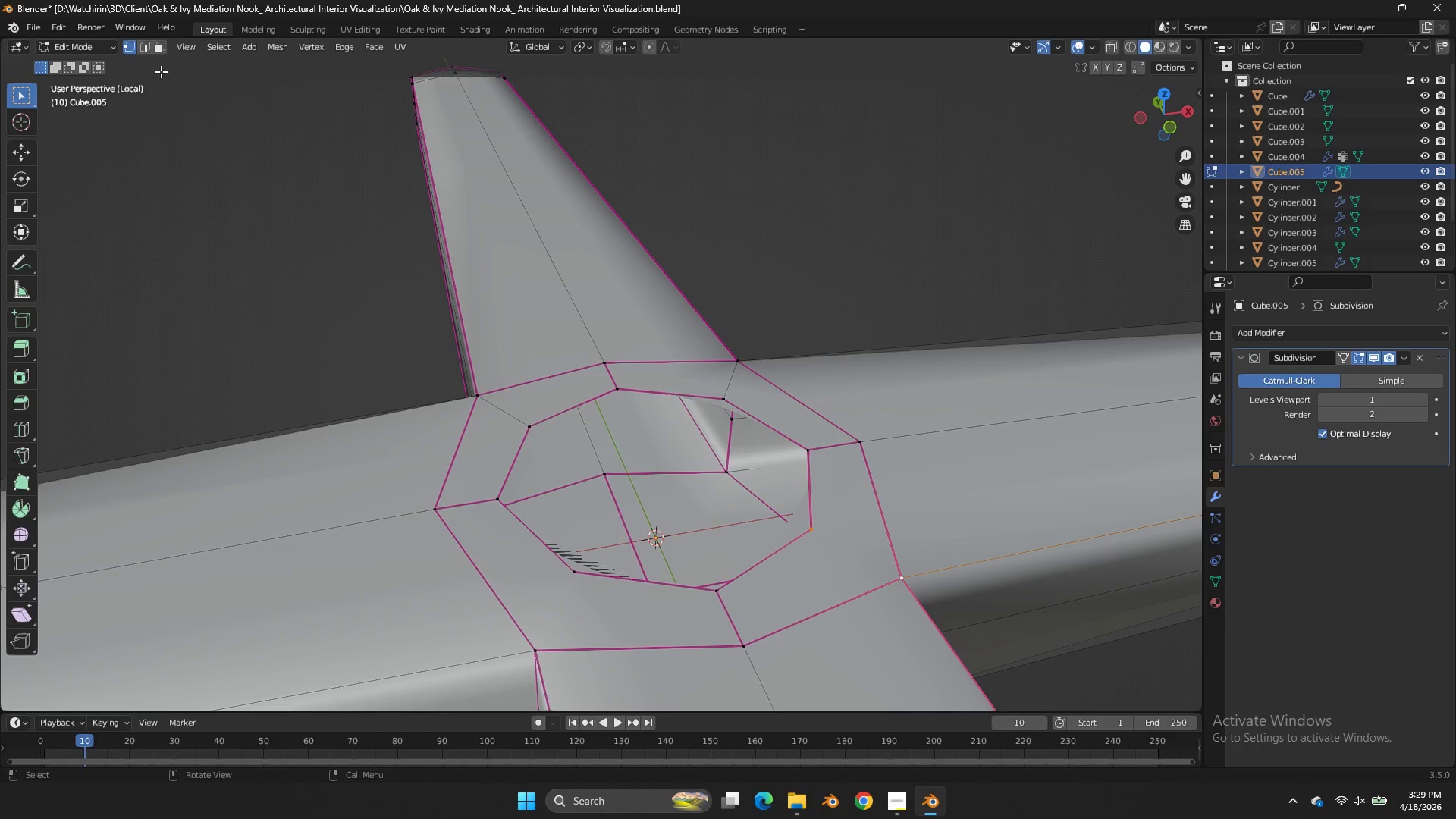 
left_click([165, 55])
 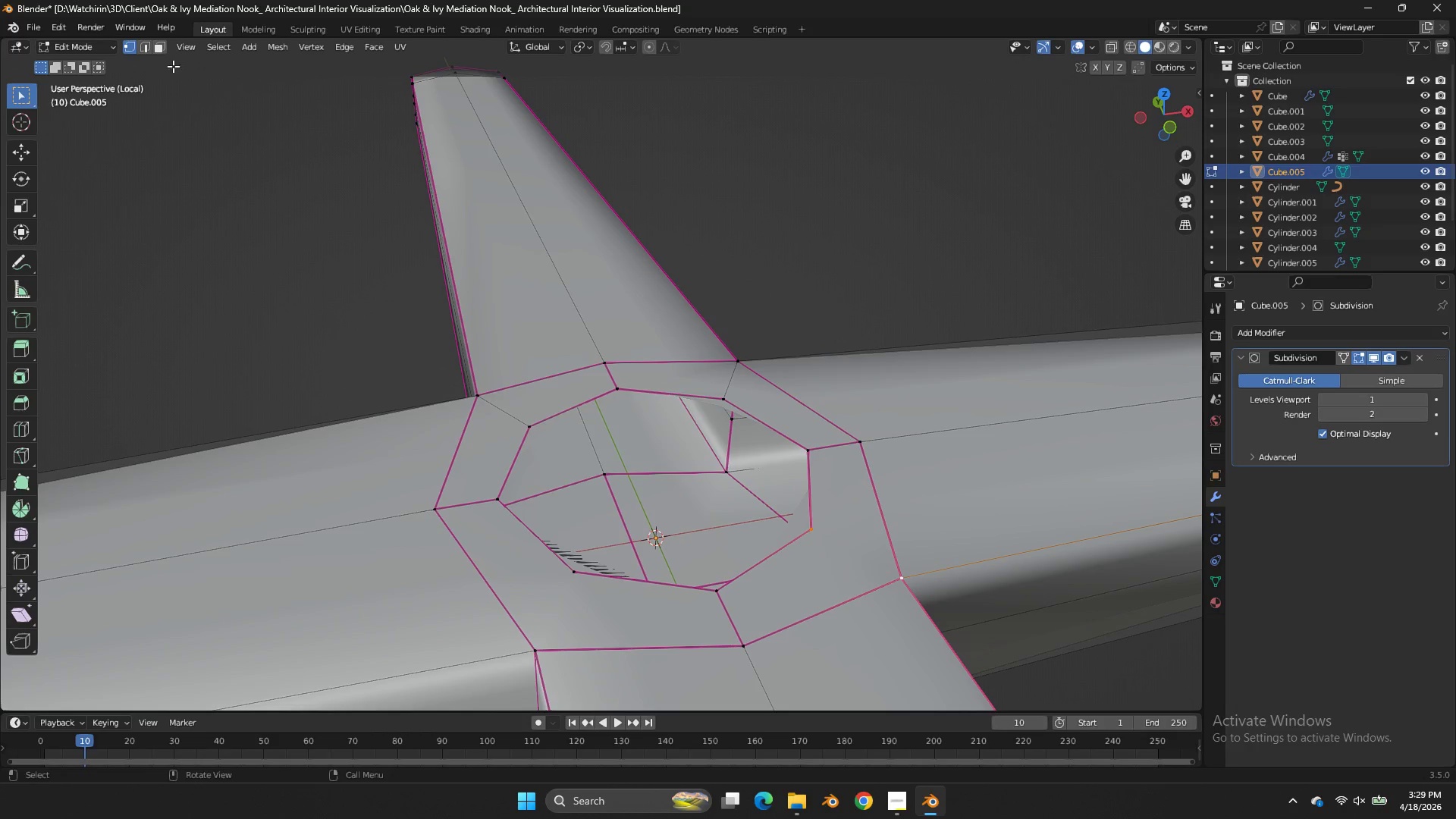 
left_click([163, 50])
 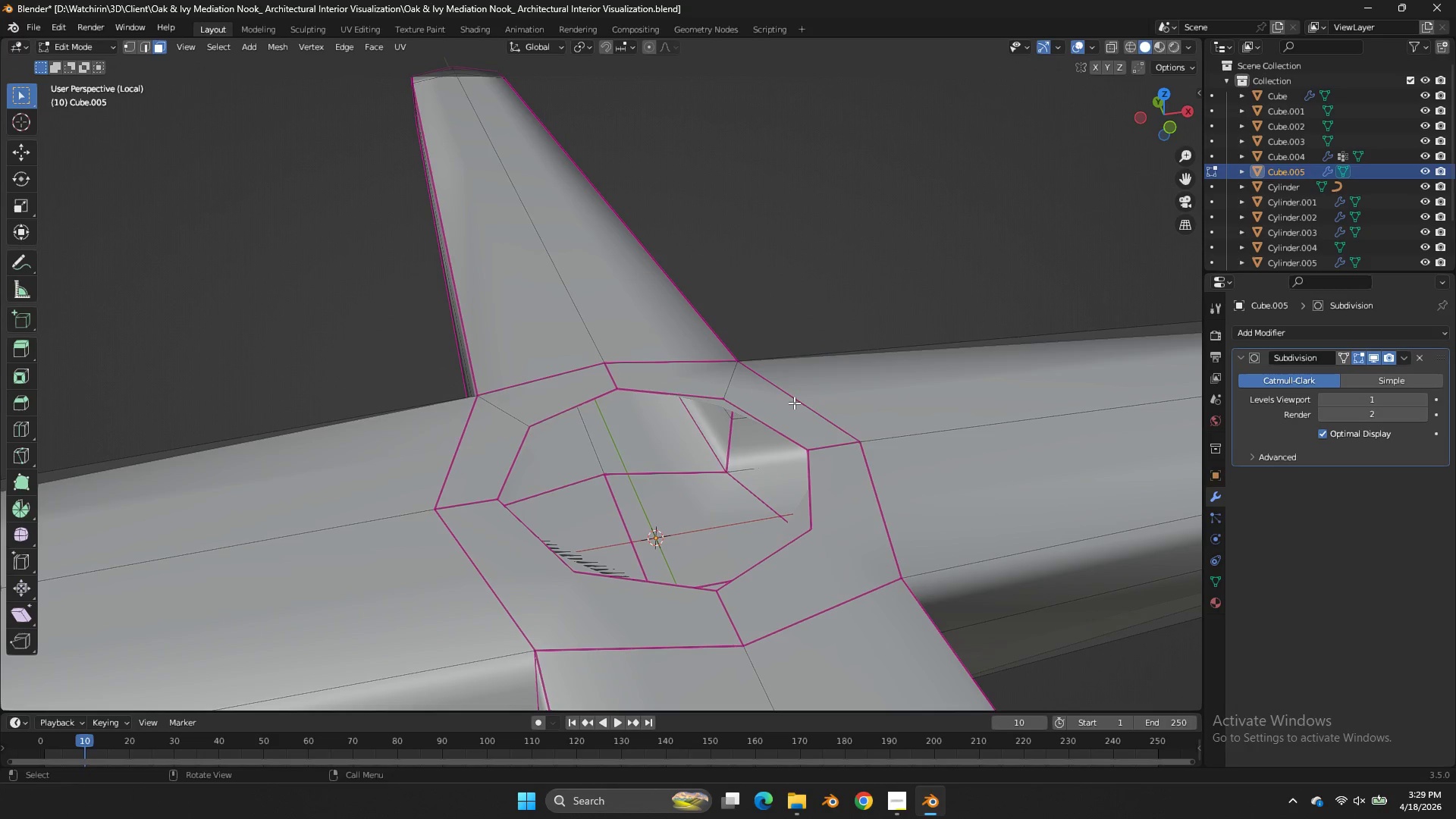 
hold_key(key=AltLeft, duration=1.45)
left_click([746, 391])
 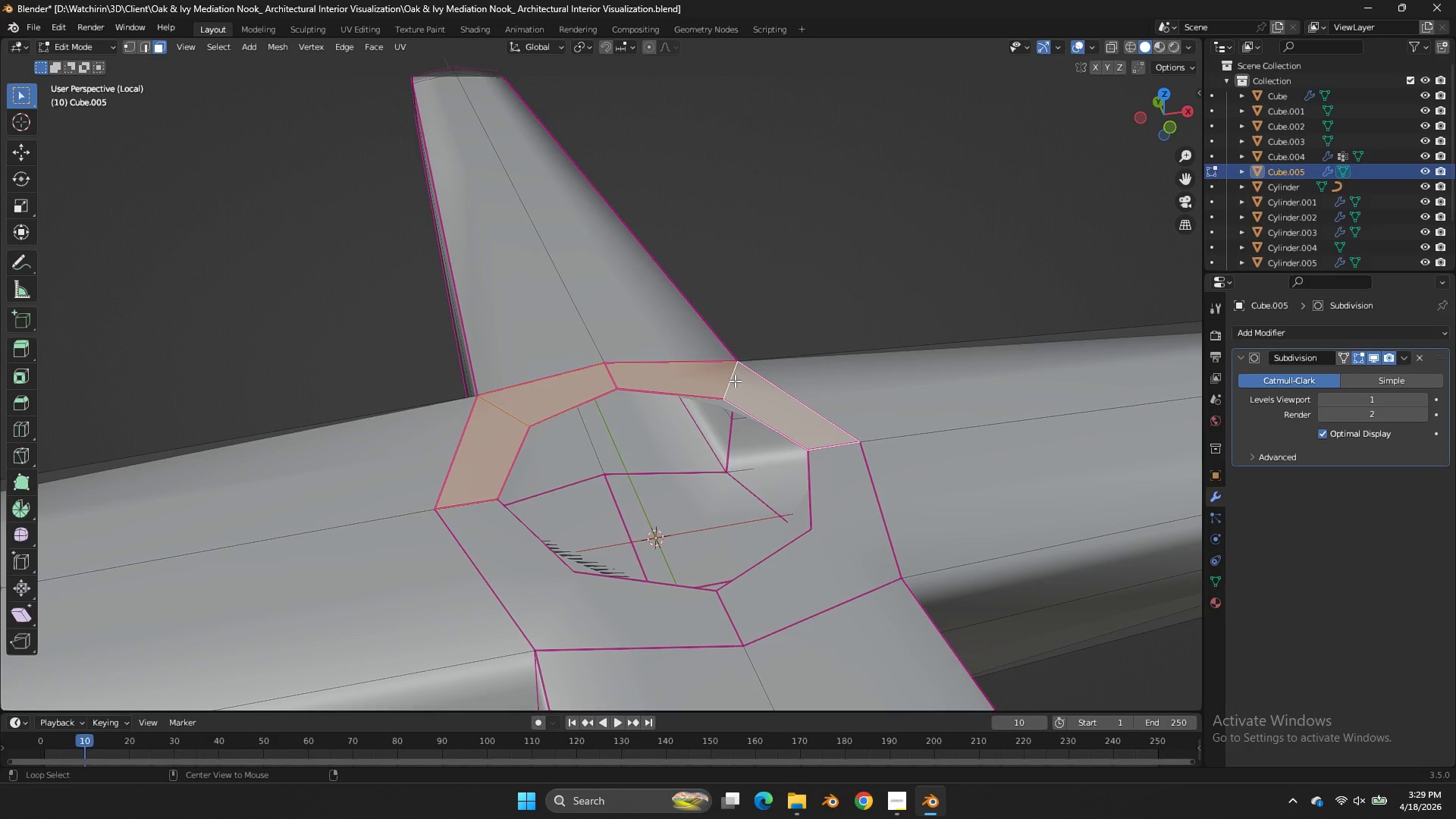 
key(X)
 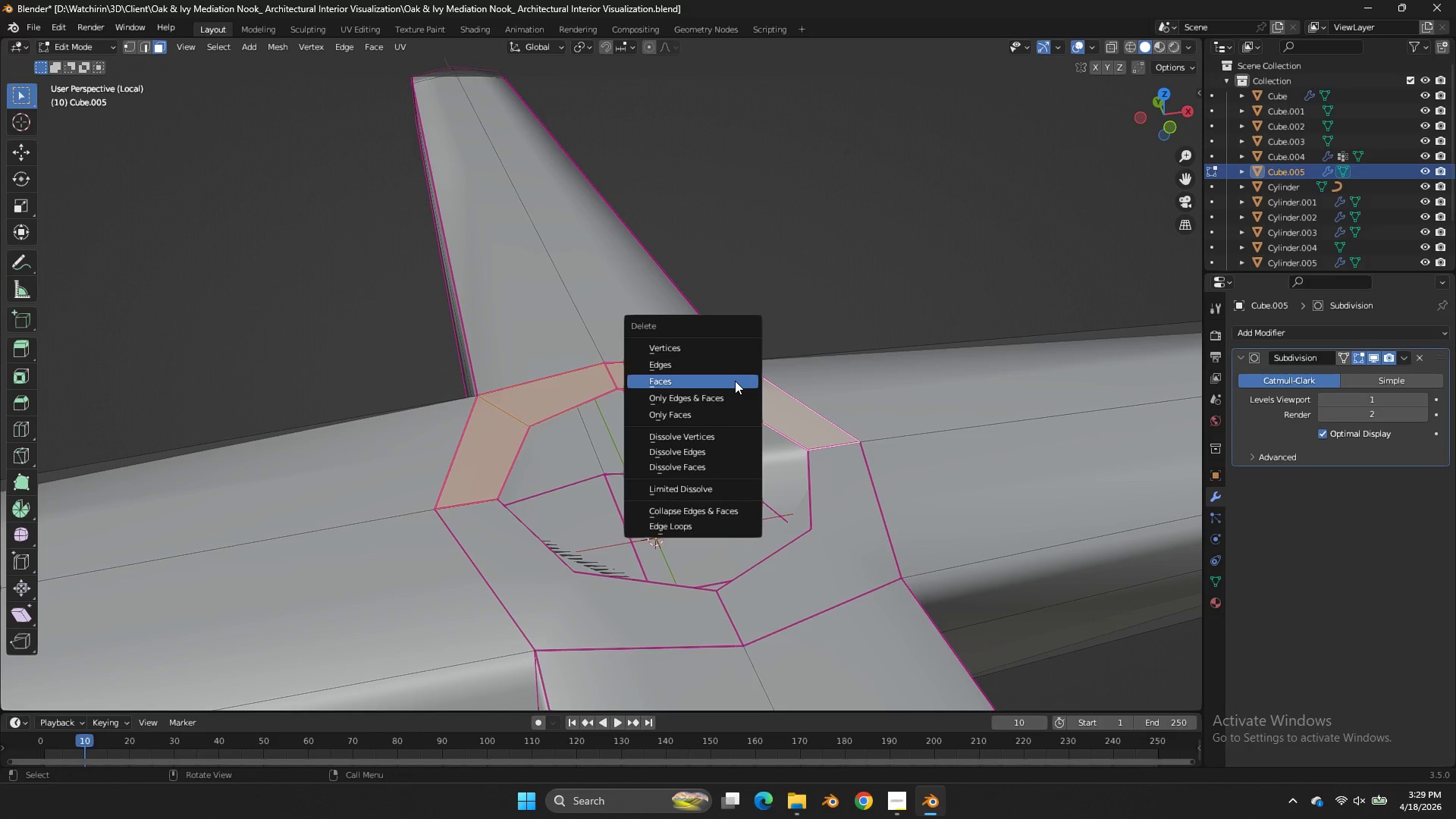 
left_click([735, 381])
 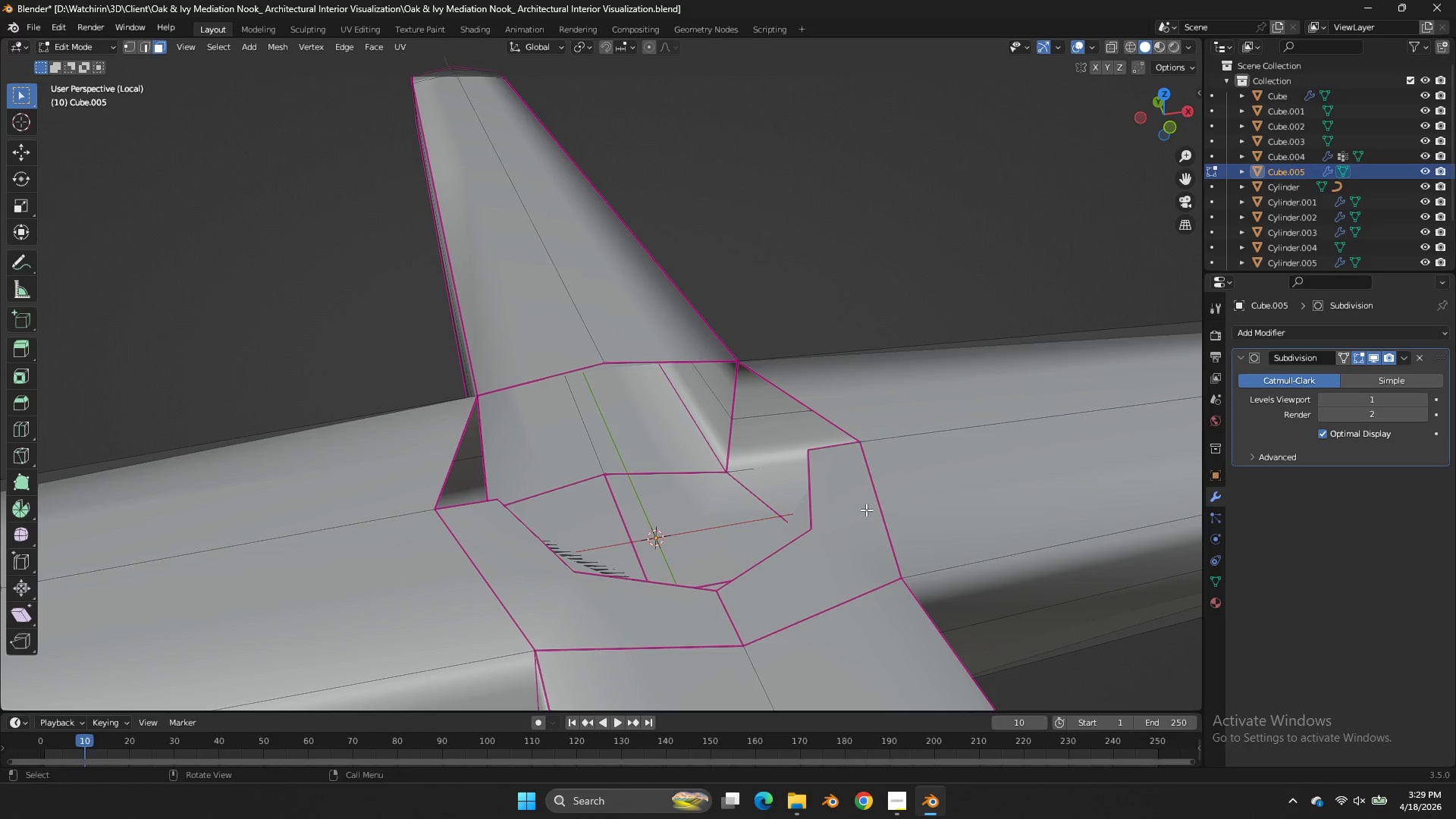 
double_click([866, 511])
 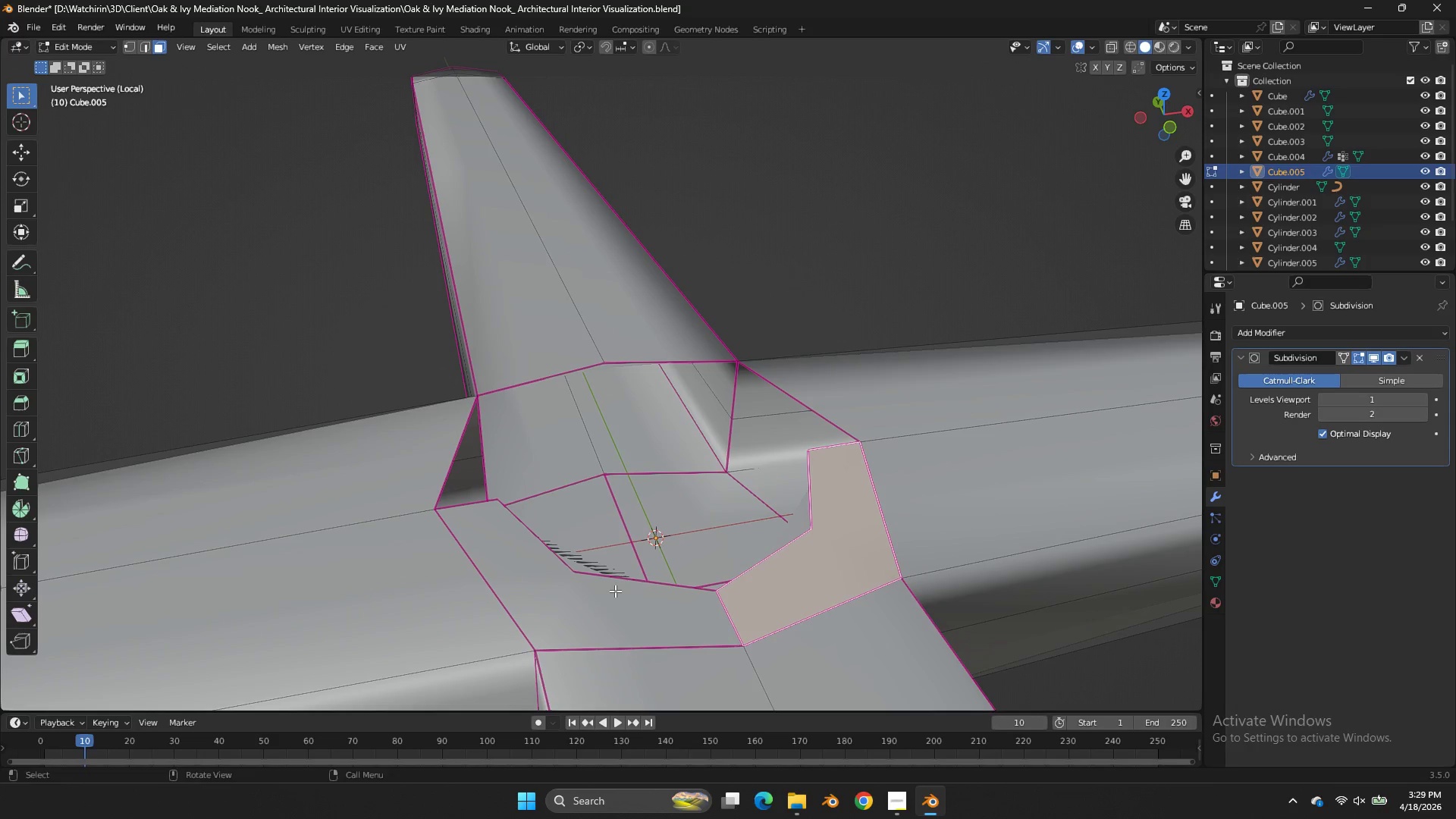 
hold_key(key=ShiftLeft, duration=0.33)
left_click([599, 606])
 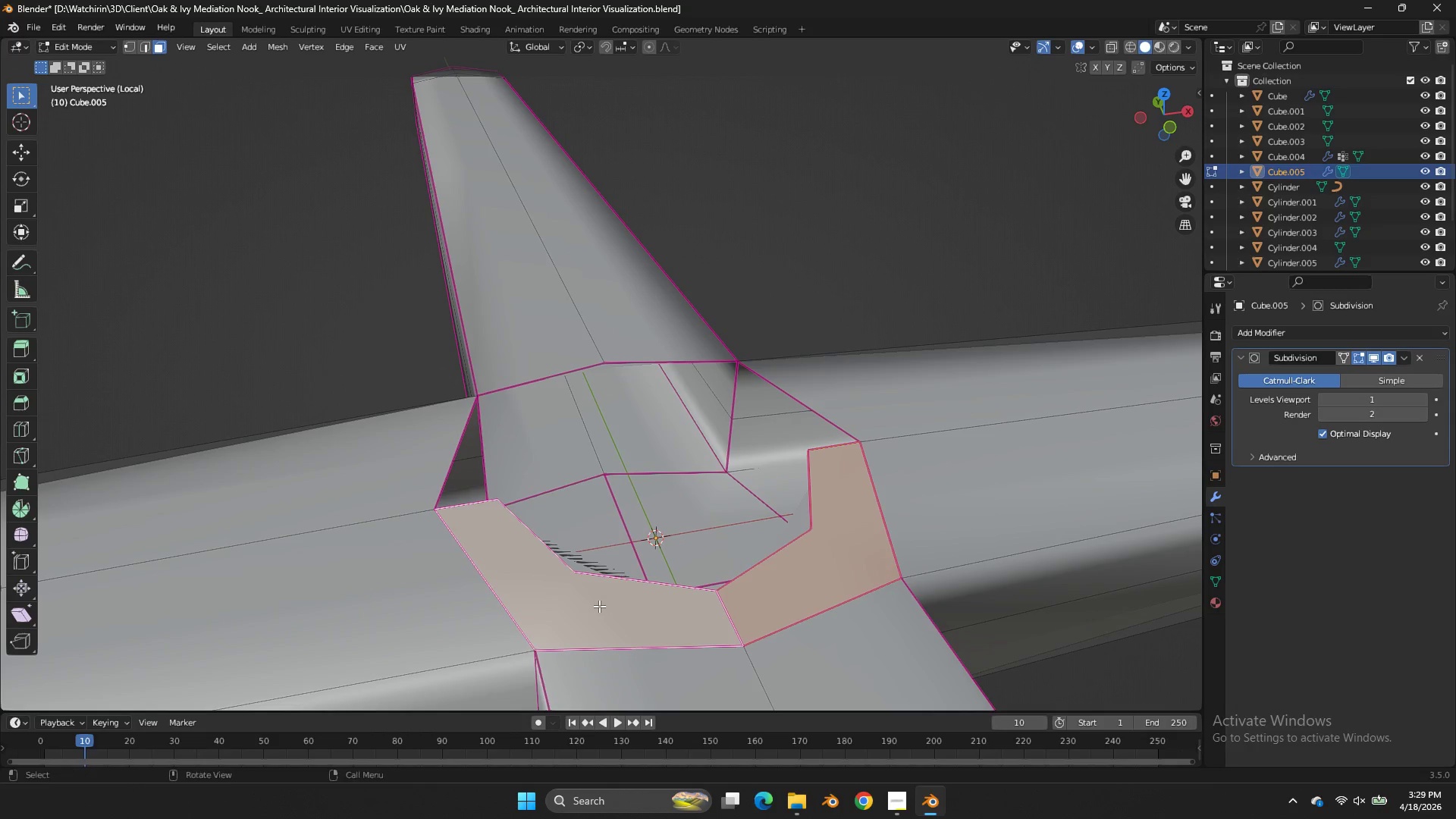 
key(X)
 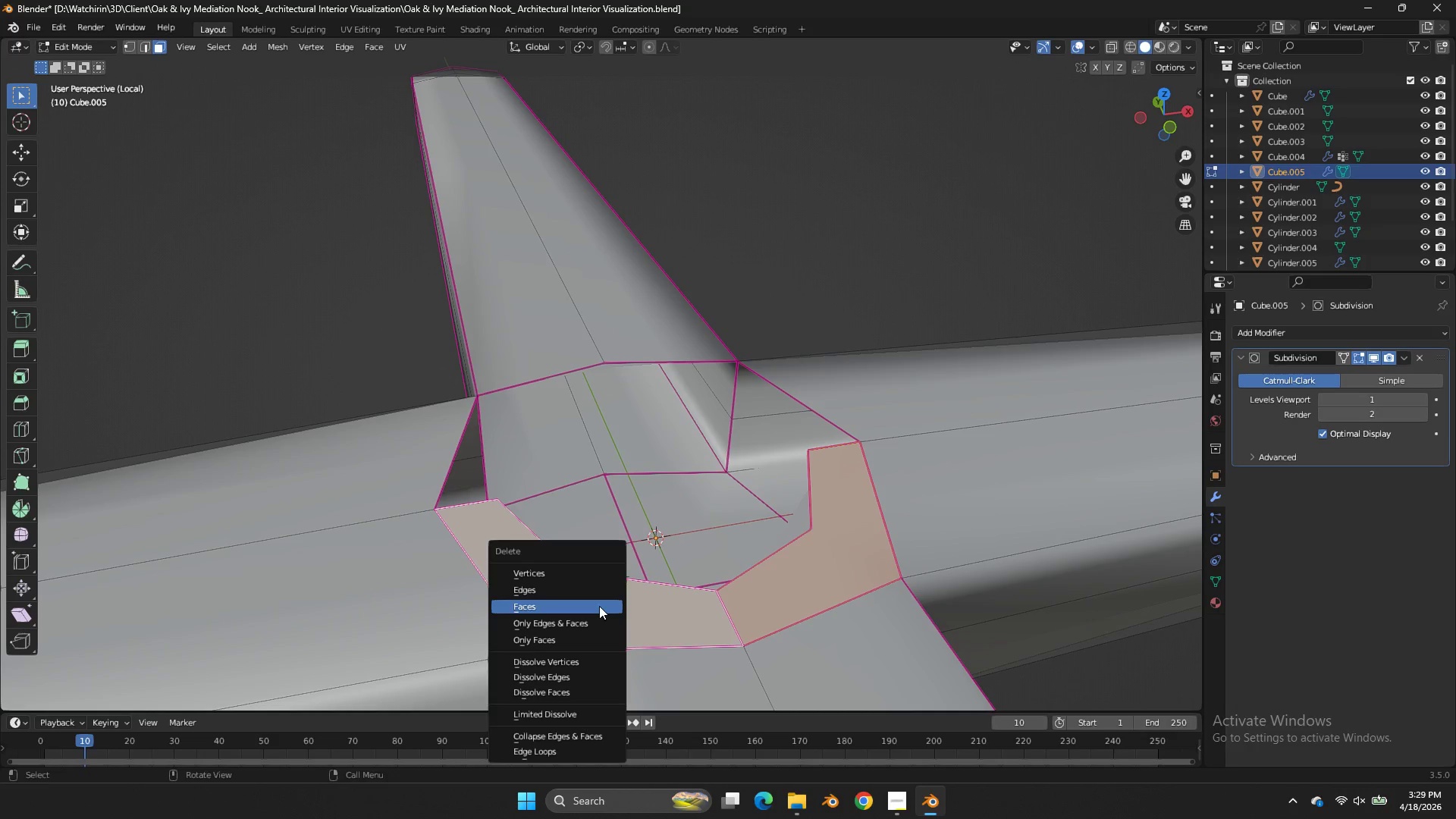 
left_click([599, 606])
 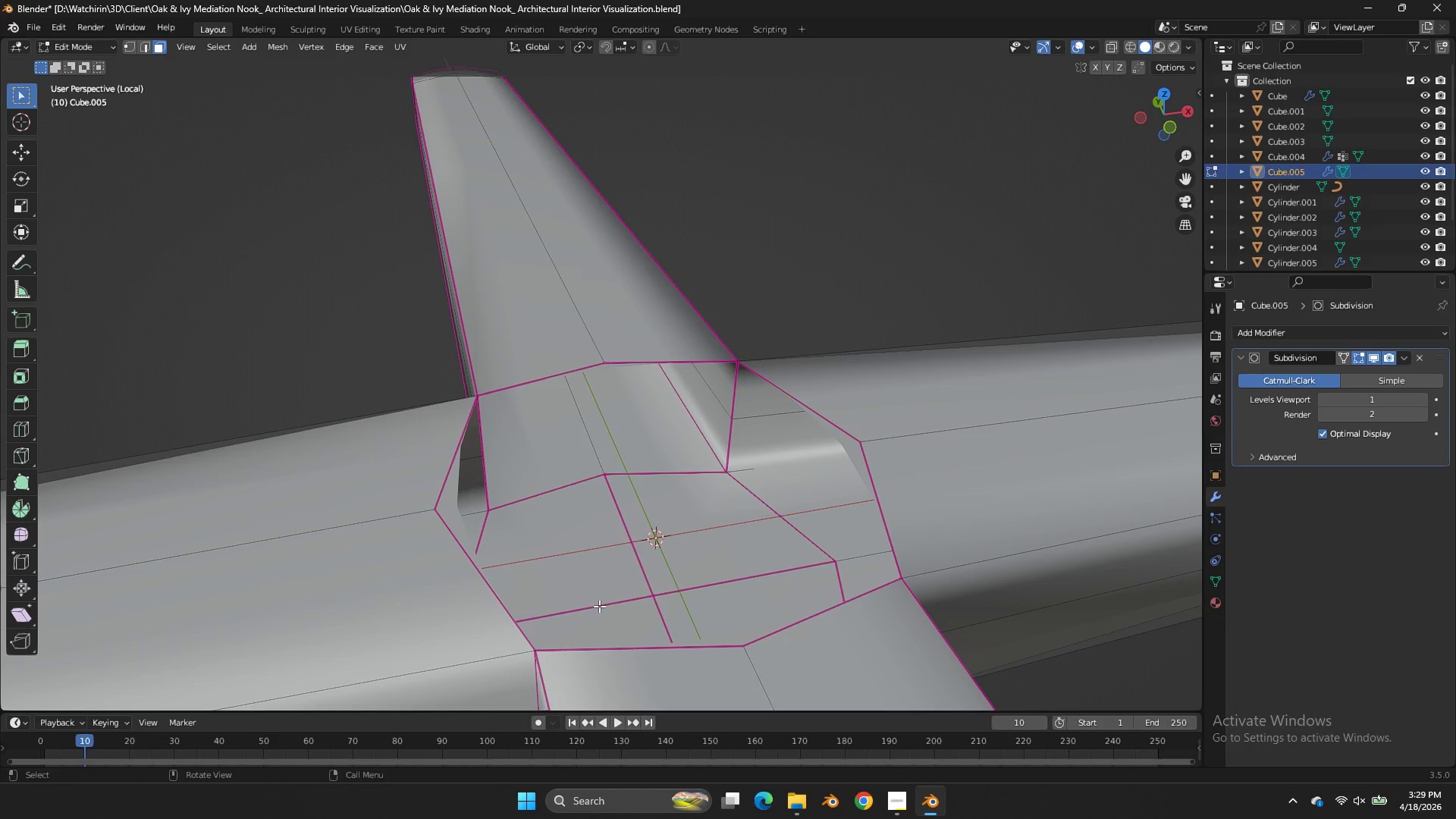 
key(Control+ControlLeft)
 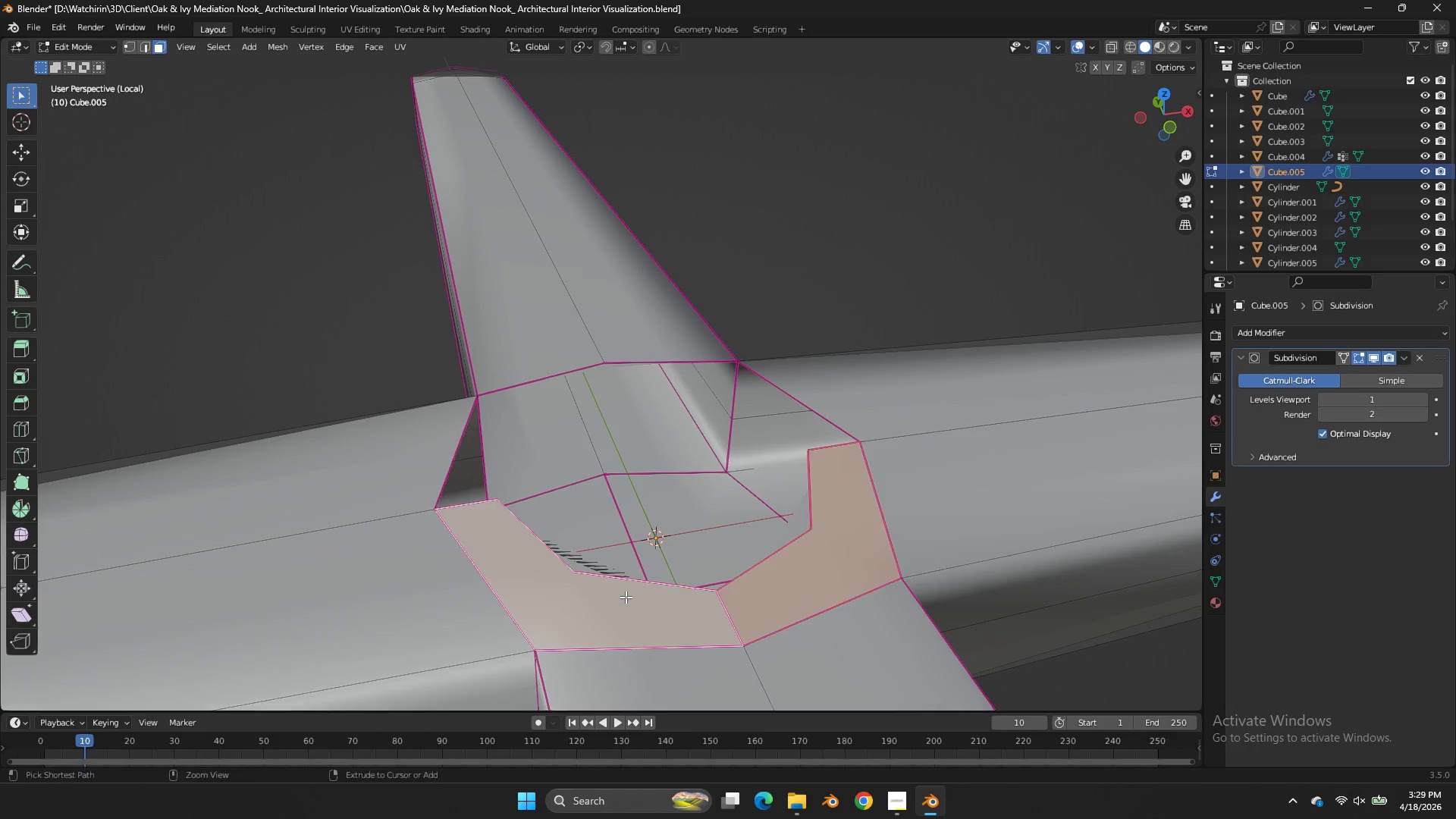 
key(Control+Z)
 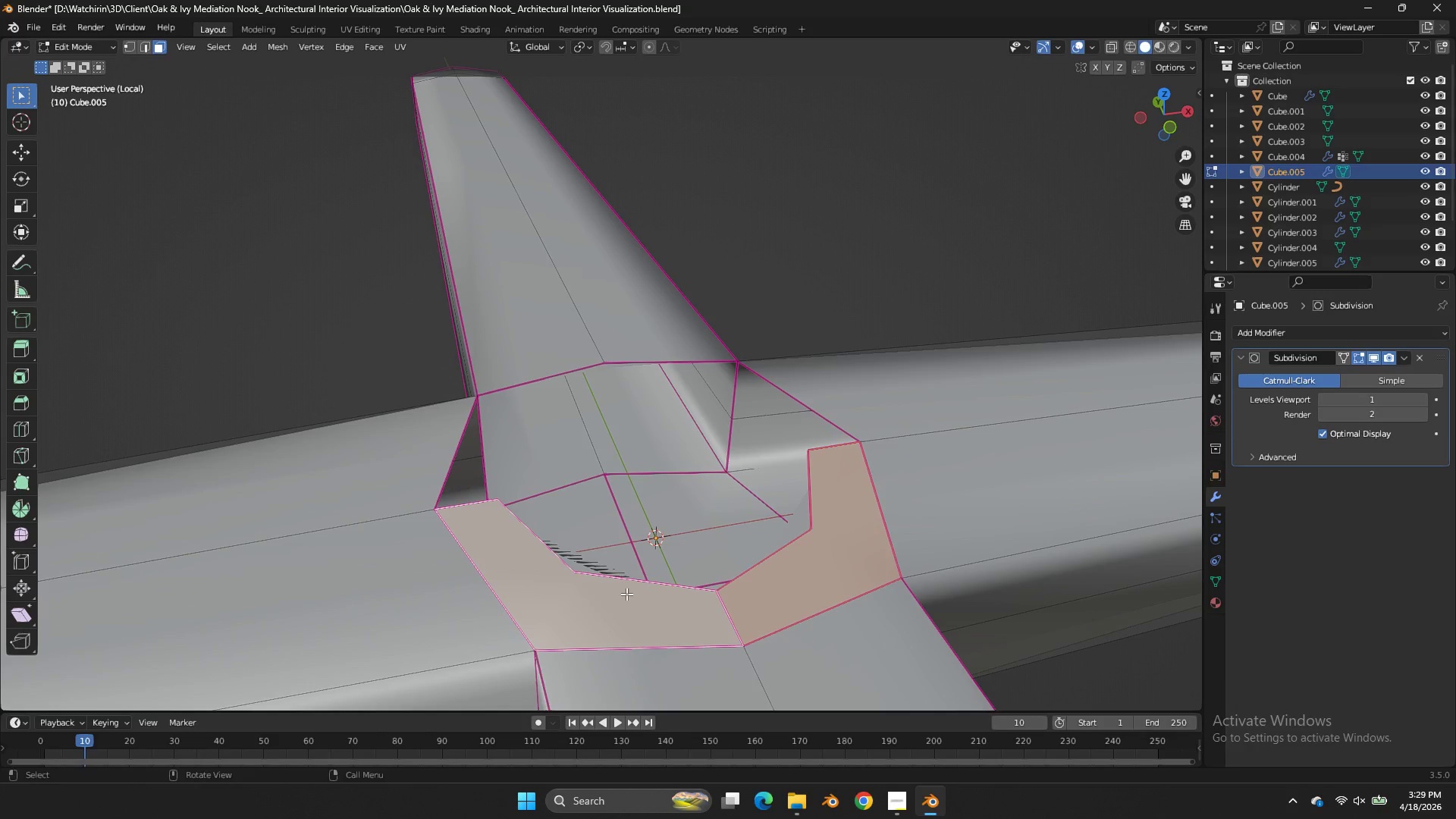 
key(Control+Z)
 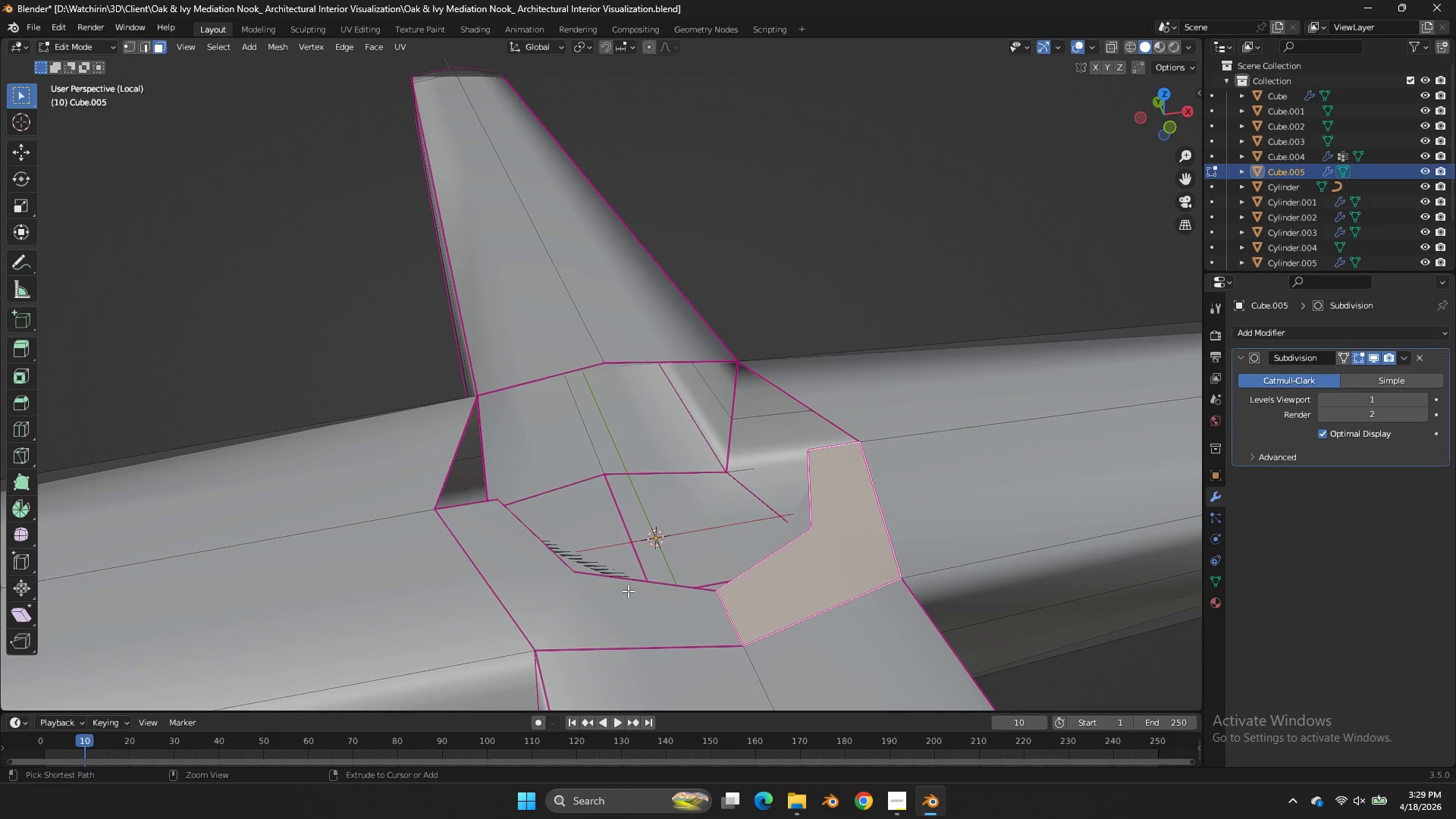 
key(Control+Z)
 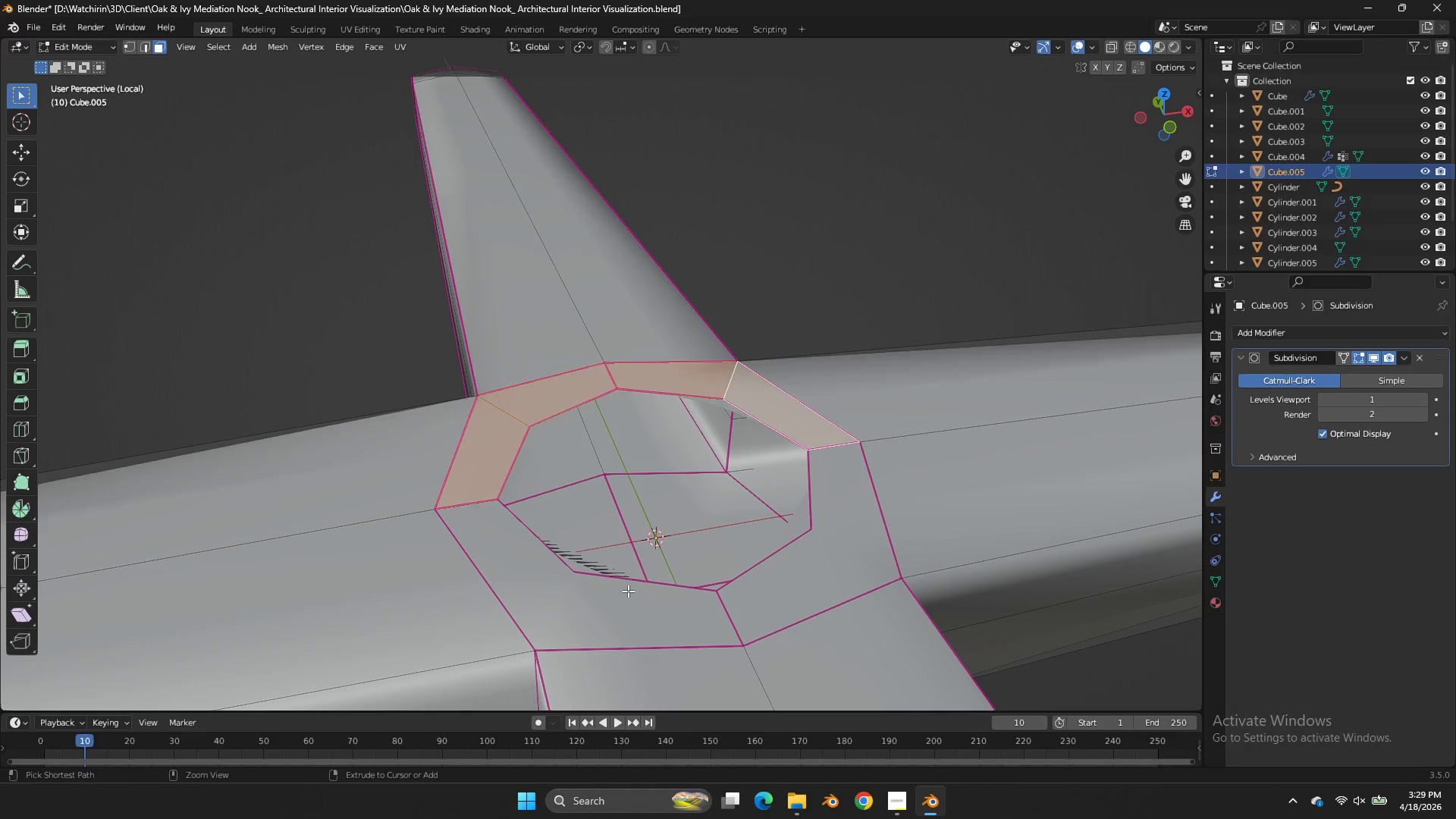 
key(Control+Z)
 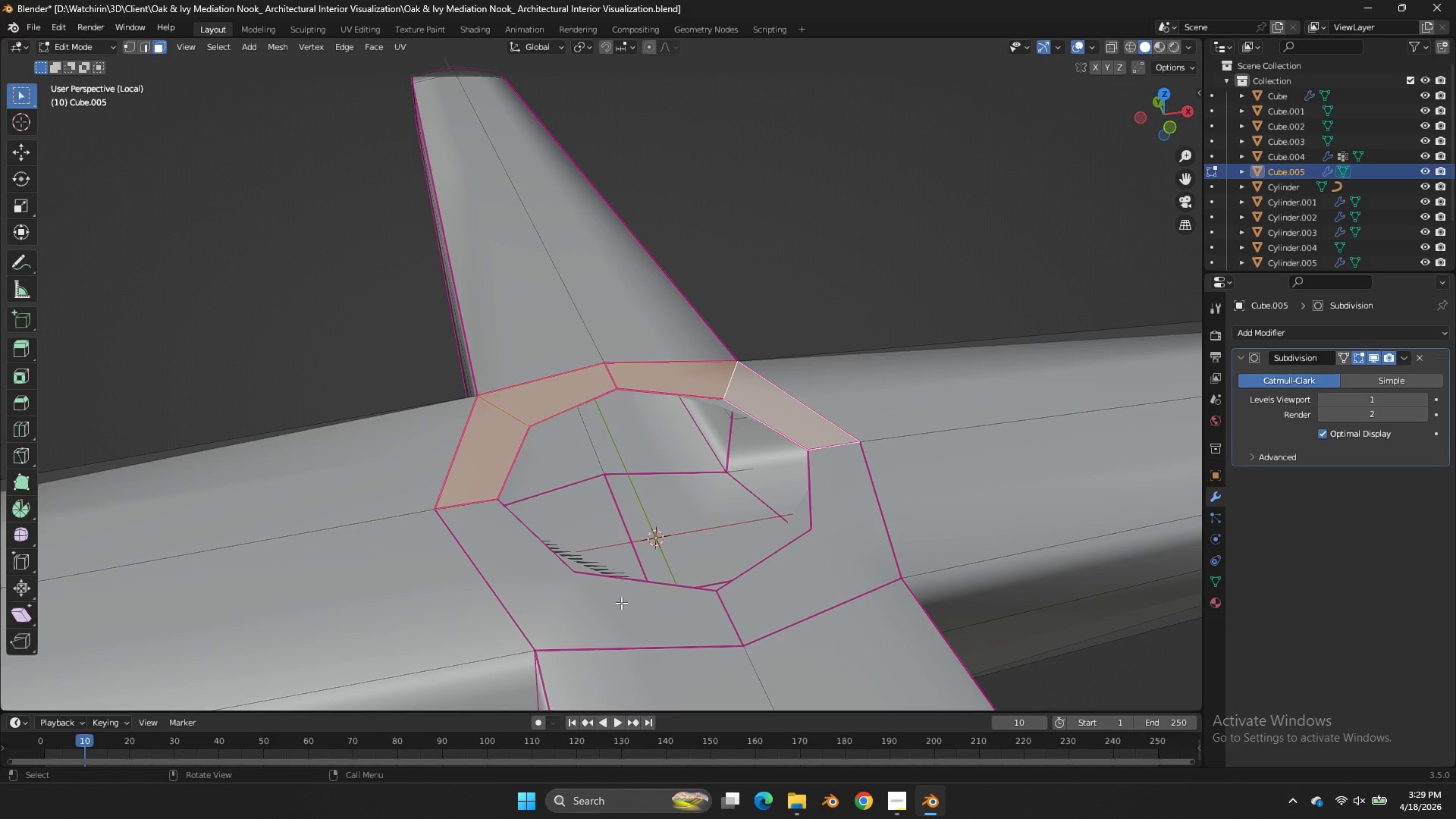 
hold_key(key=ShiftLeft, duration=0.81)
left_click([617, 613])
 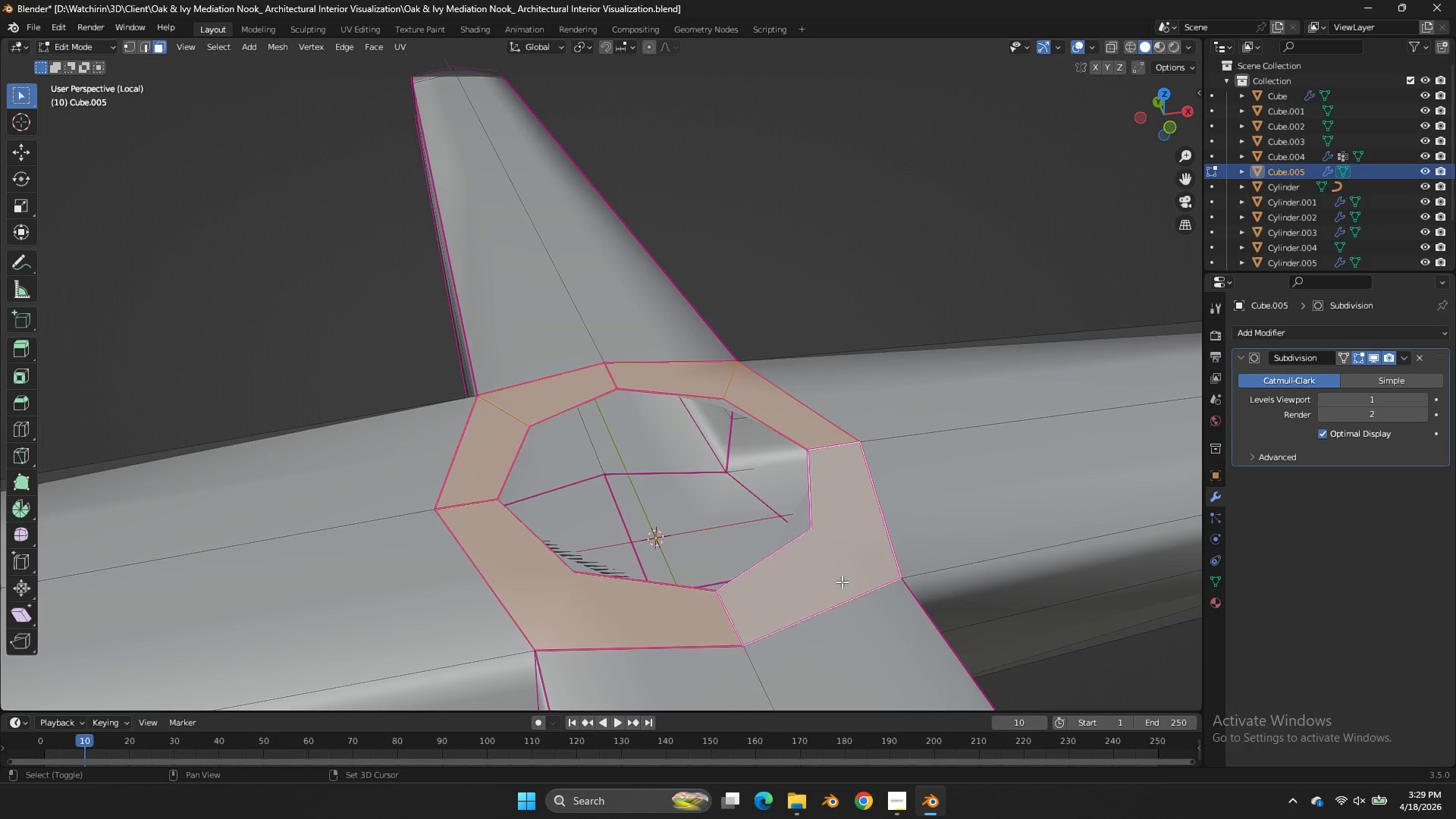 
key(X)
 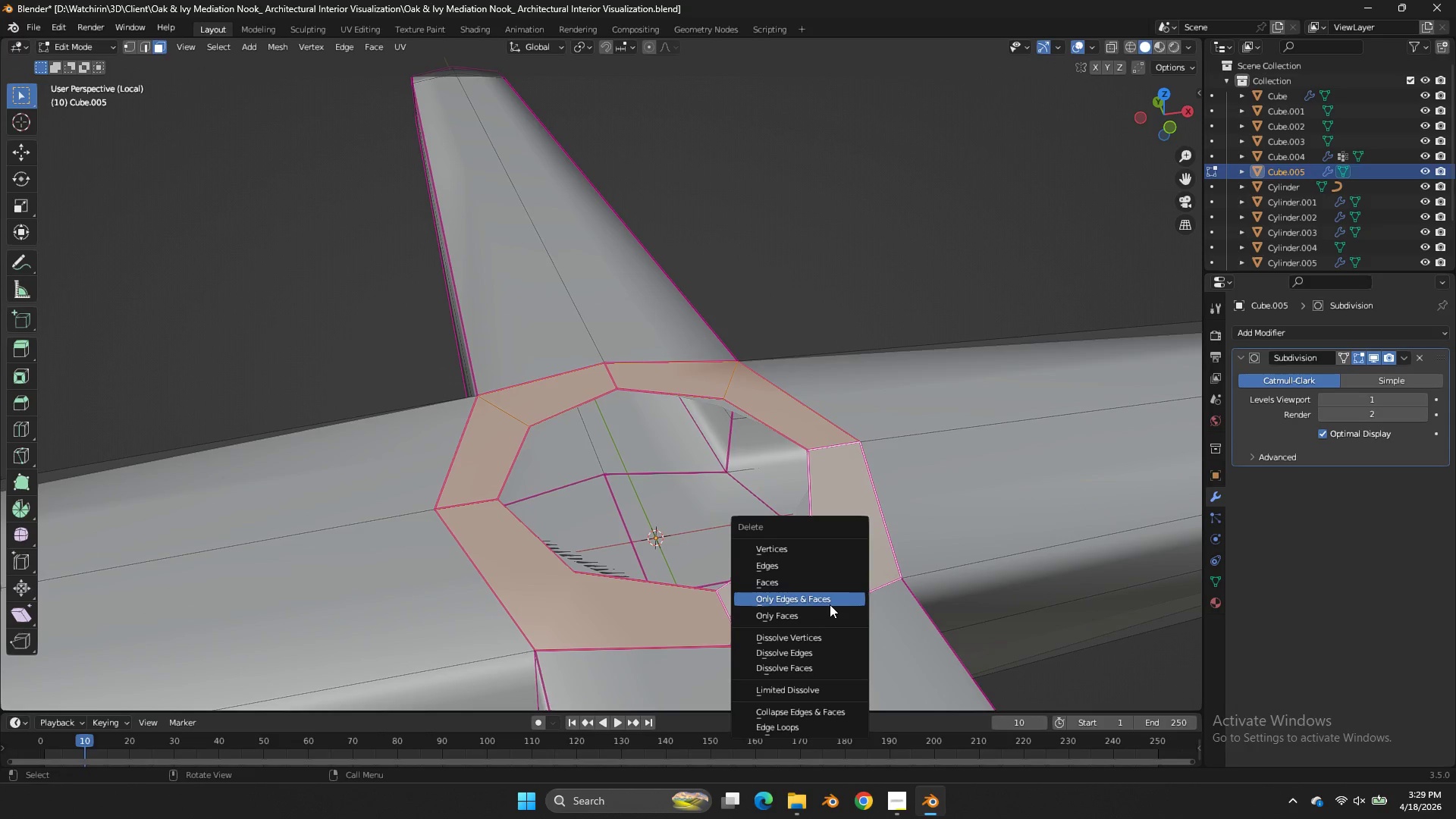 
left_click([827, 613])
 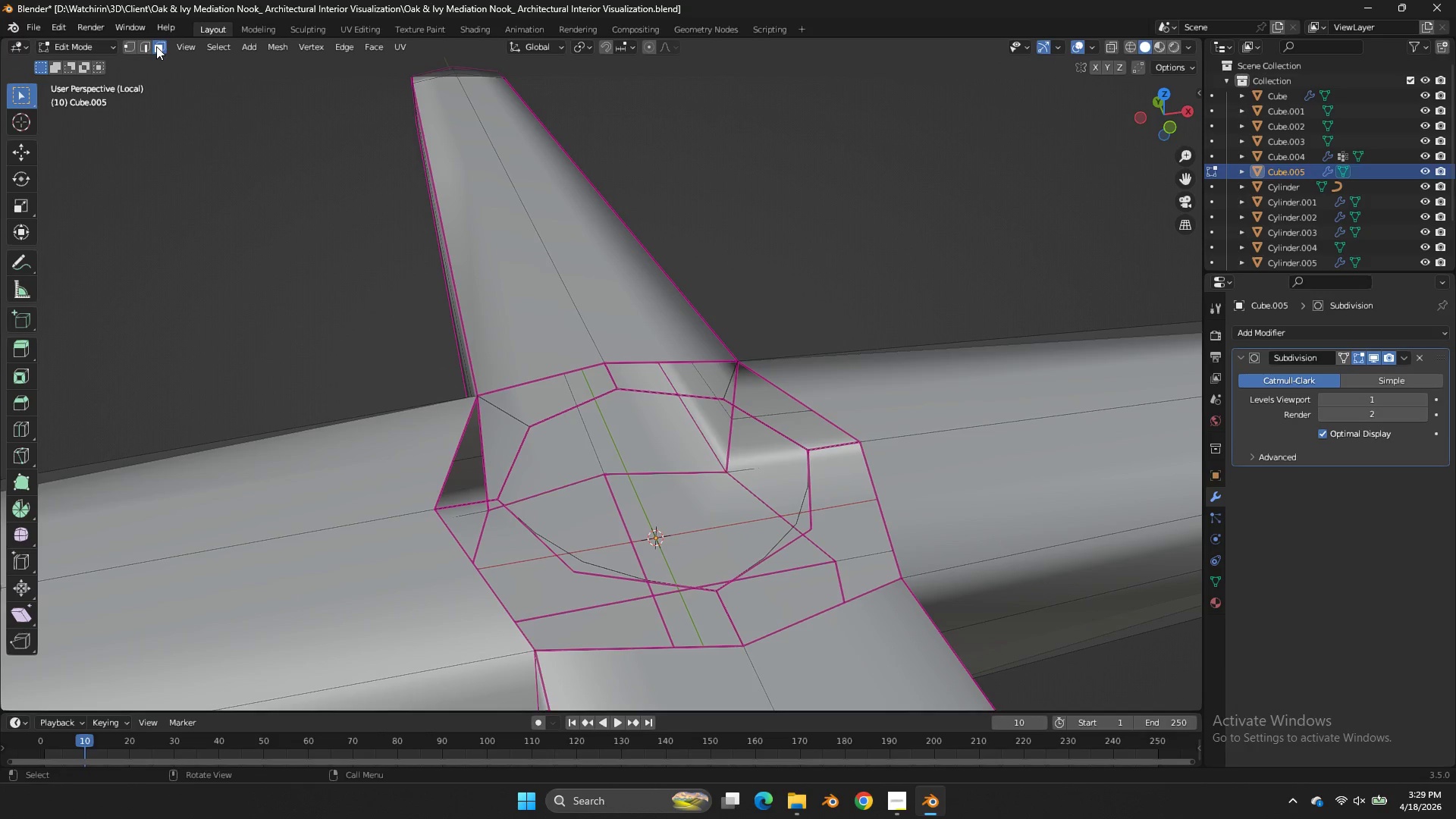 
left_click([136, 44])
 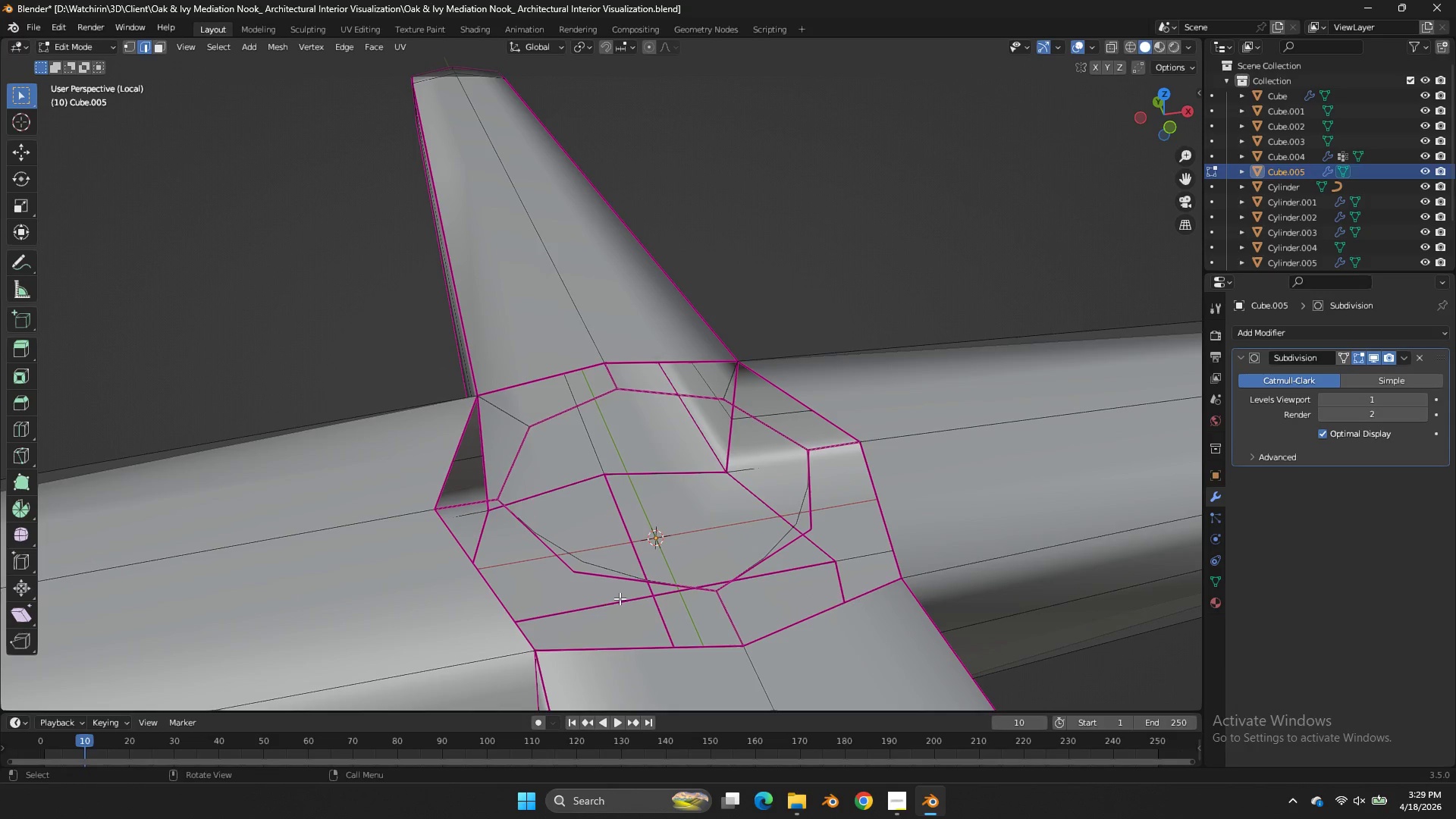 
left_click([625, 575])
 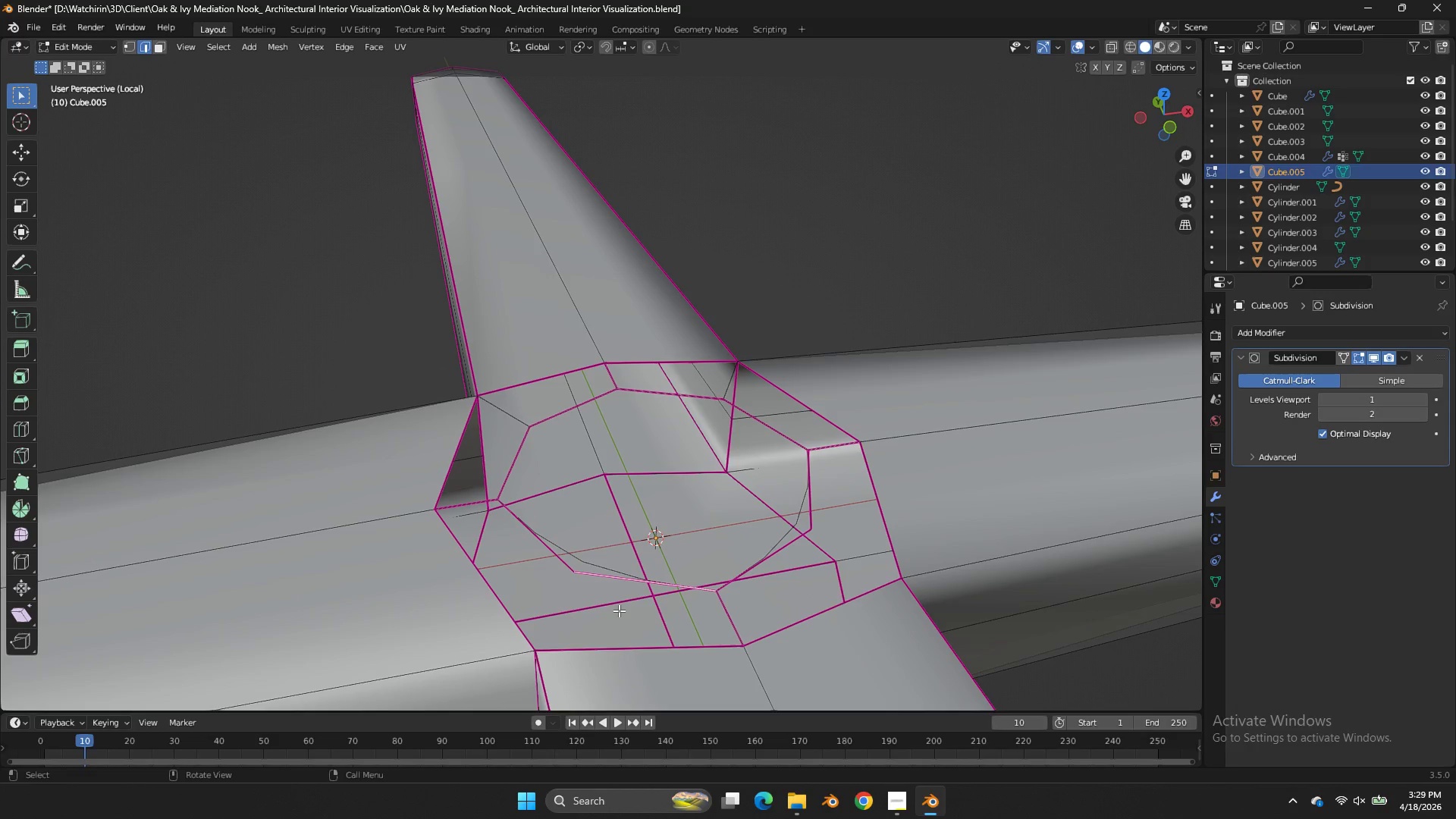 
hold_key(key=ShiftLeft, duration=0.38)
 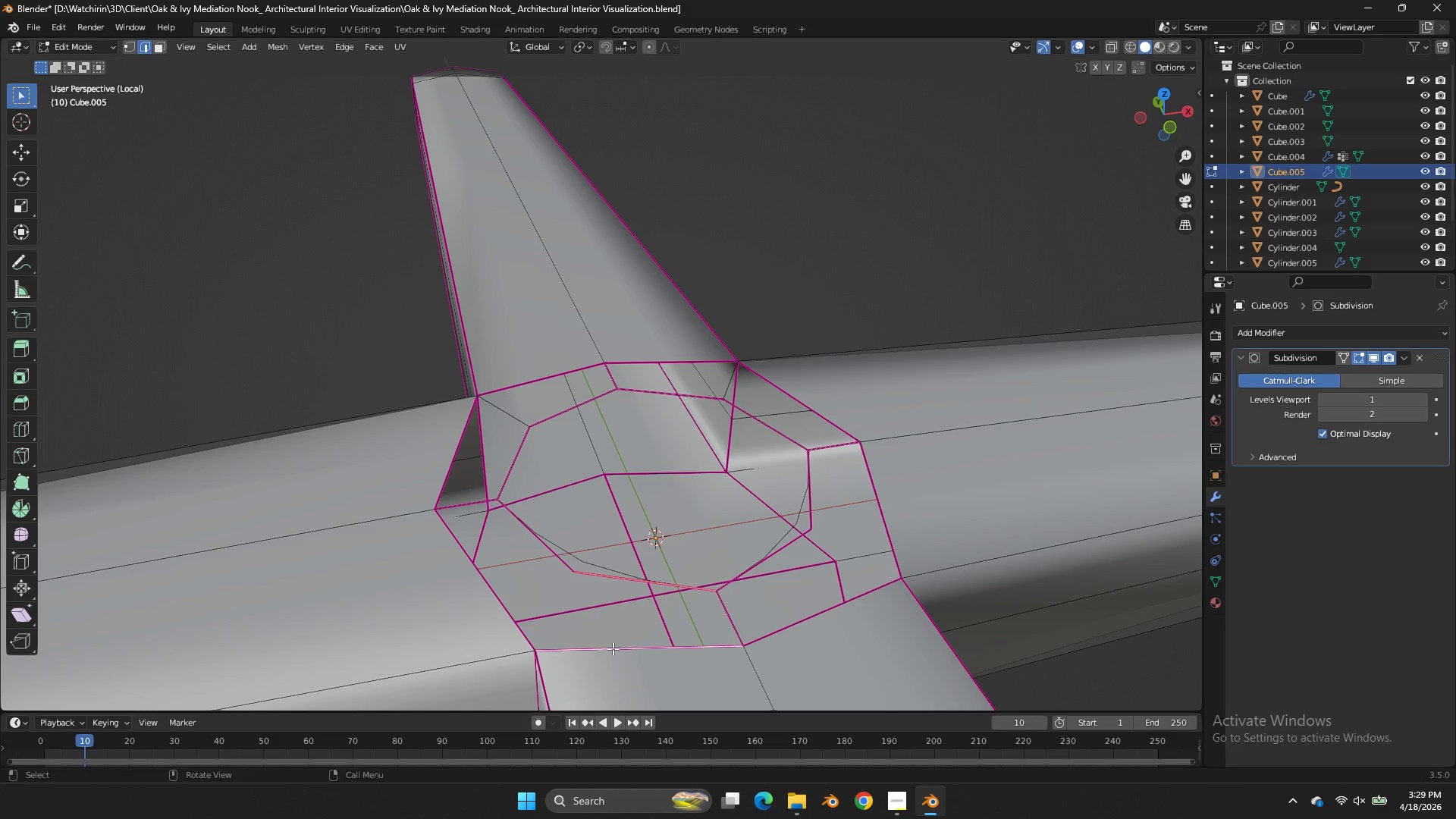 
key(F)
 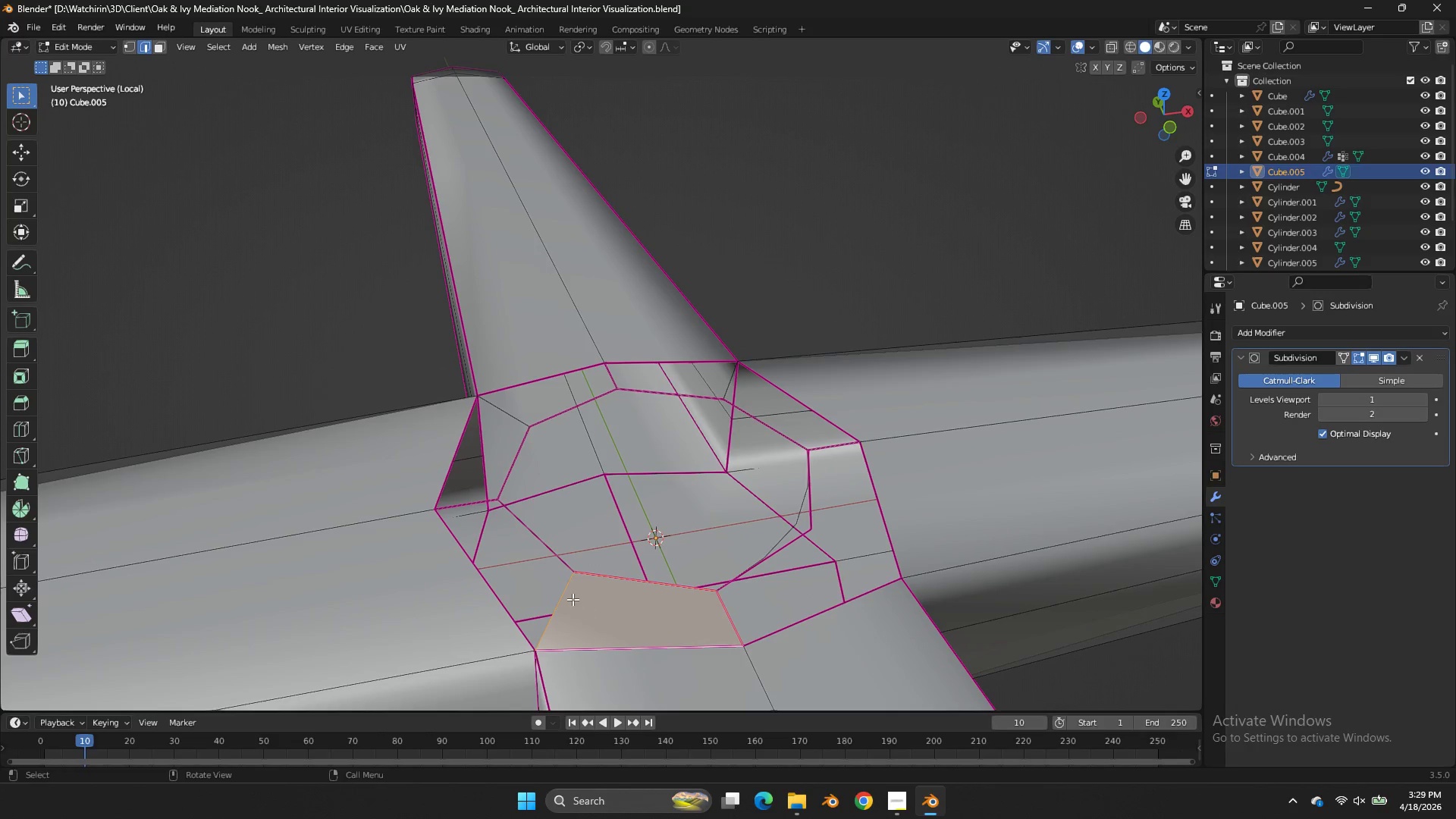 
left_click([573, 599])
 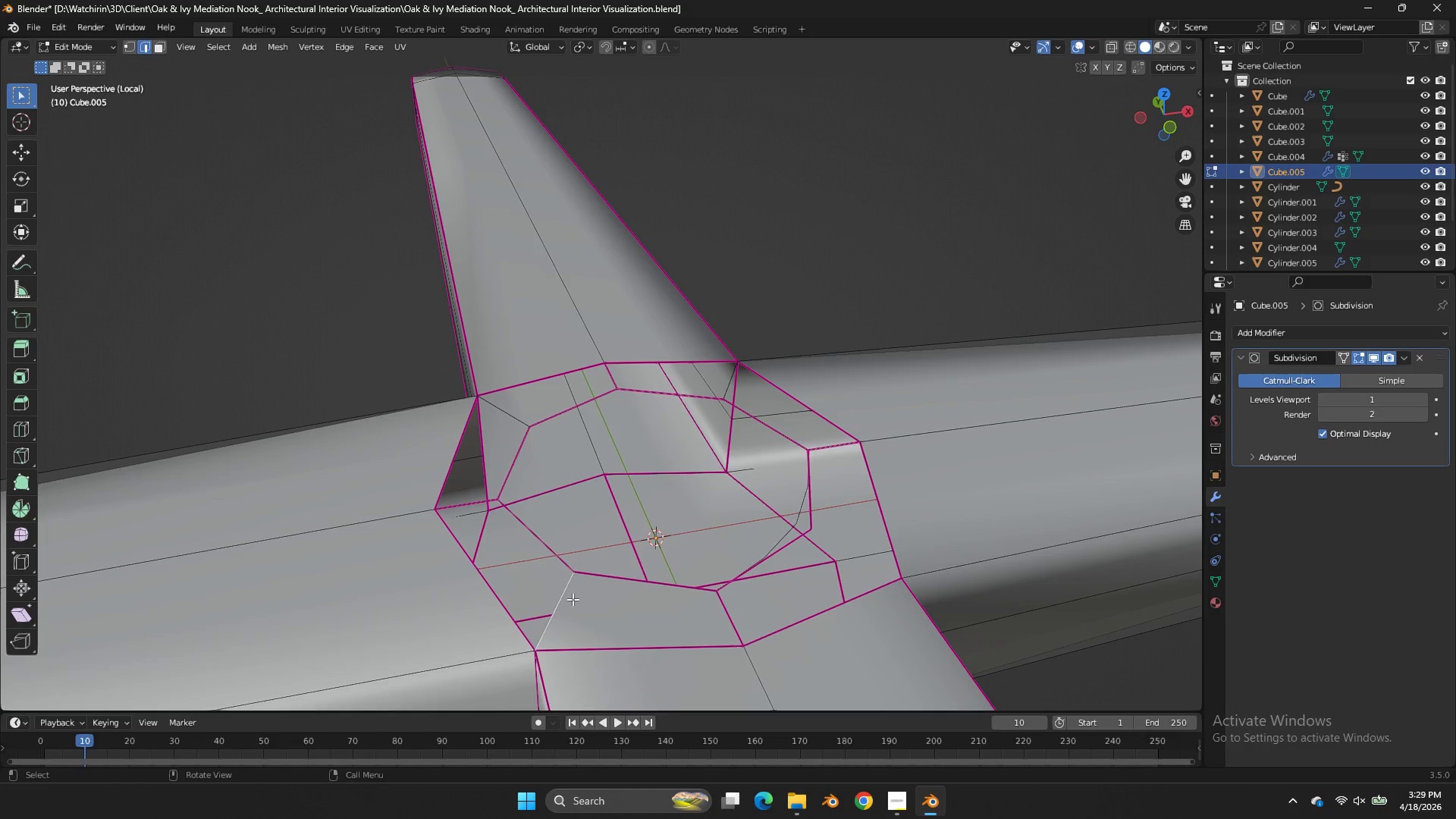 
type(fffffff)
 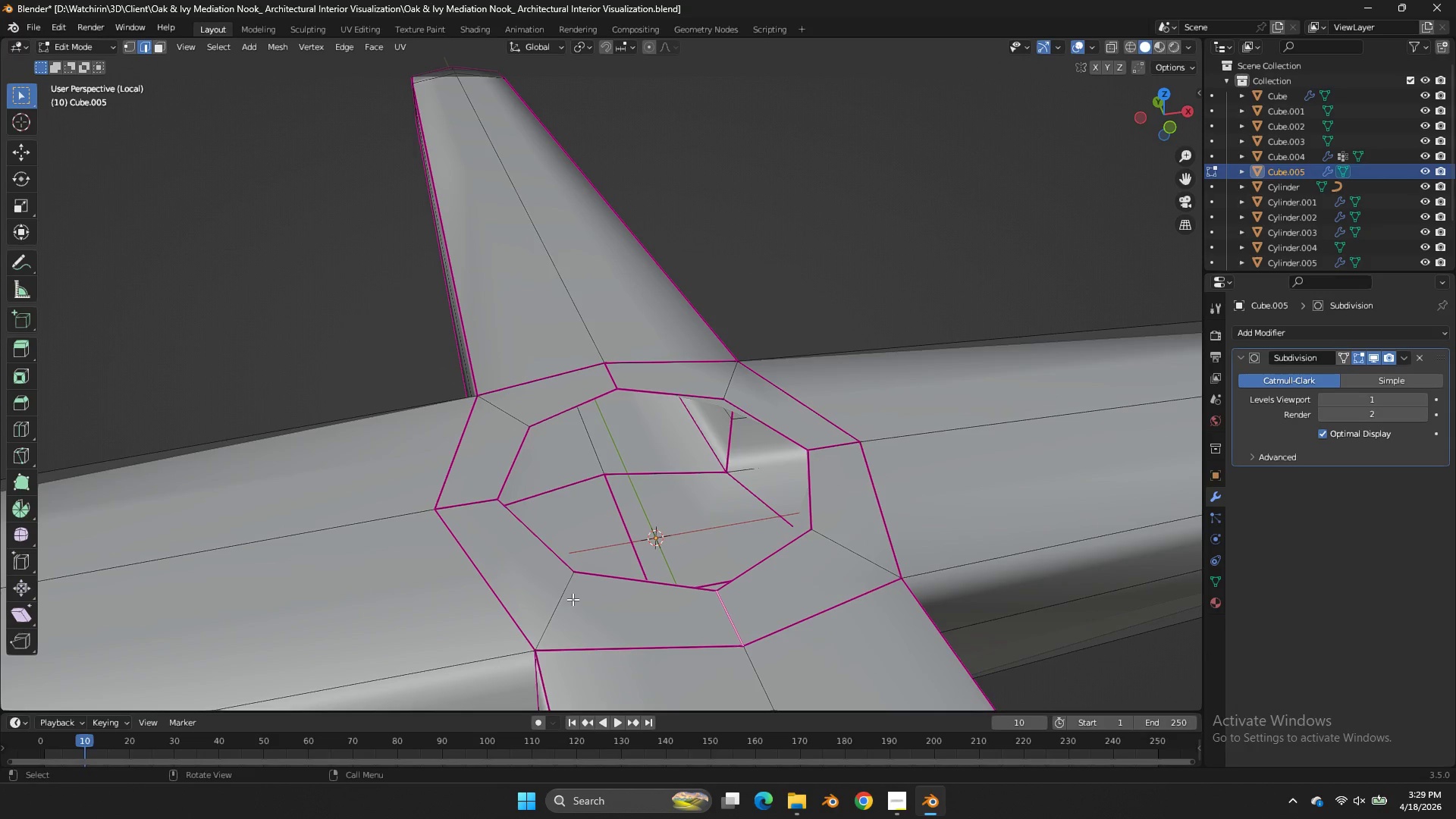 
key(Tab)
 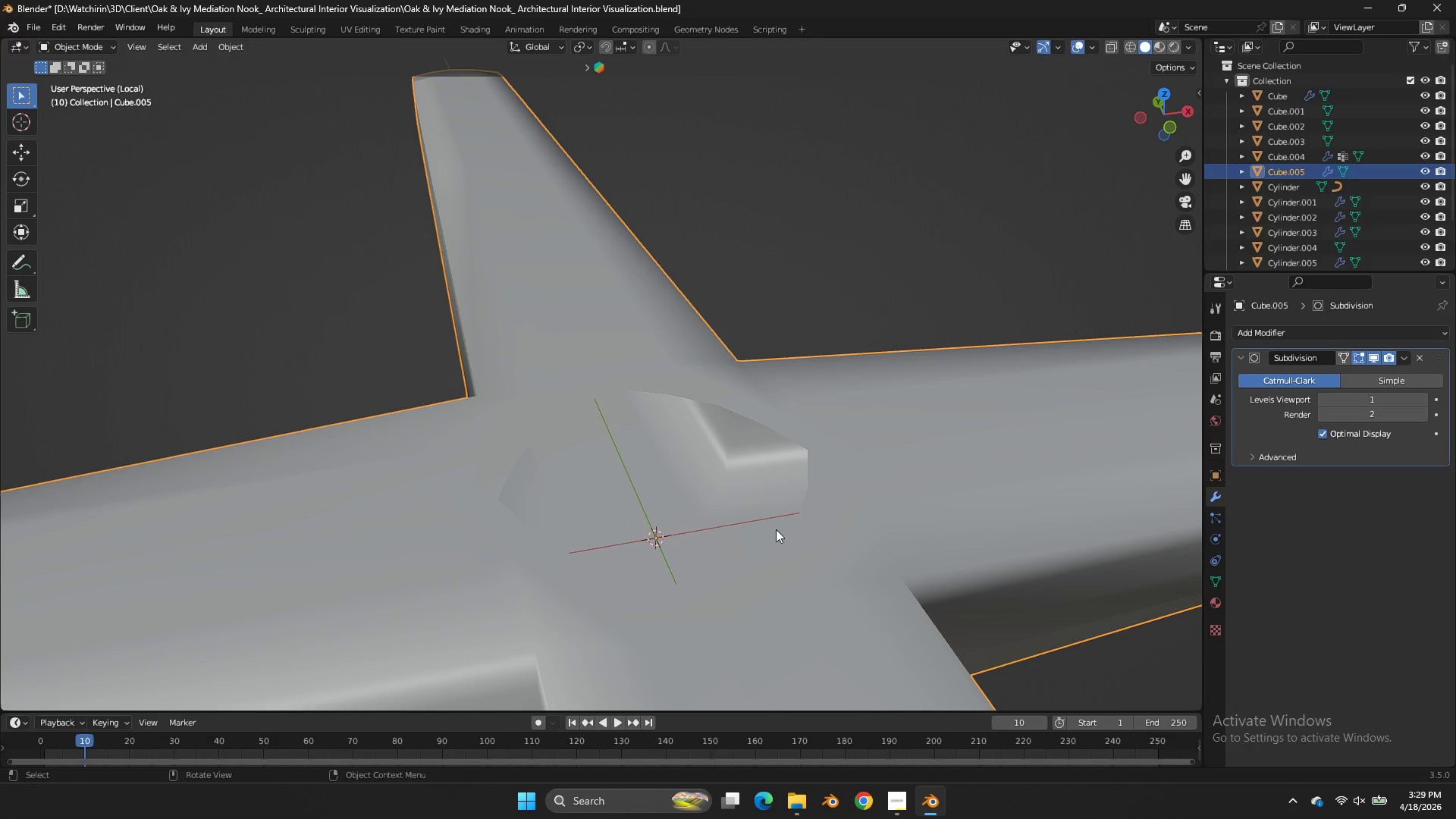 
key(Tab)
 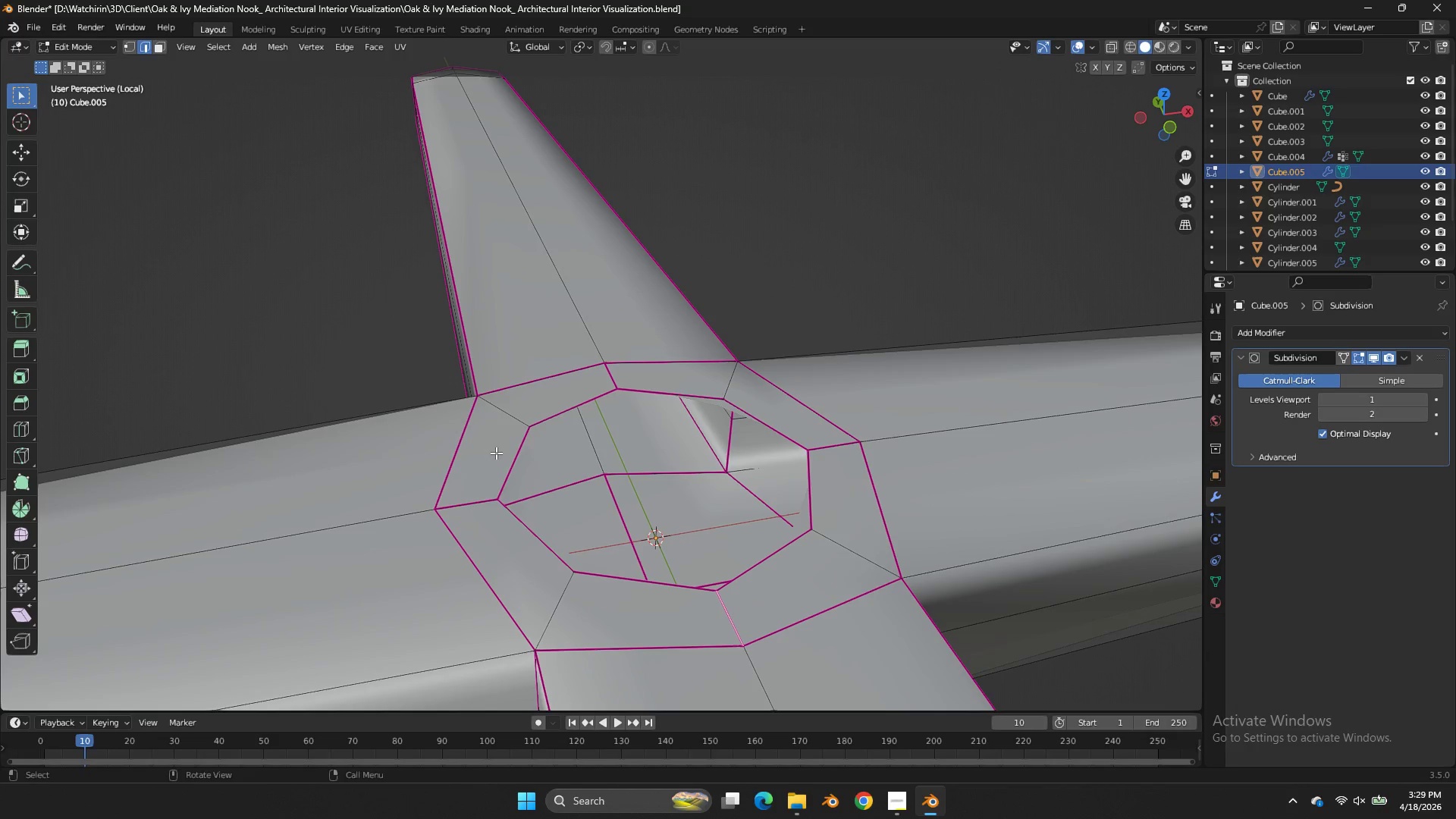 
hold_key(key=AltLeft, duration=1.58)
left_click([481, 510])
 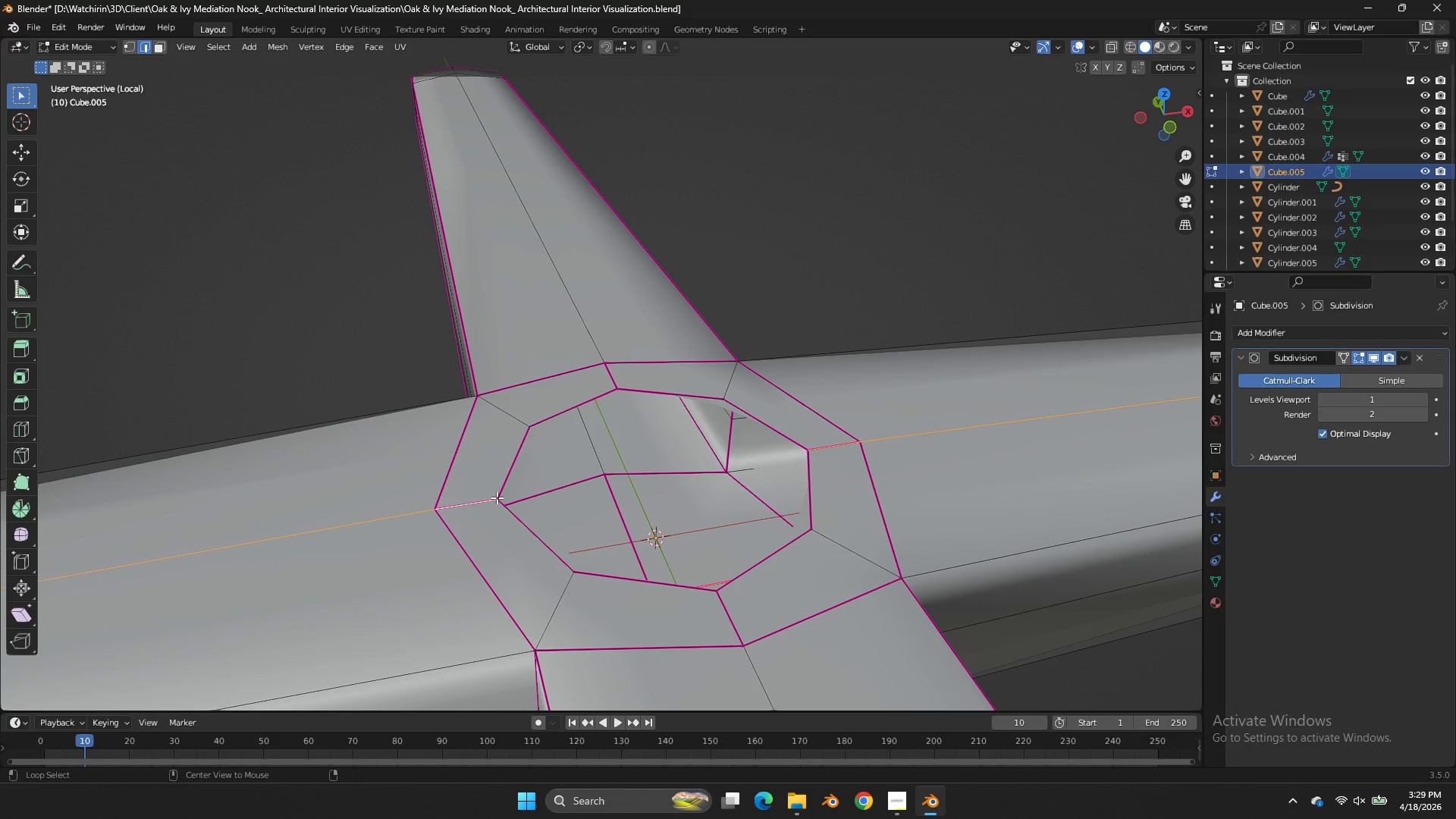 
left_click([500, 495])
 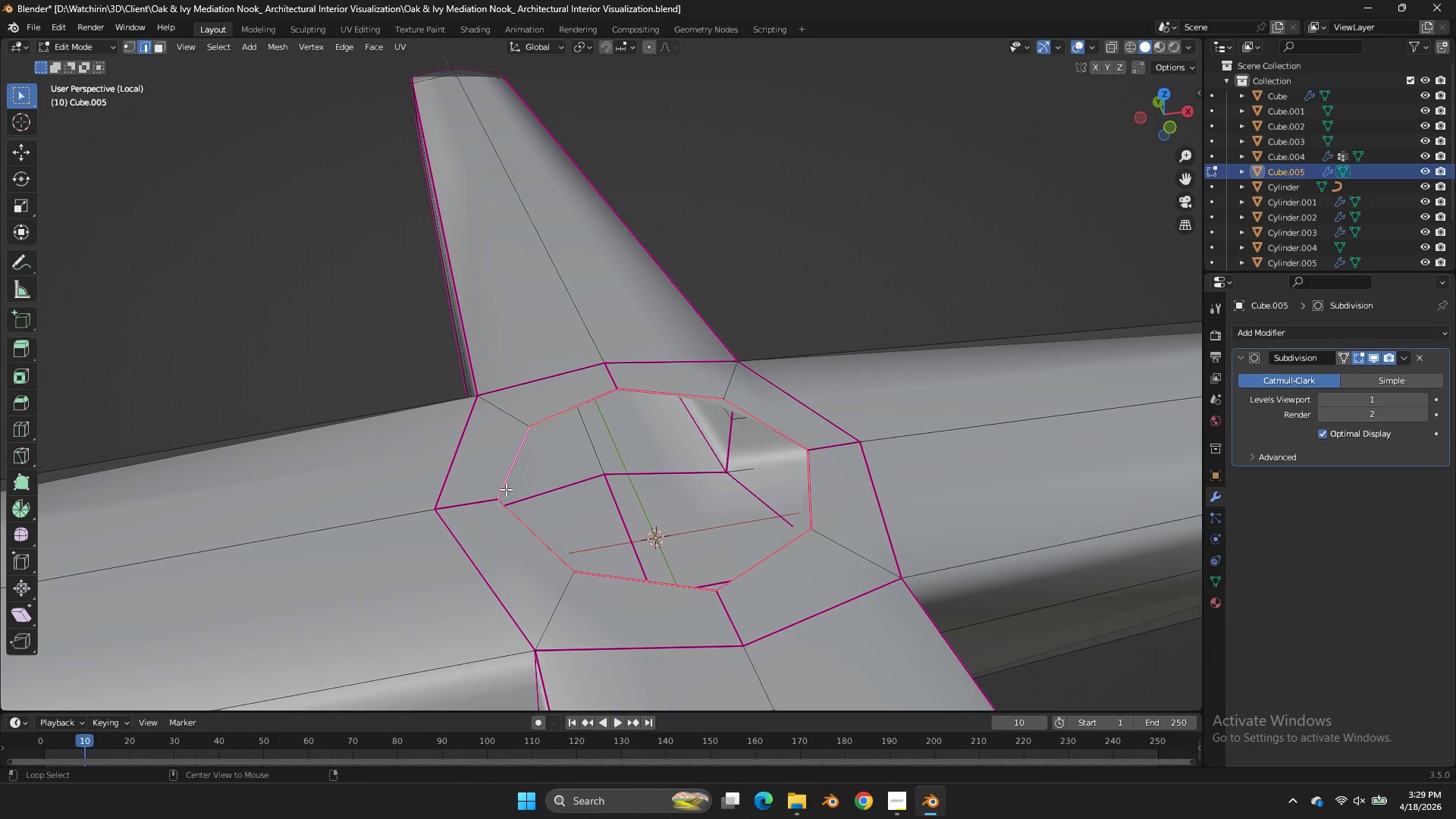 
hold_key(key=ShiftLeft, duration=0.39)
 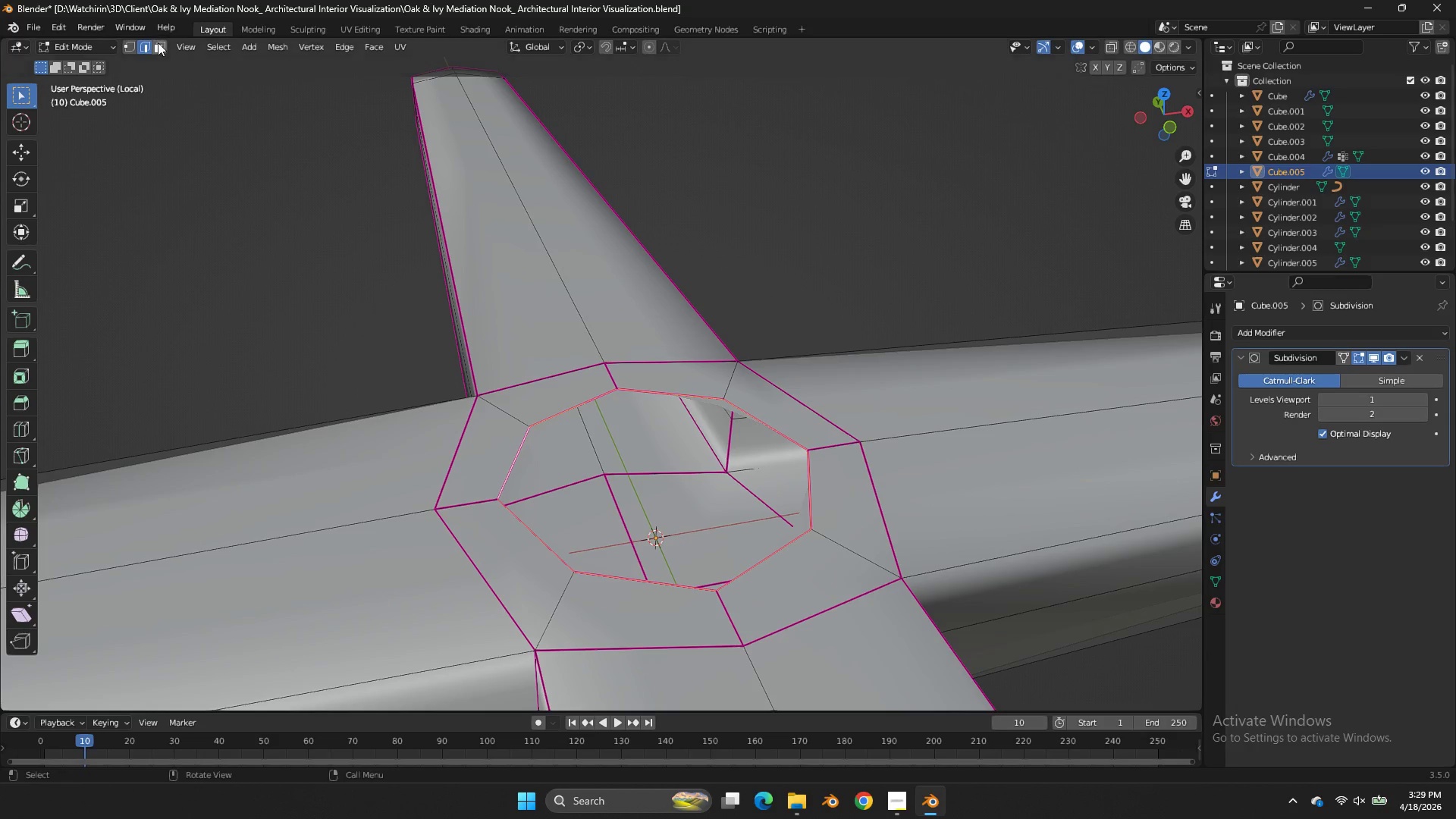 
left_click([160, 46])
 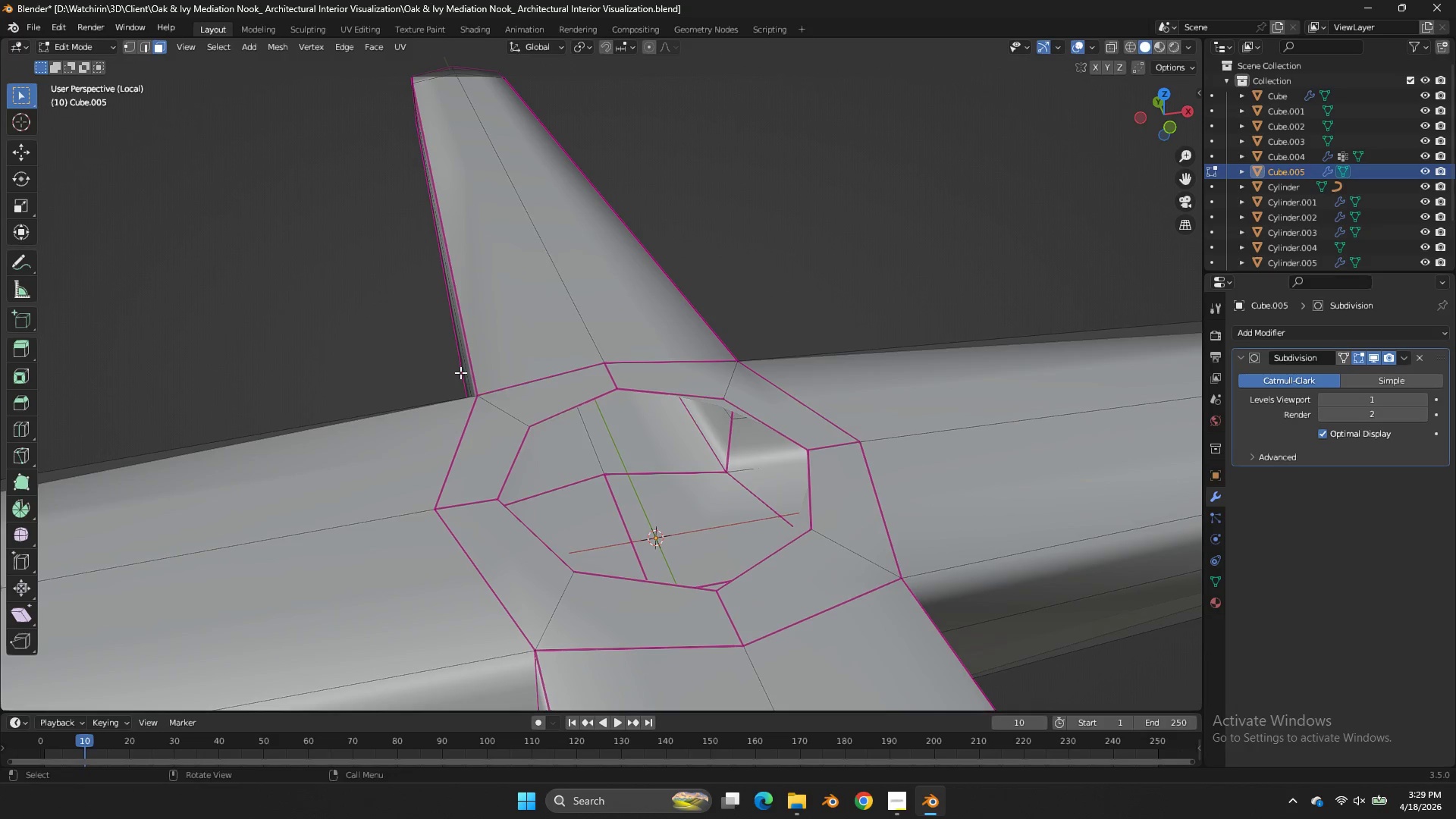 
hold_key(key=AltLeft, duration=0.59)
 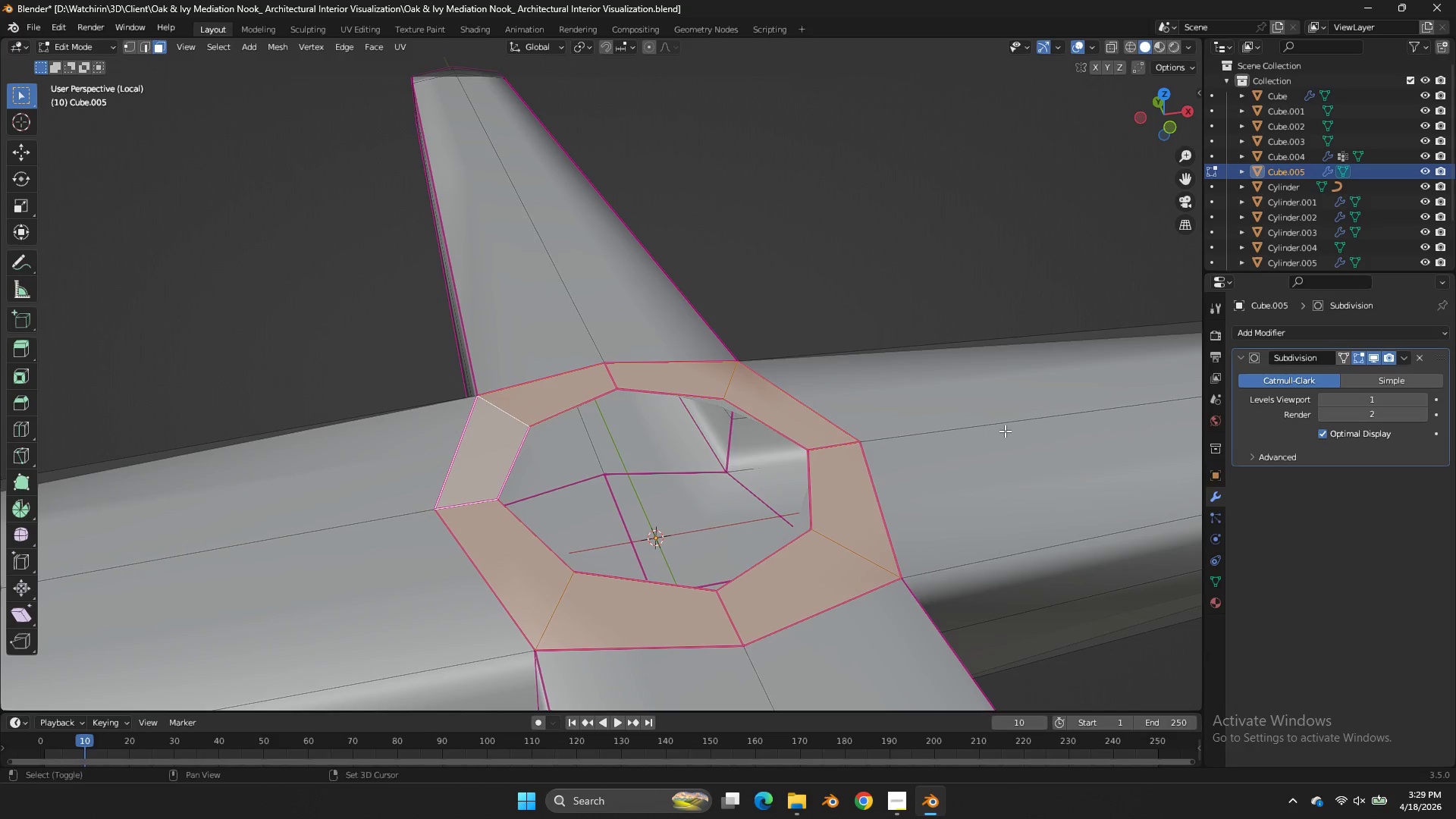 
key(Shift+E)
 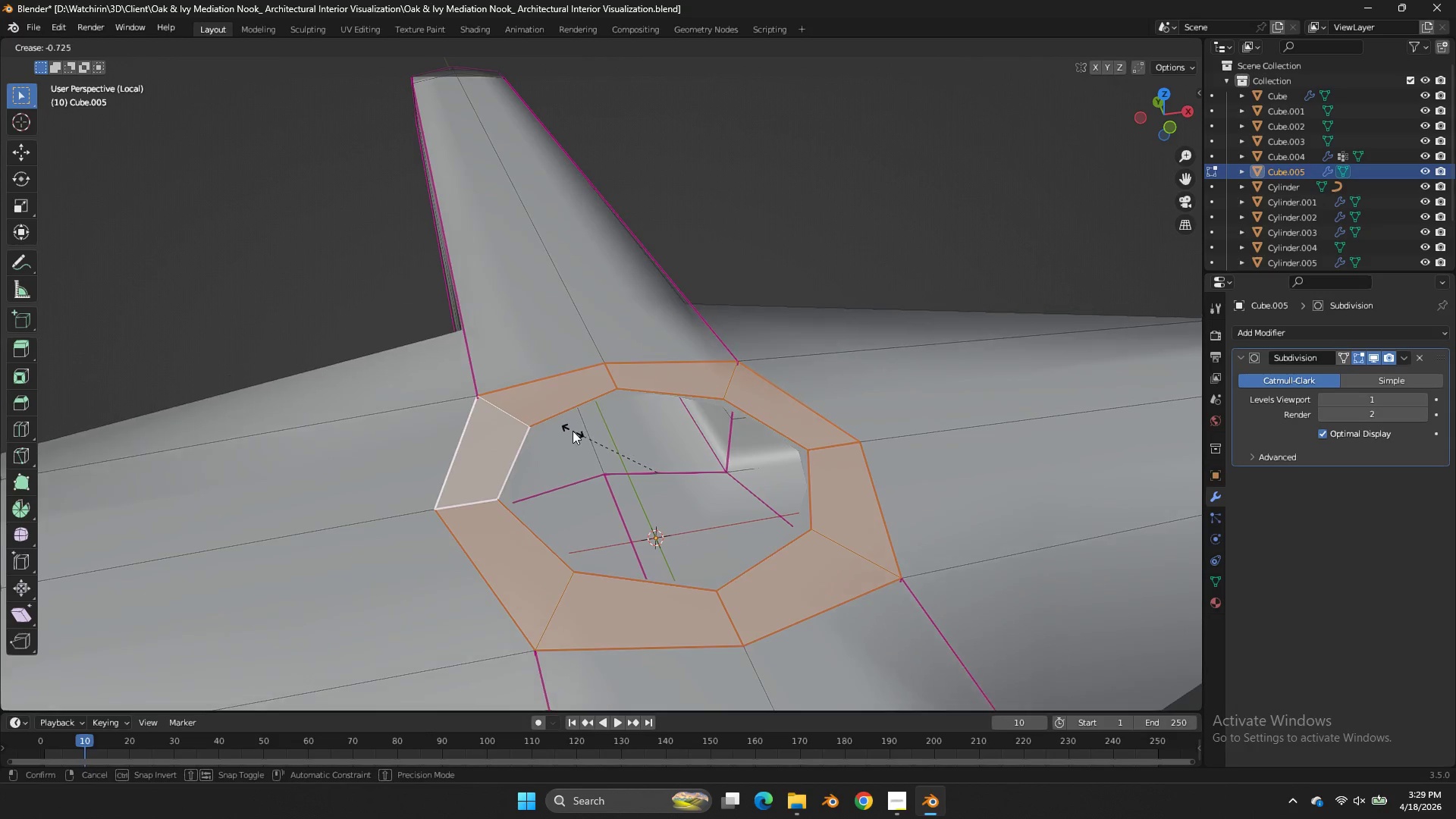 
left_click([573, 431])
 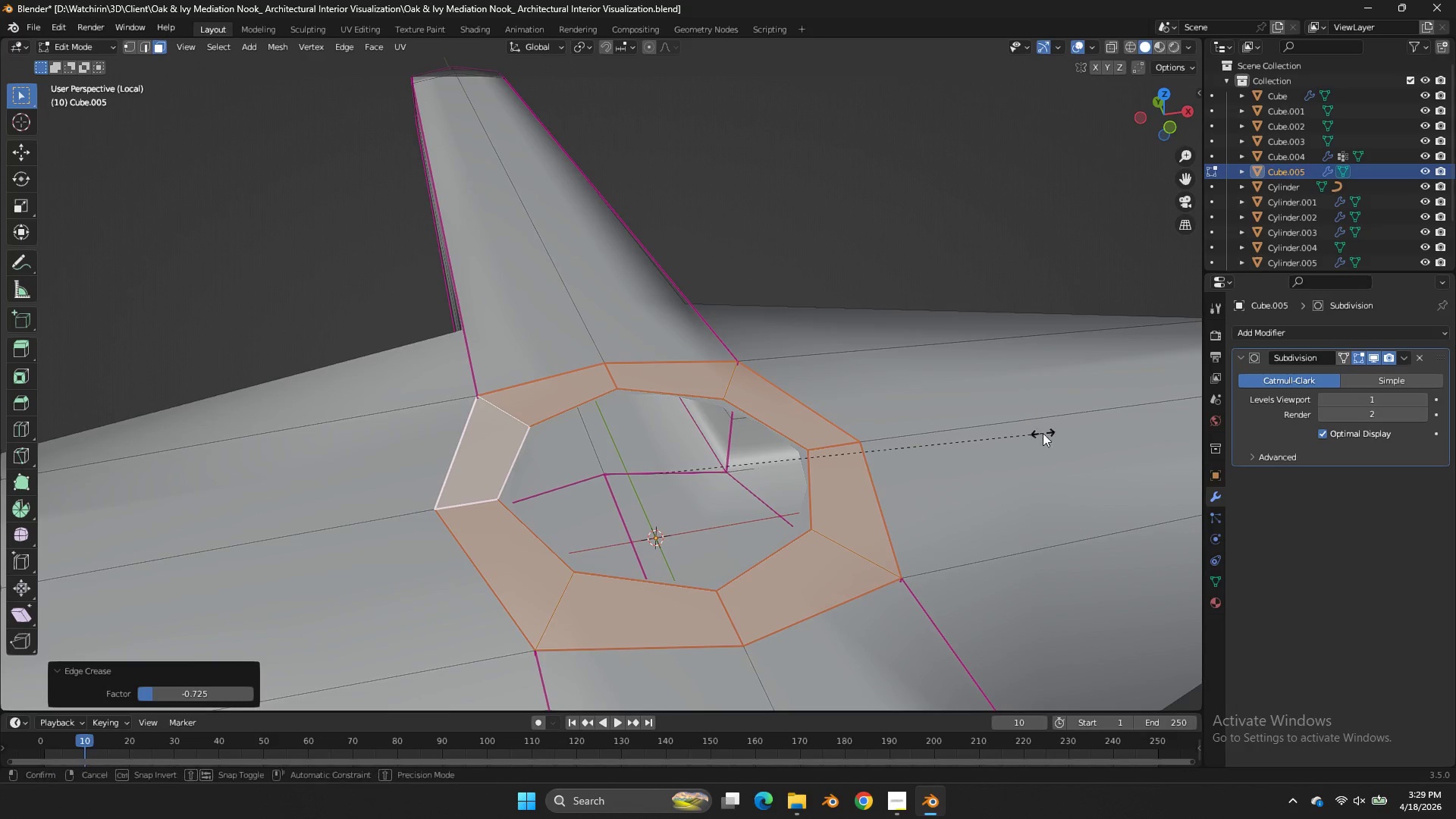 
key(Shift+E)
 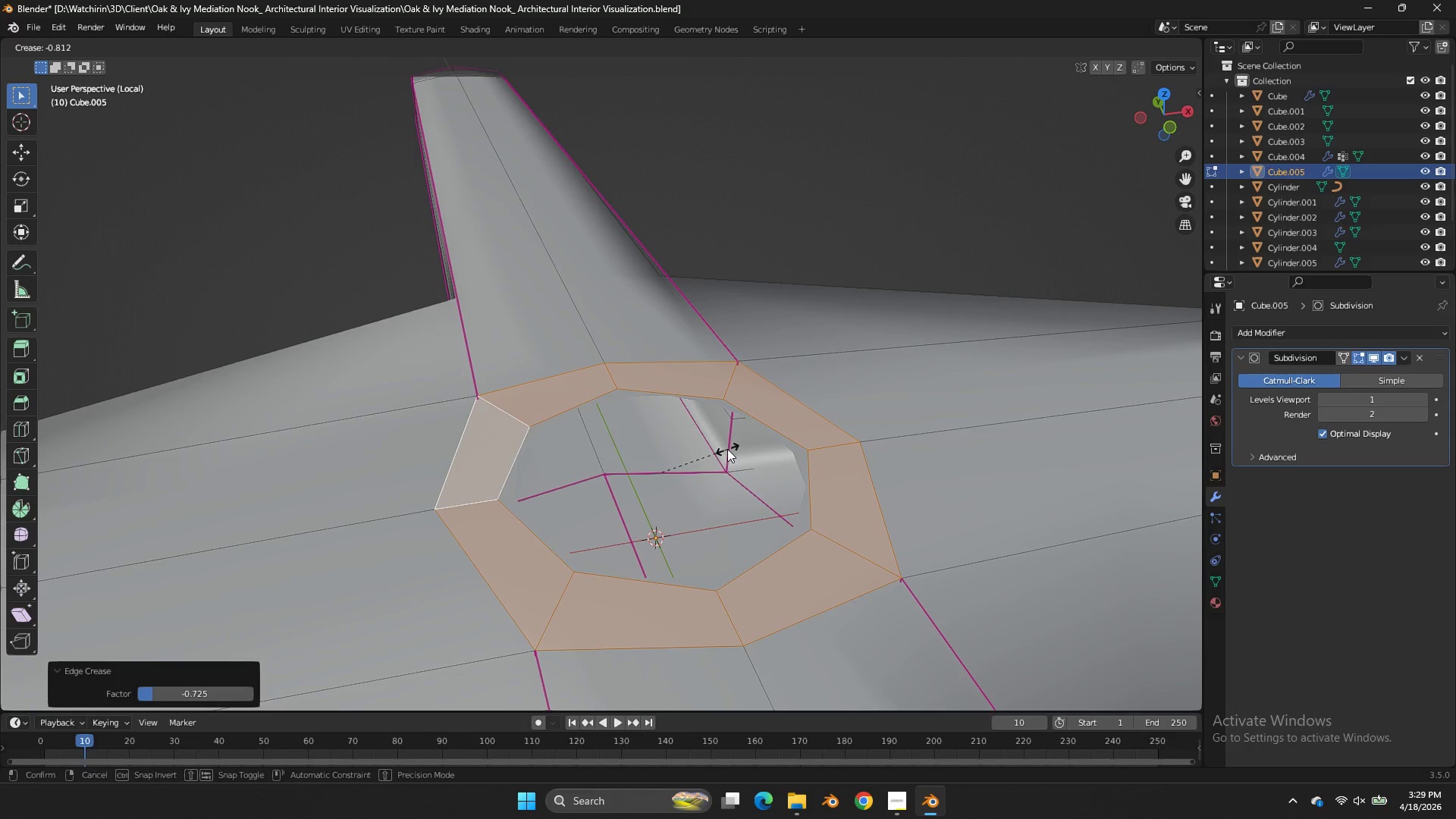 
left_click([714, 459])
 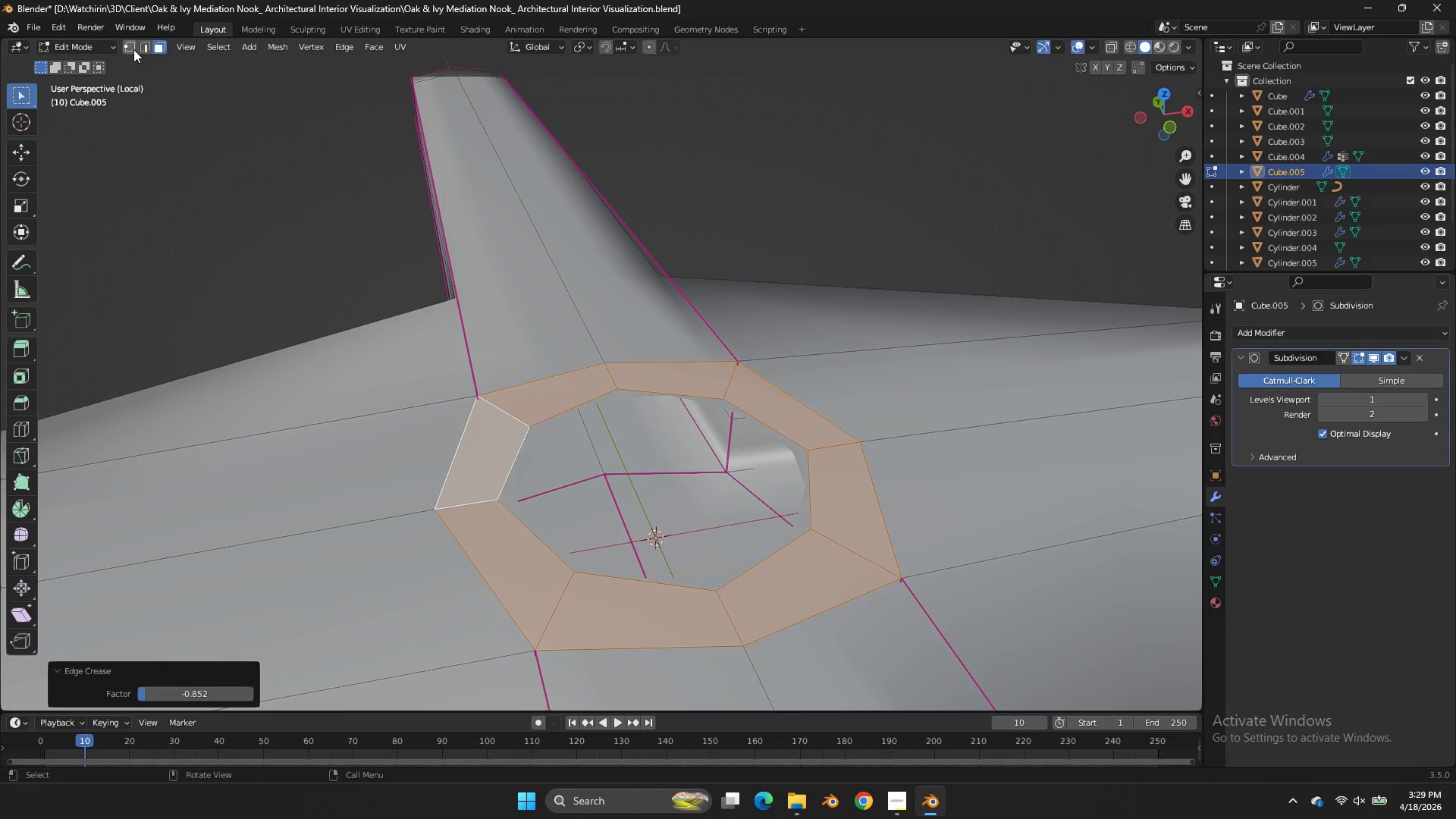 
left_click([143, 49])
 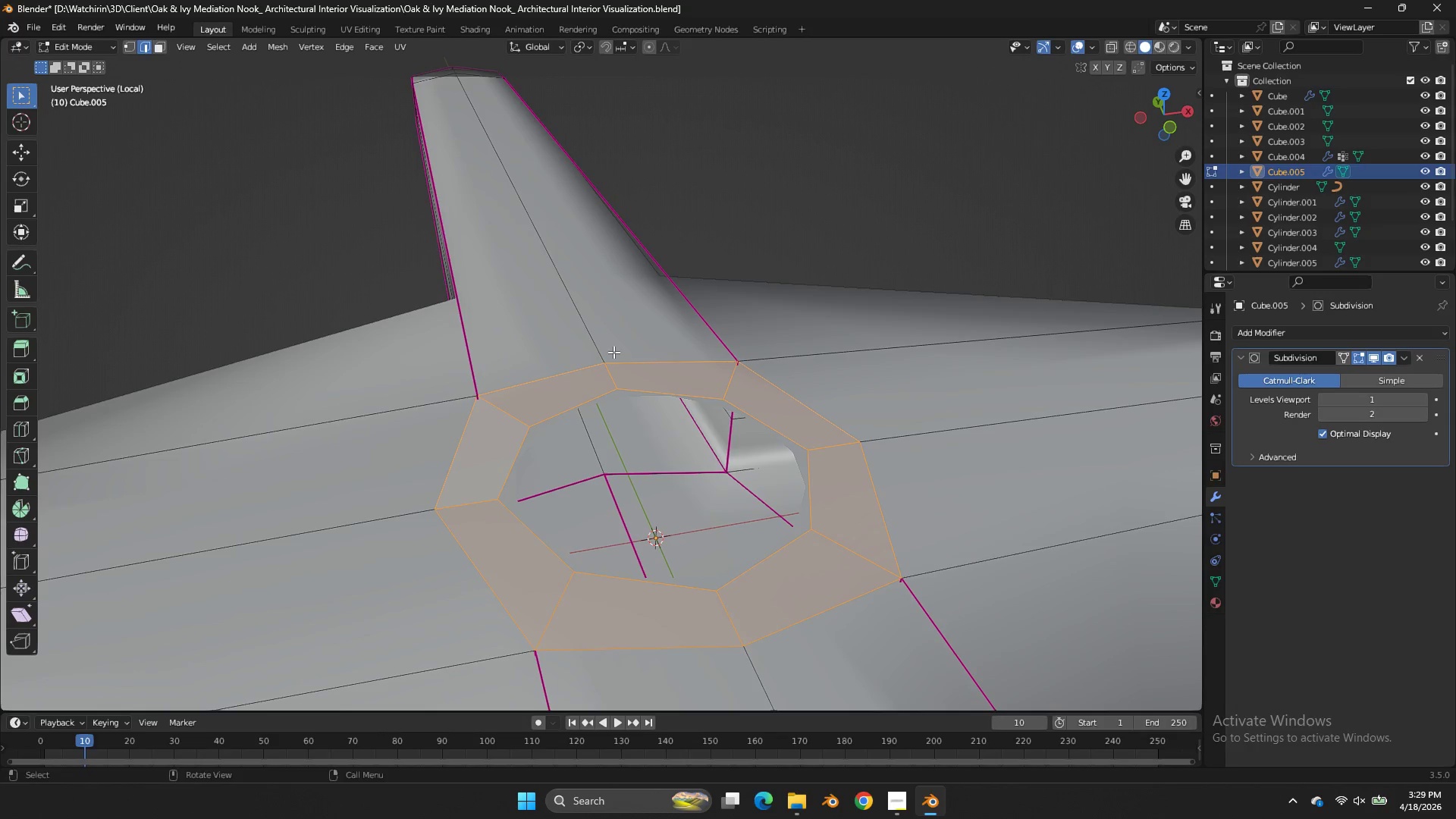 
hold_key(key=AltLeft, duration=2.16)
left_click([554, 367])
 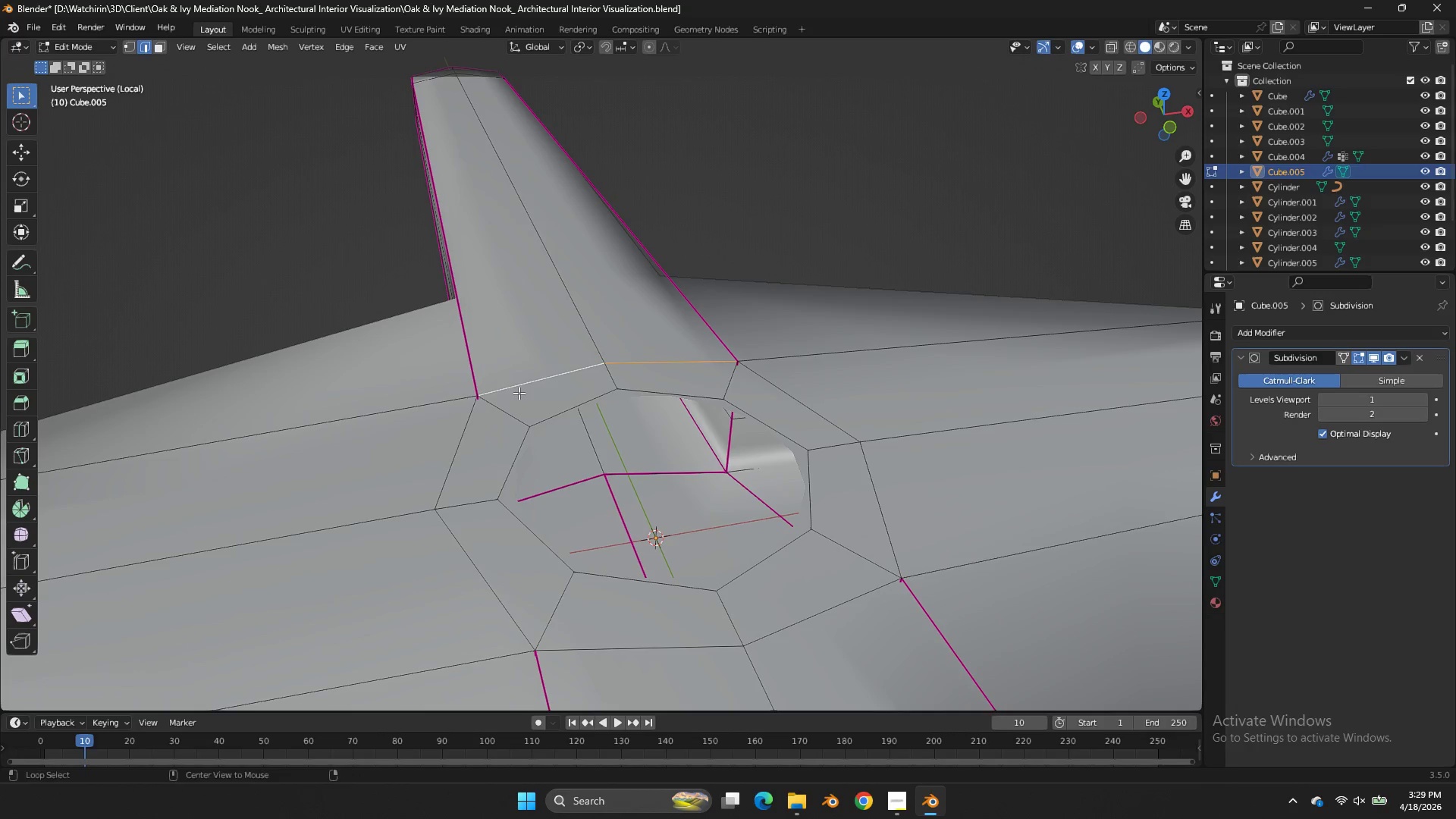 
hold_key(key=ShiftLeft, duration=1.12)
left_click([460, 445])
 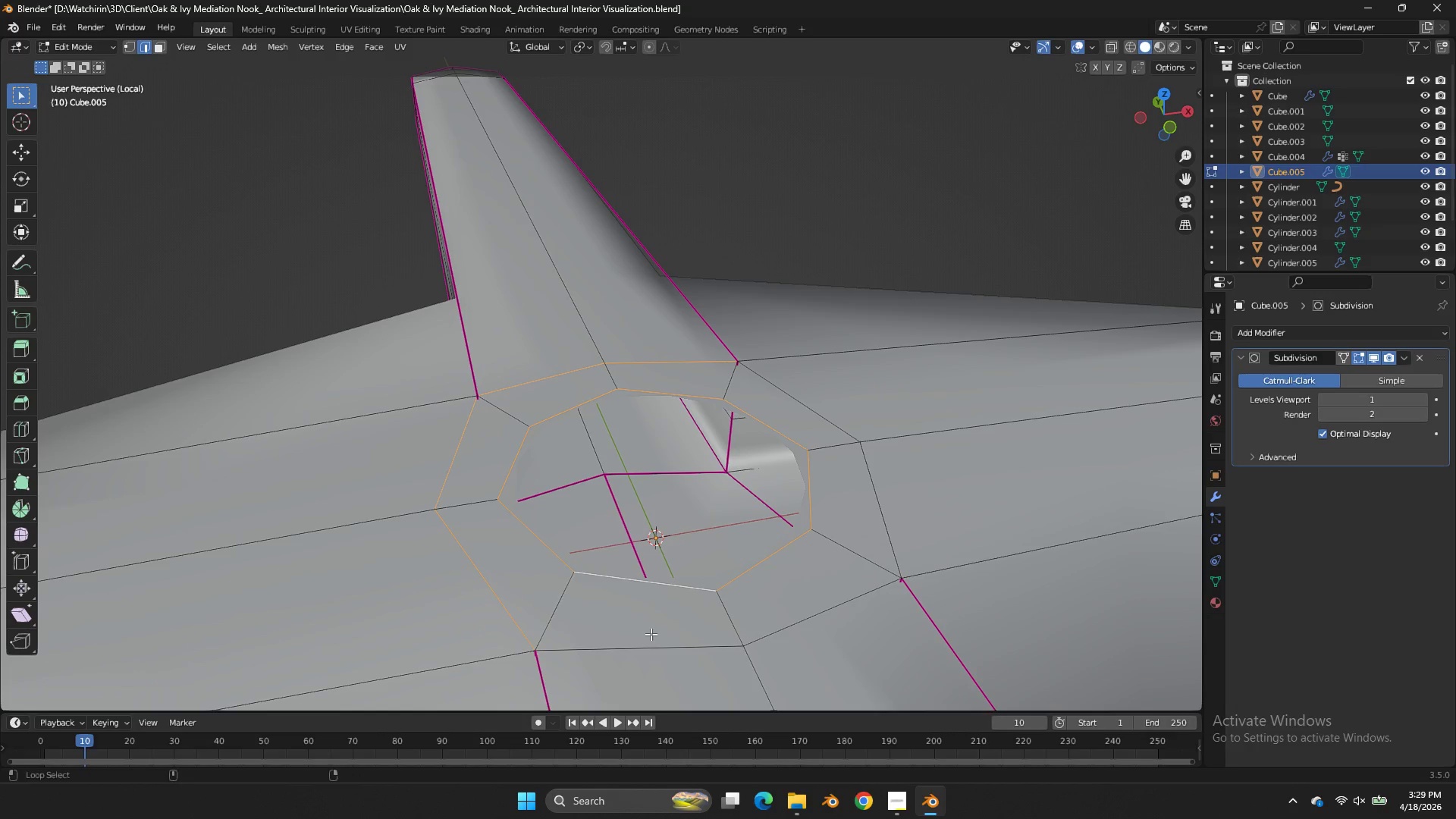 
key(Control+Z)
 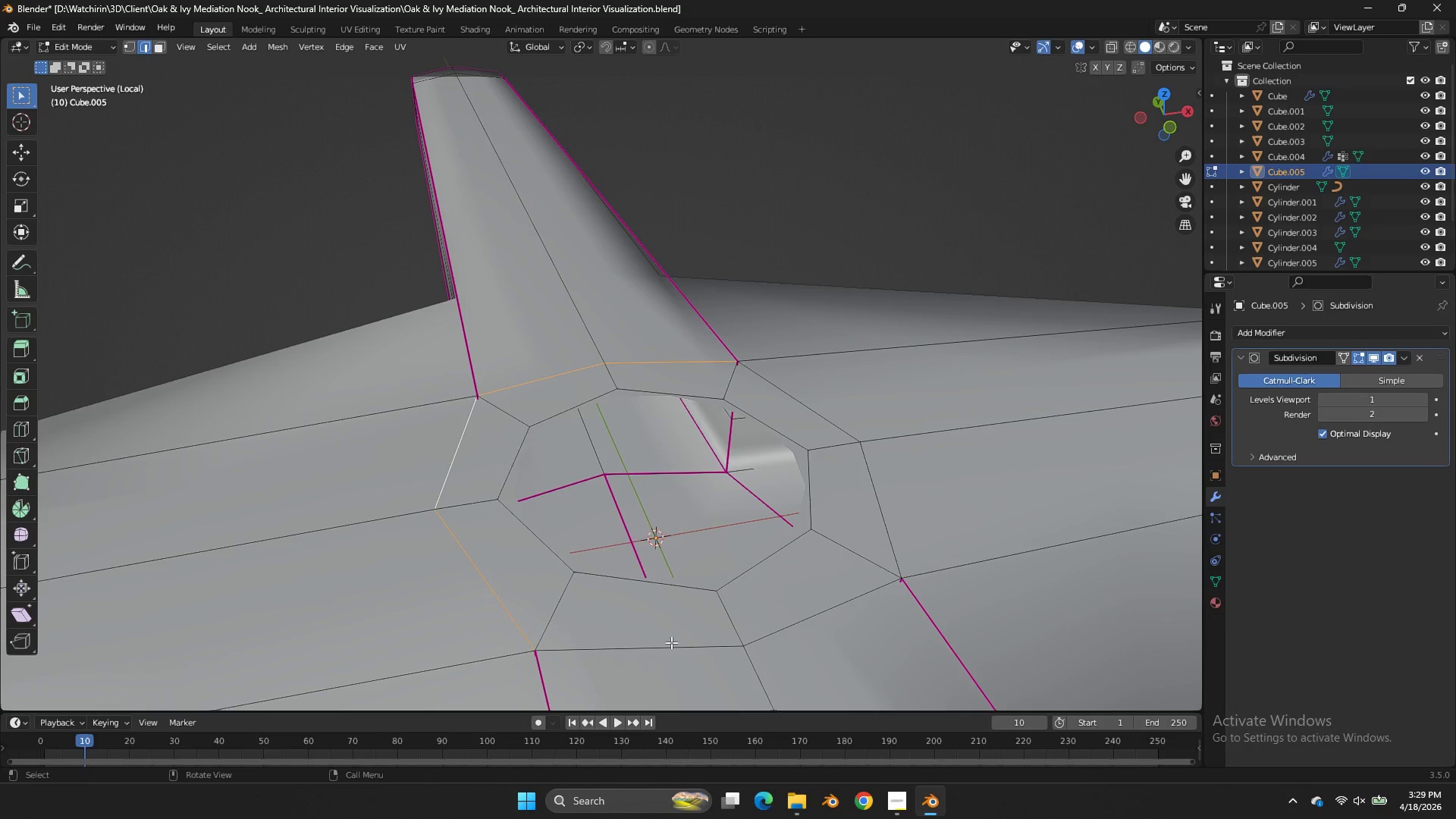 
hold_key(key=AltLeft, duration=1.08)
left_click([670, 642])
 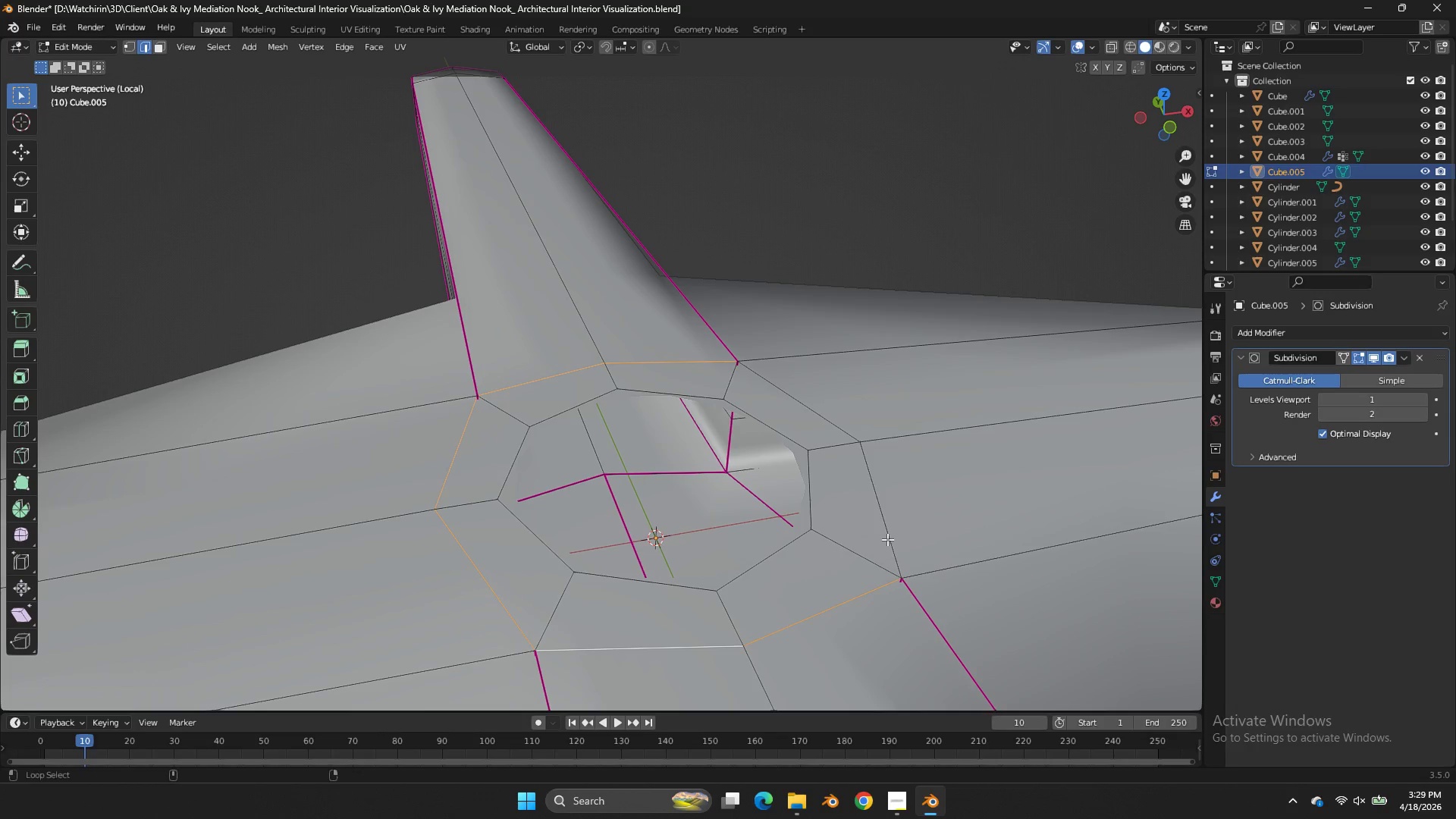 
left_click([887, 539])
 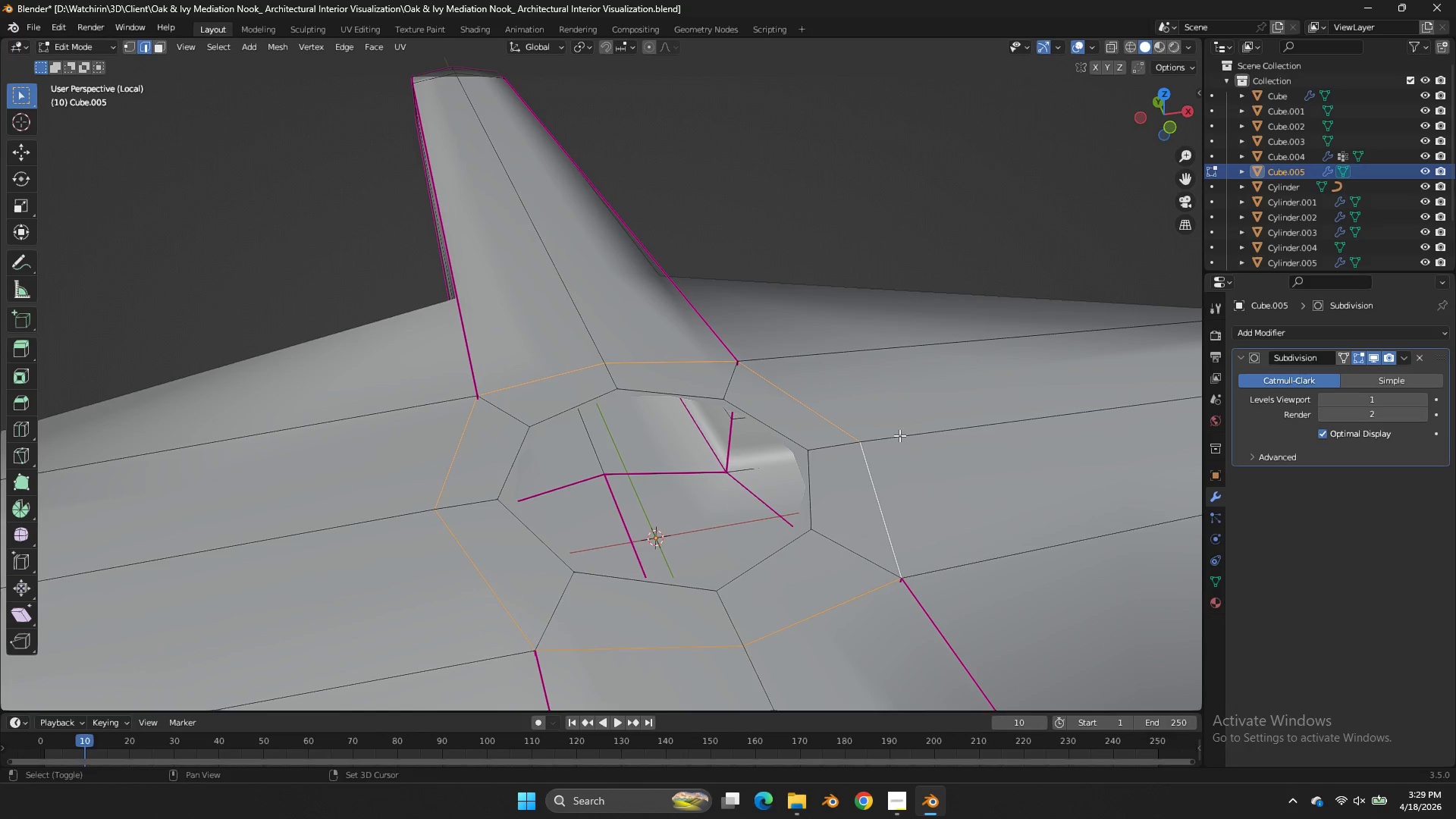 
type(EE)
 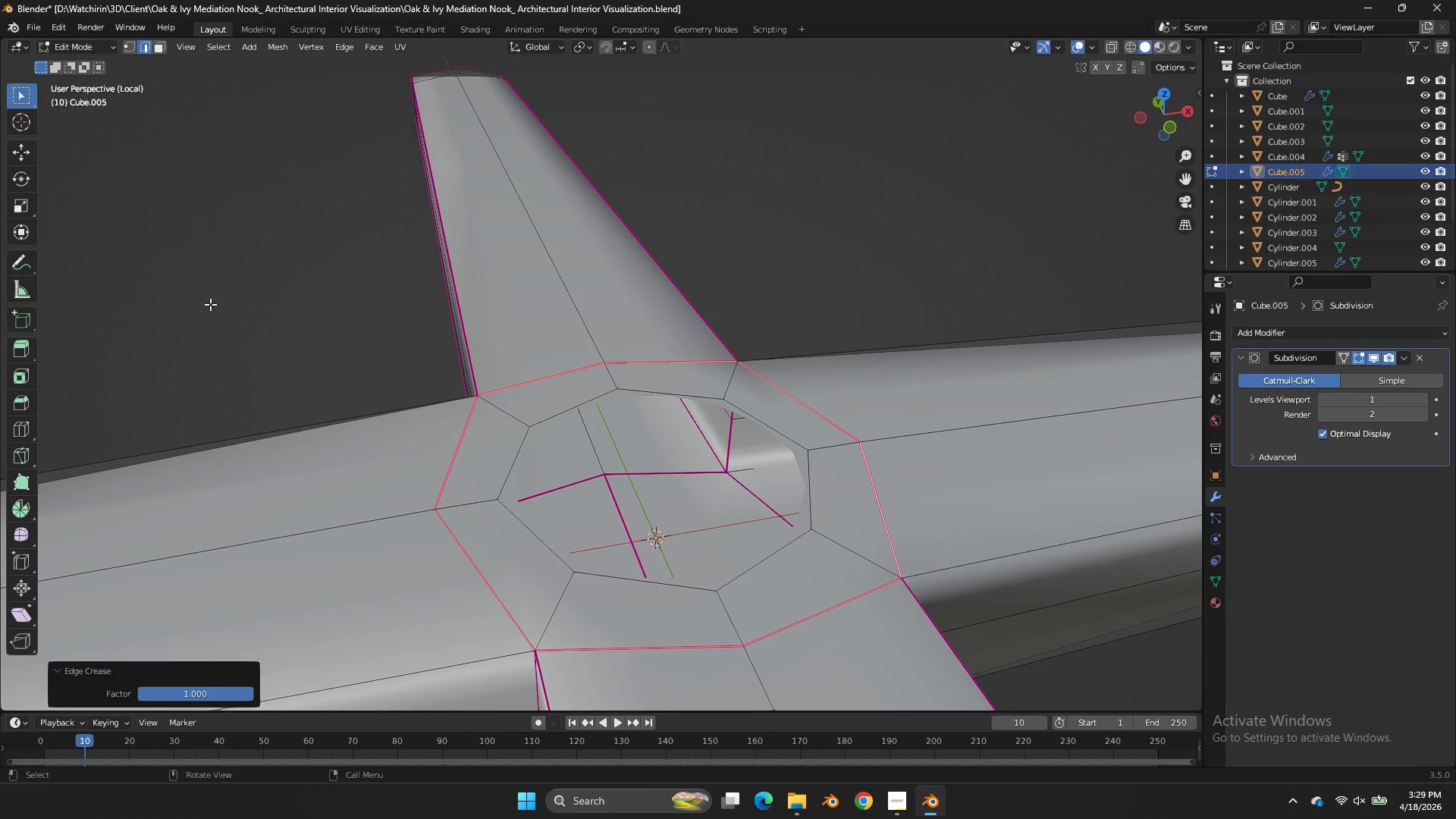 
left_click_drag(start_coordinate=[754, 326], to_coordinate=[804, 328])
 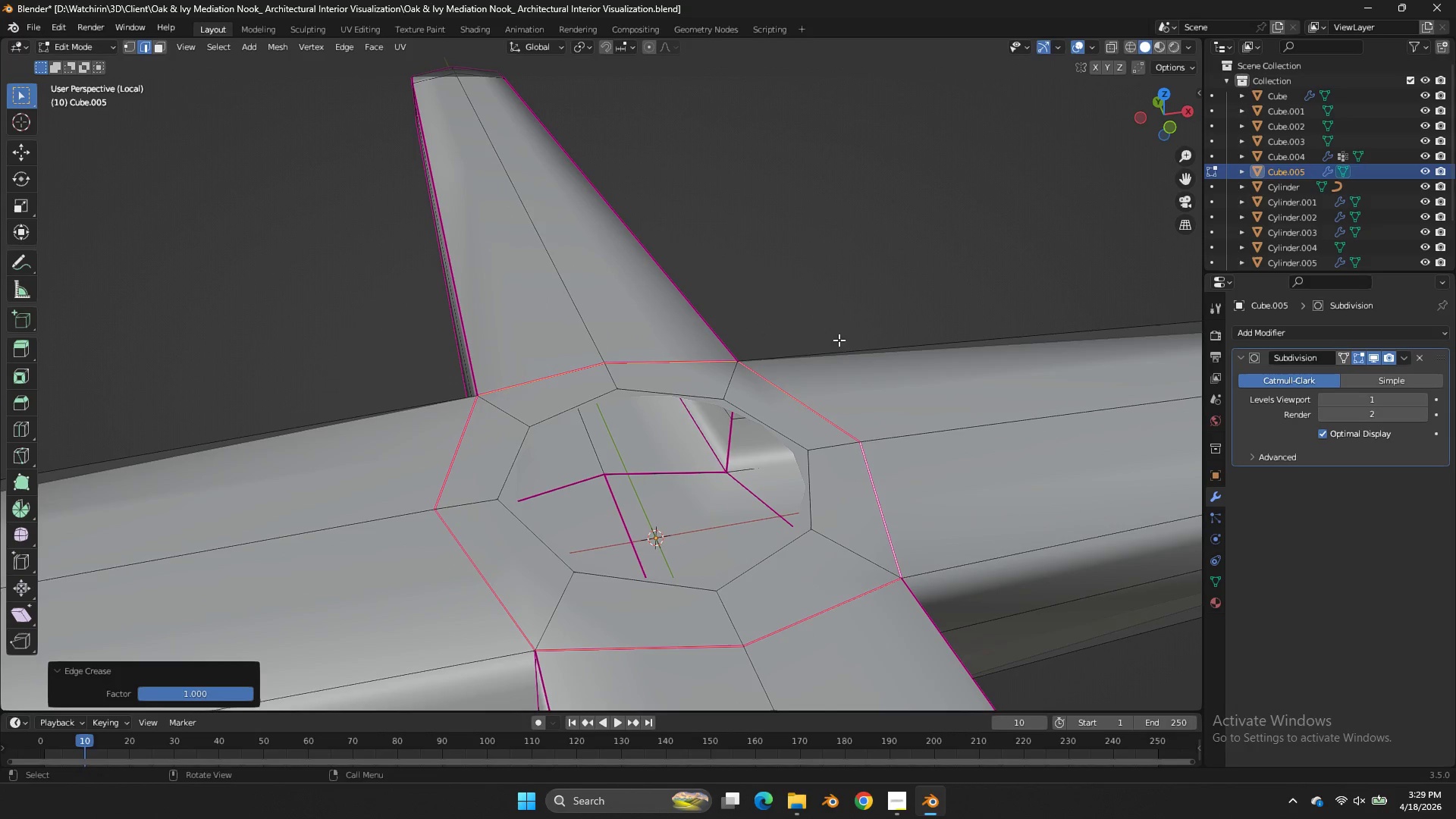 
left_click_drag(start_coordinate=[206, 304], to_coordinate=[210, 304])
 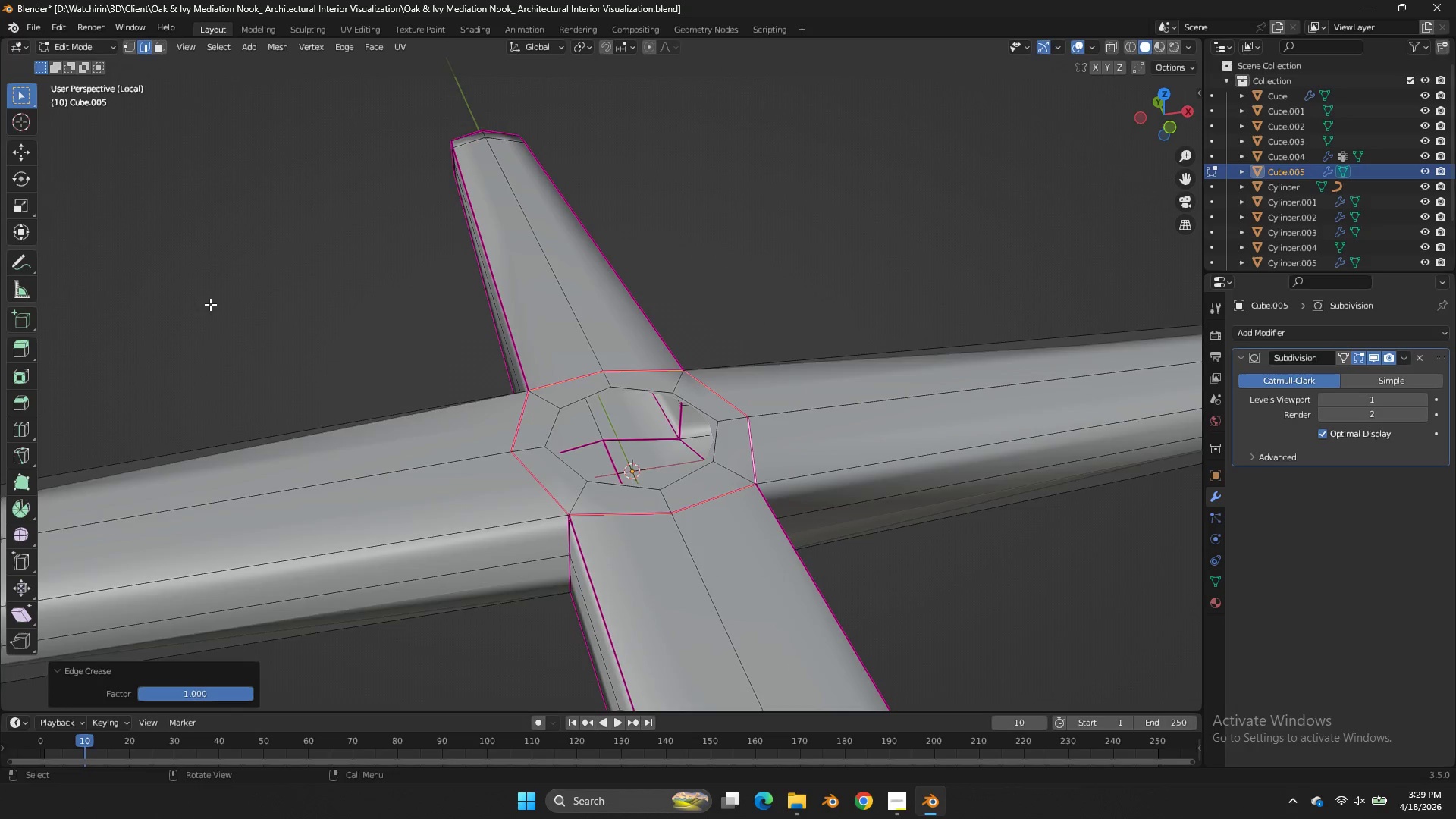 
key(Control+ControlLeft)
 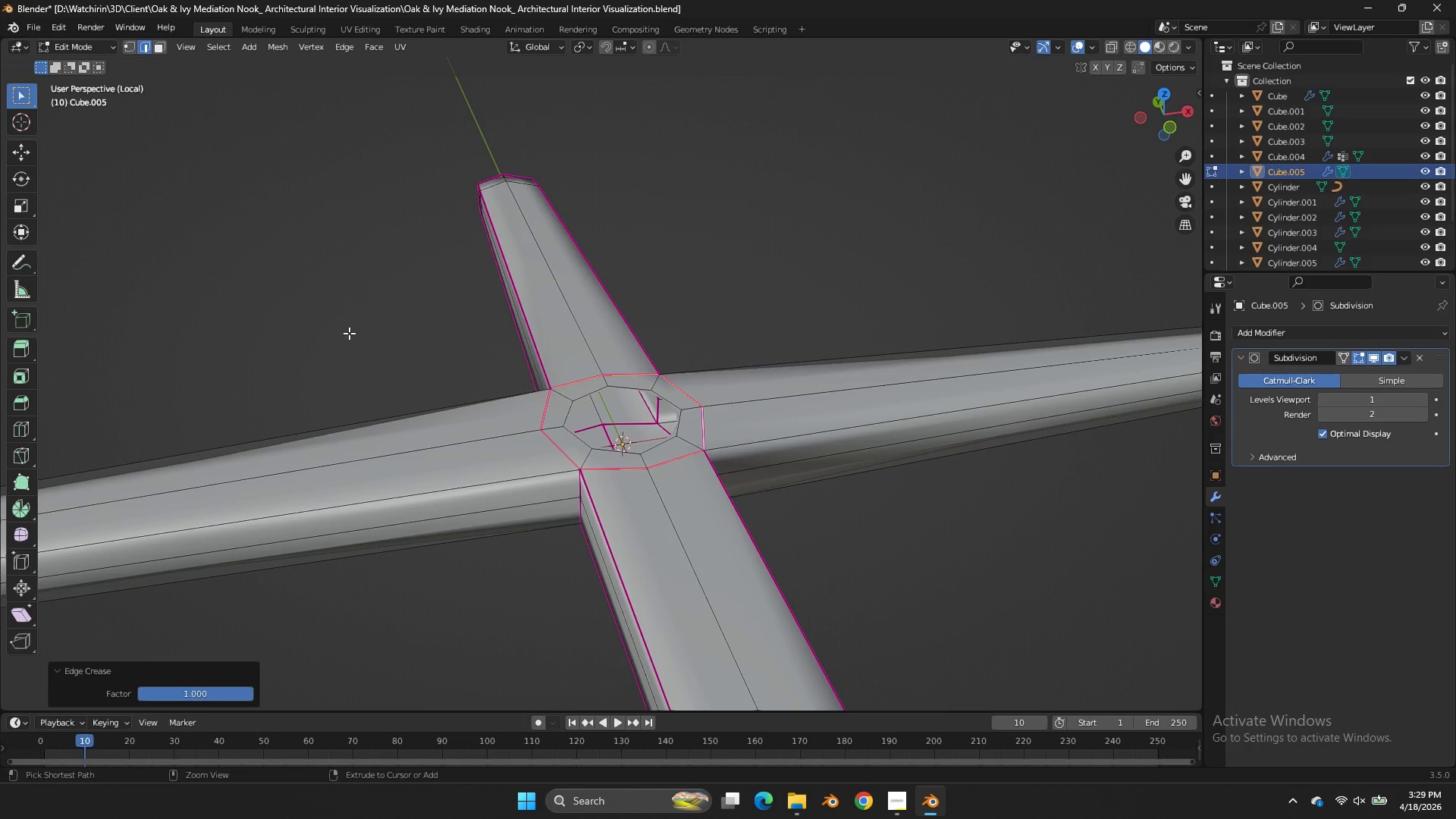 
key(Control+S)
 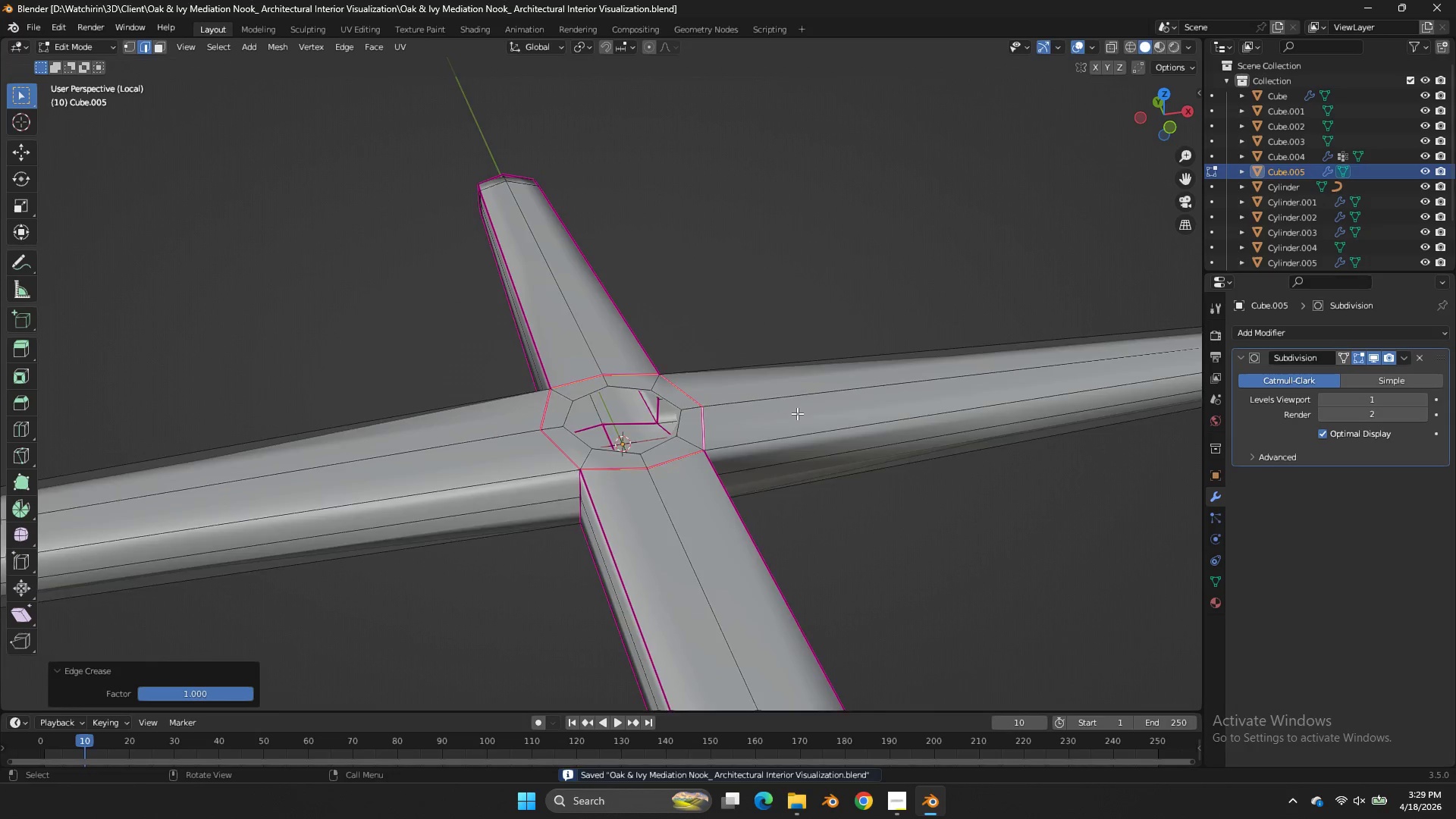 
scroll: coordinate [210, 304], scroll_direction: down, amount: 5.0
 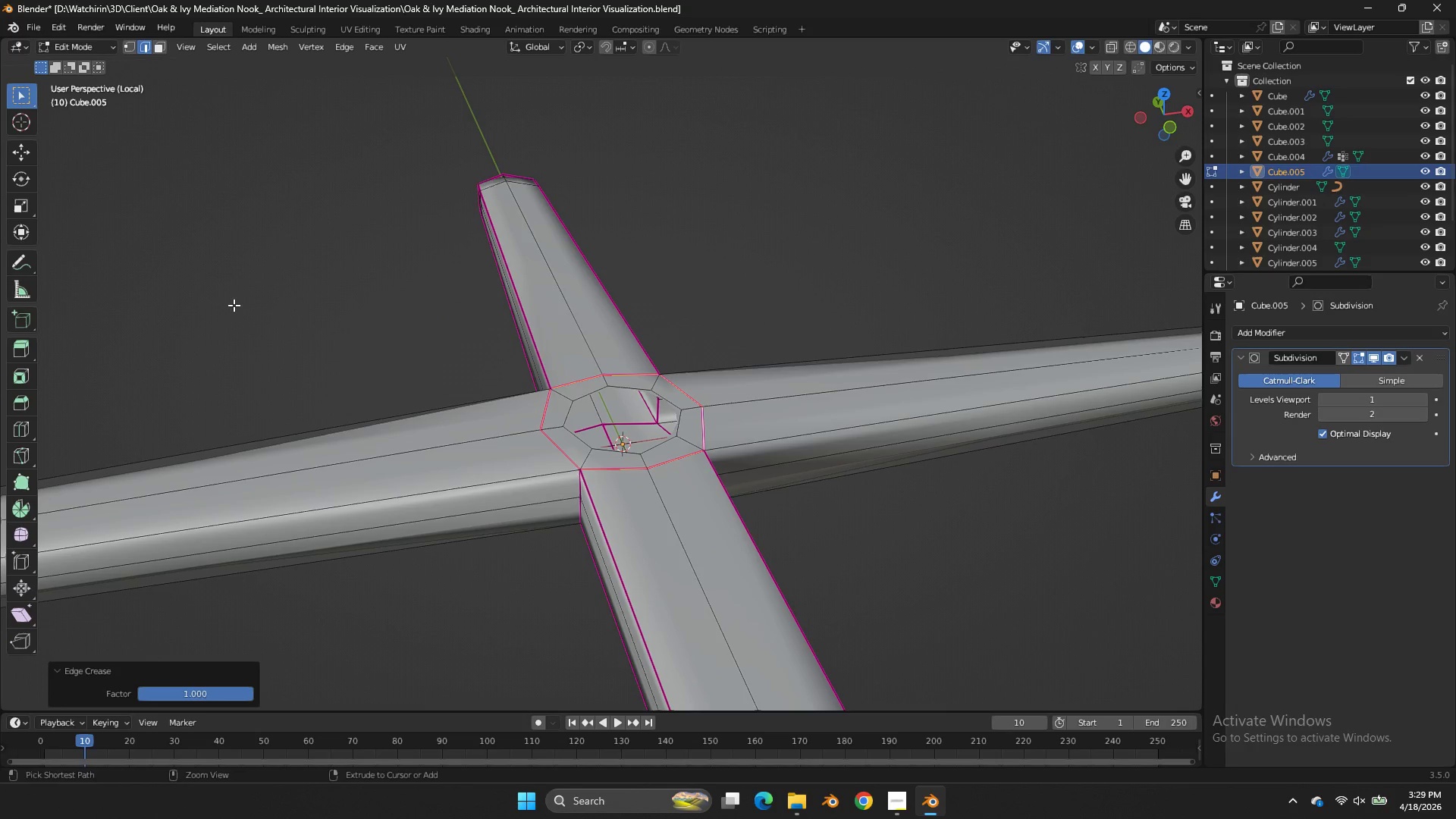 
scroll: coordinate [797, 413], scroll_direction: up, amount: 2.0
 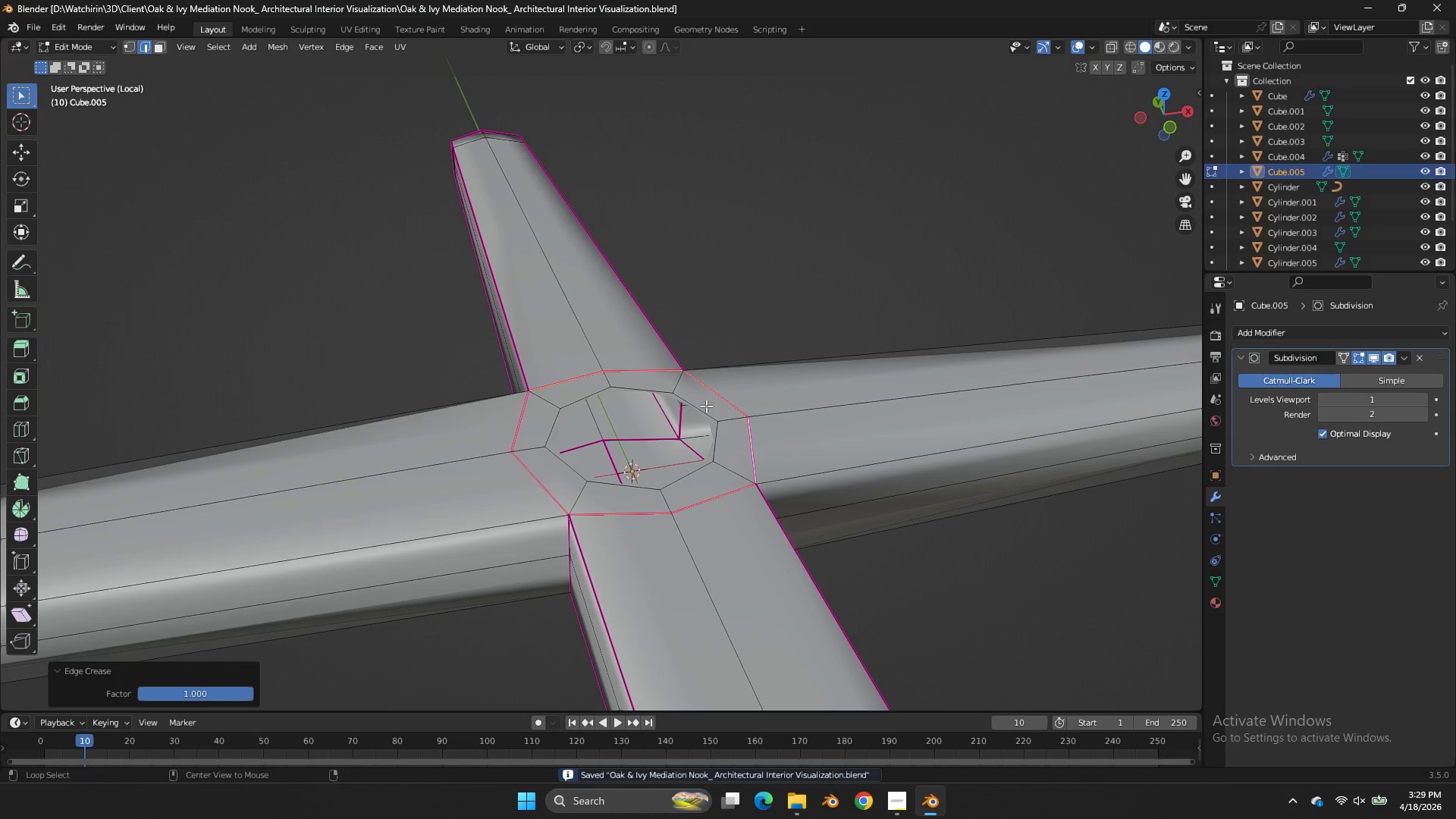 
hold_key(key=AltLeft, duration=0.72)
left_click([705, 406])
 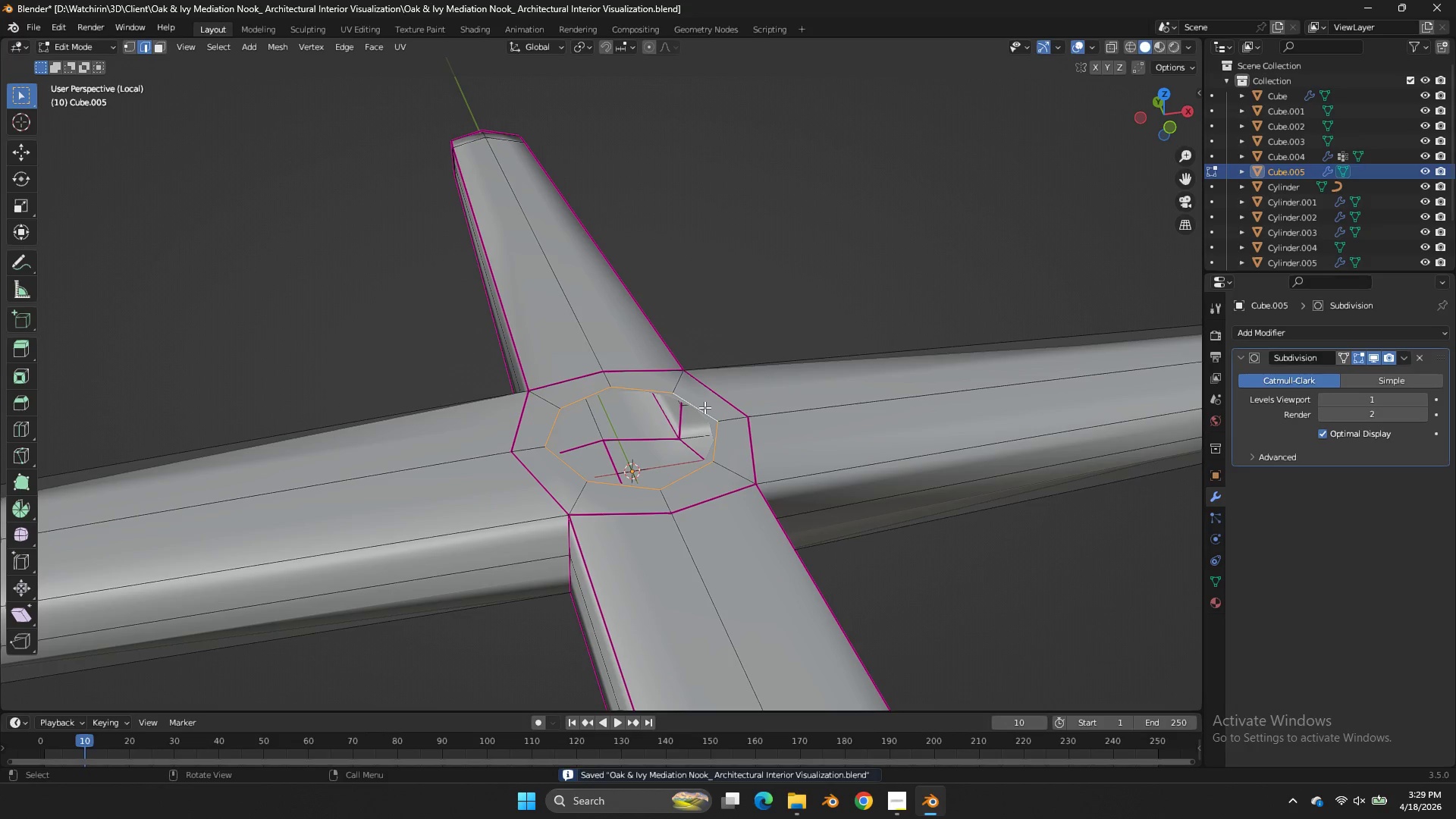 
key(E)
 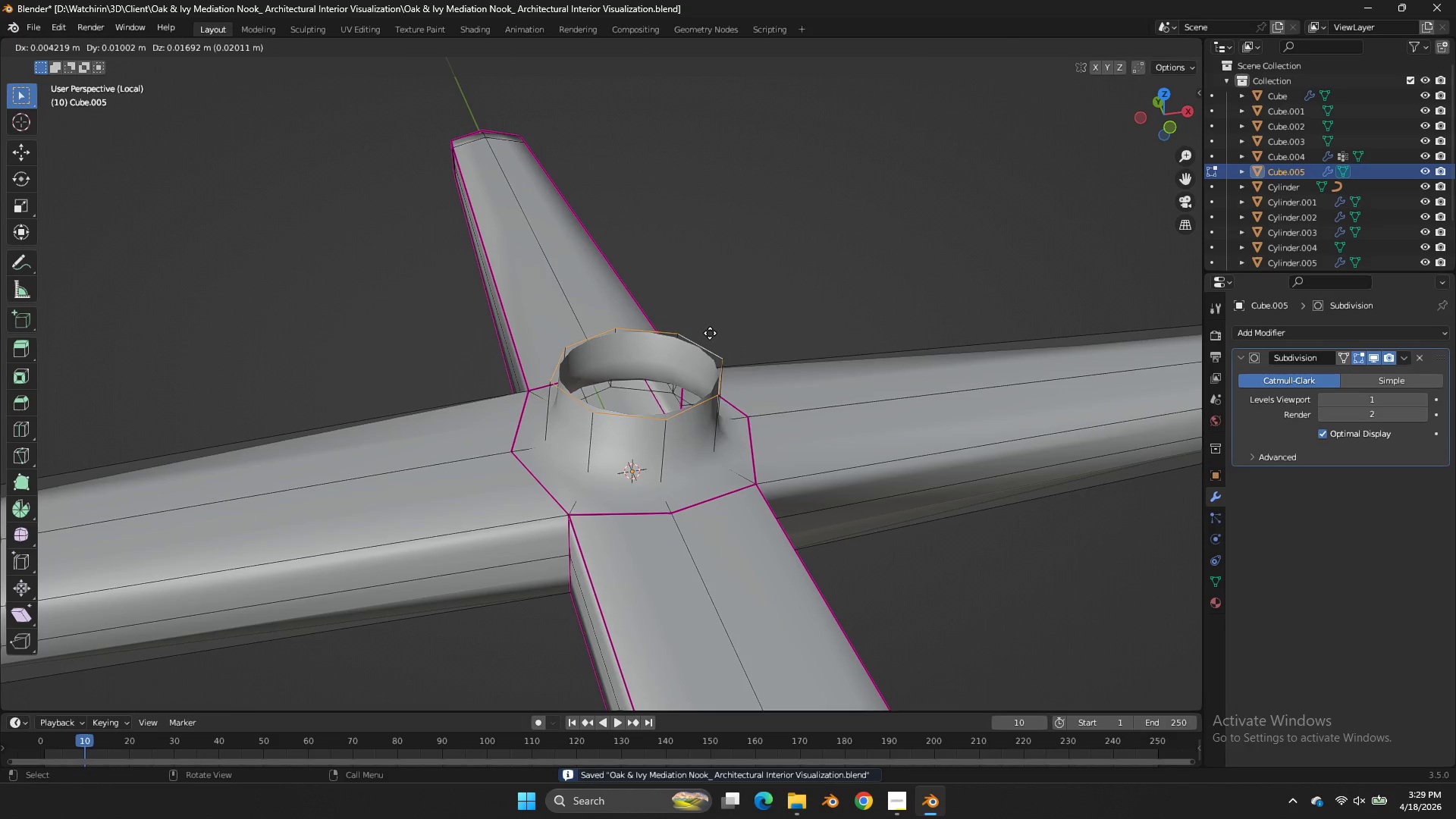 
key(Z)
 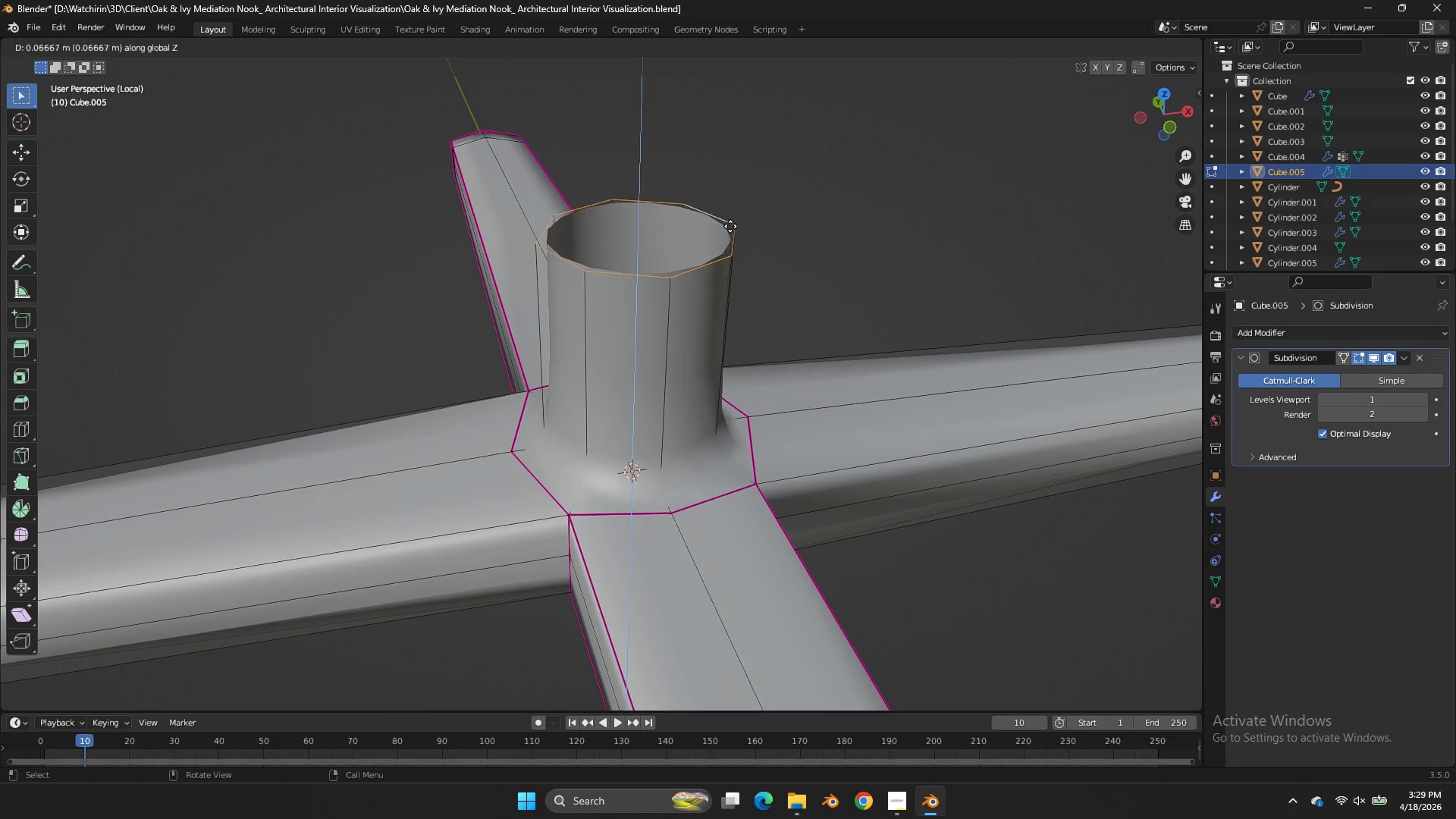 
left_click([736, 290])
 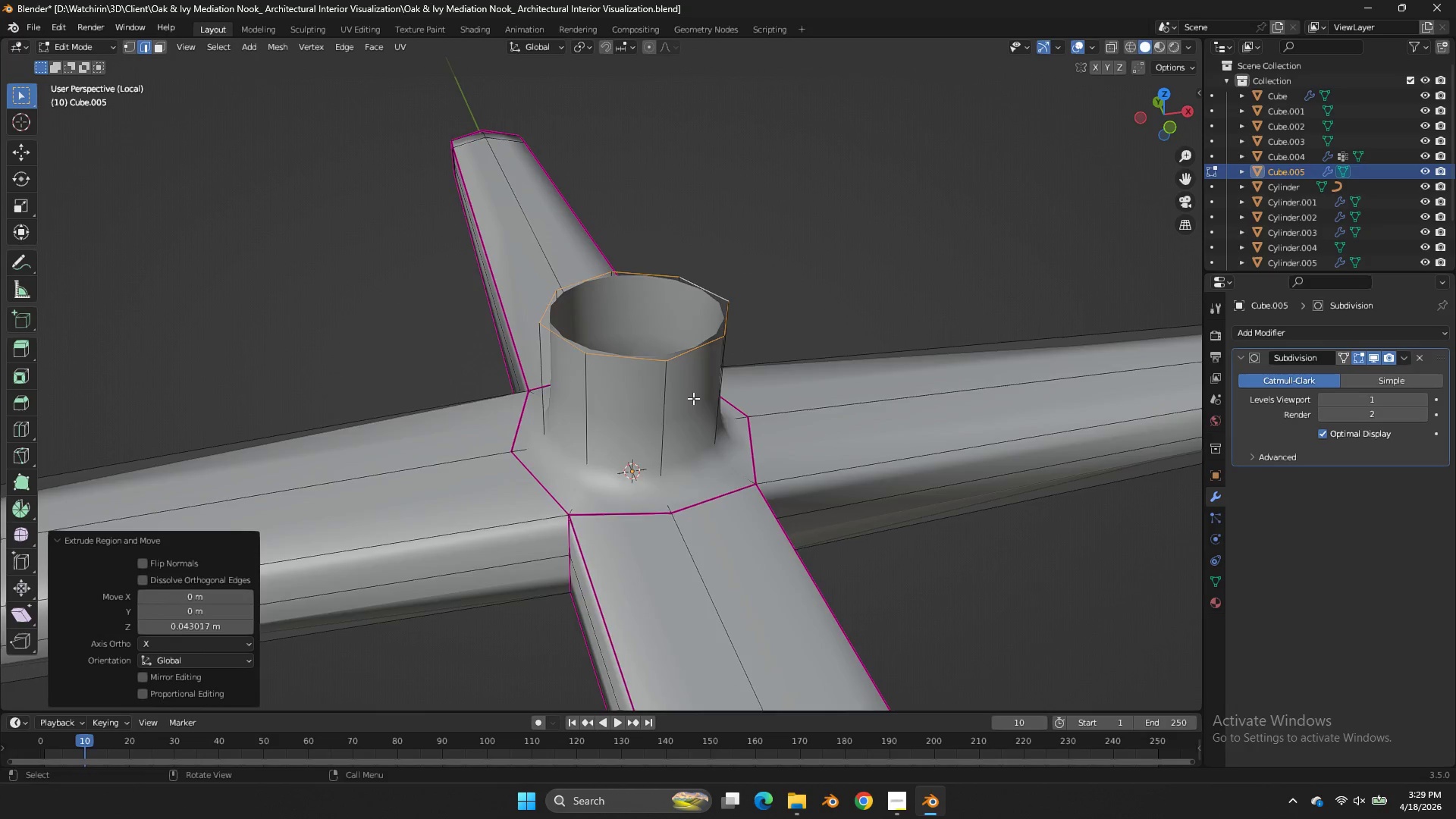 
key(Z)
 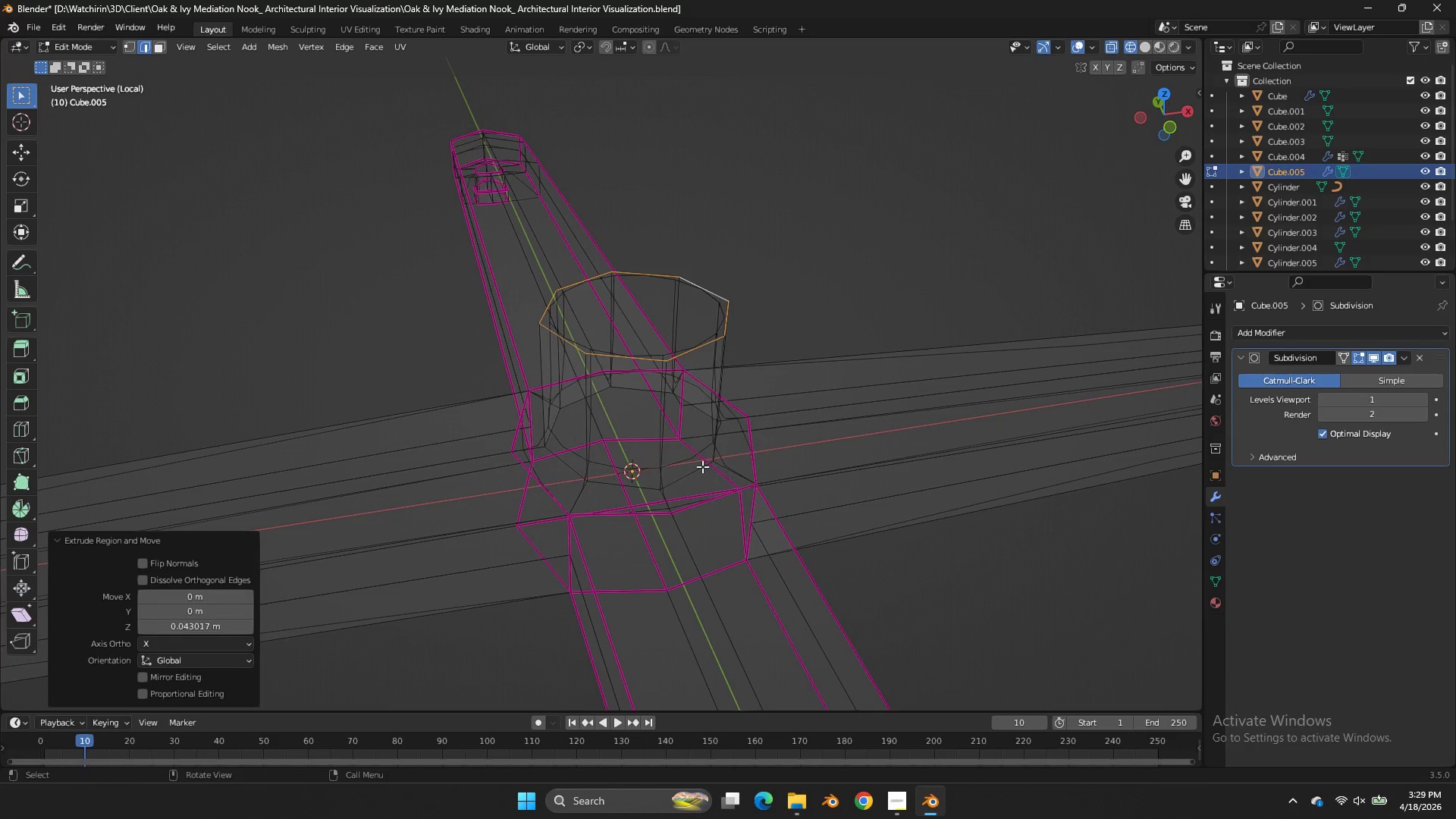 
hold_key(key=AltLeft, duration=0.33)
left_click([696, 472])
 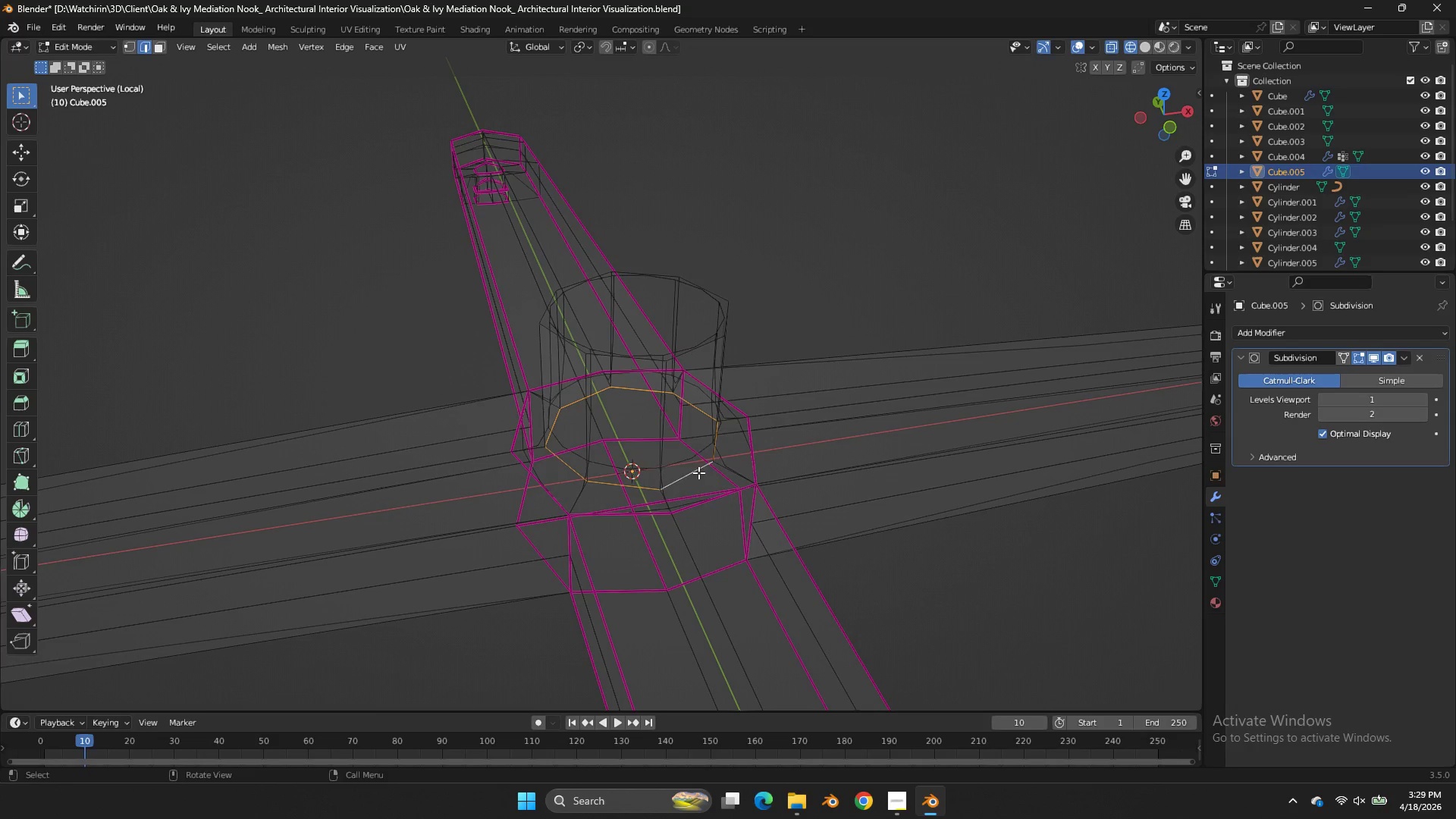 
type(zE)
 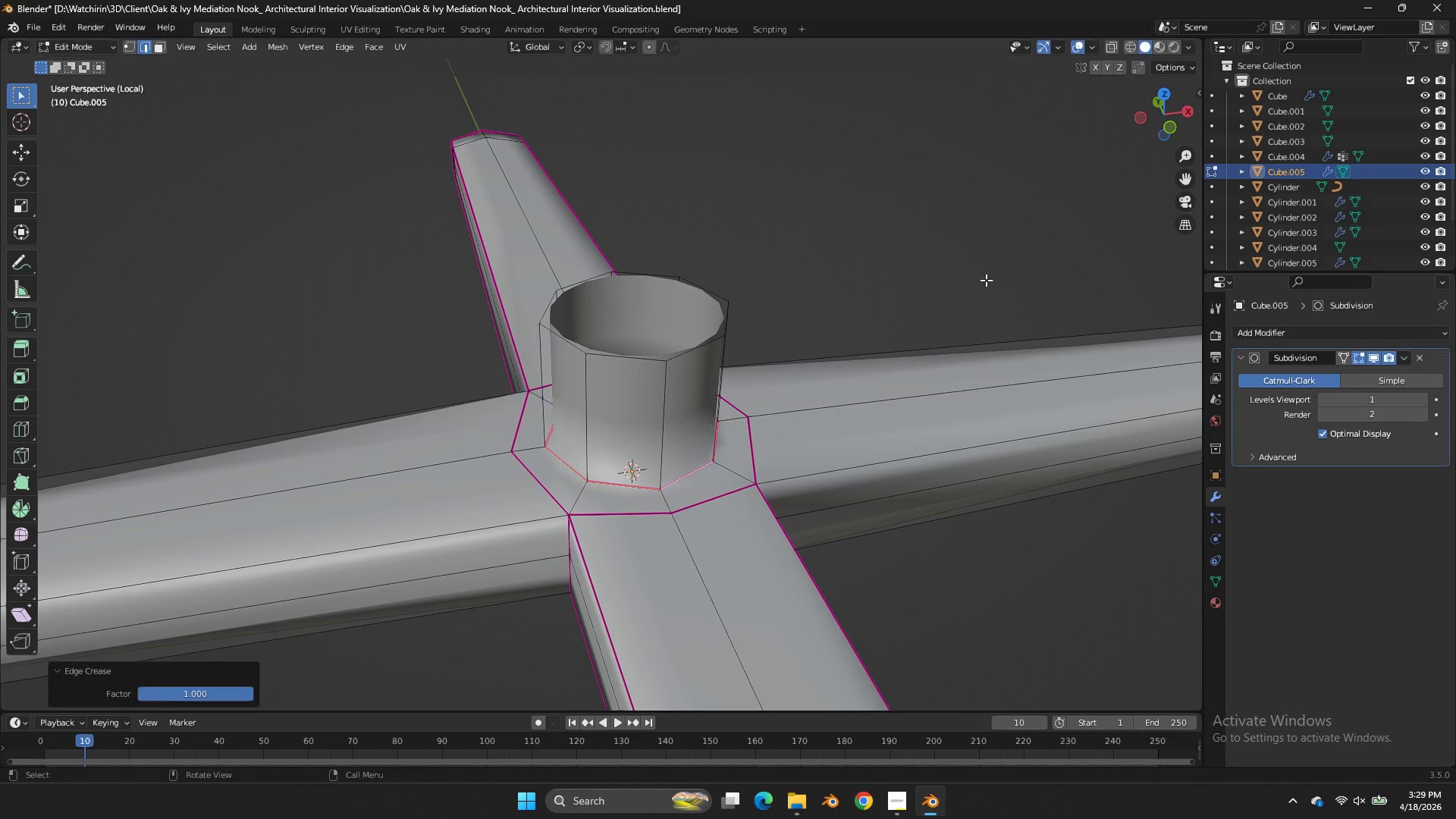 
left_click([986, 280])
 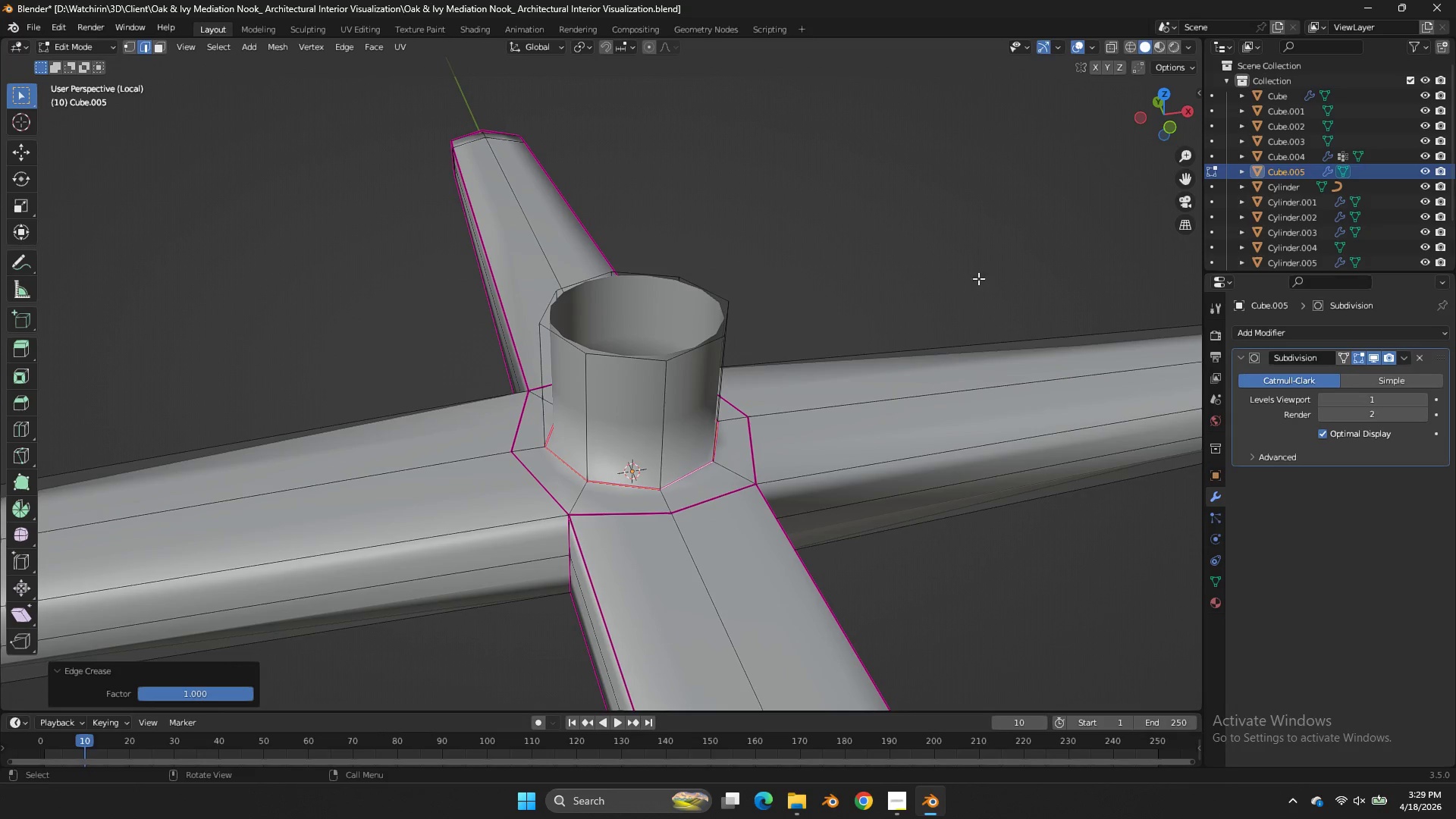 
key(Tab)
 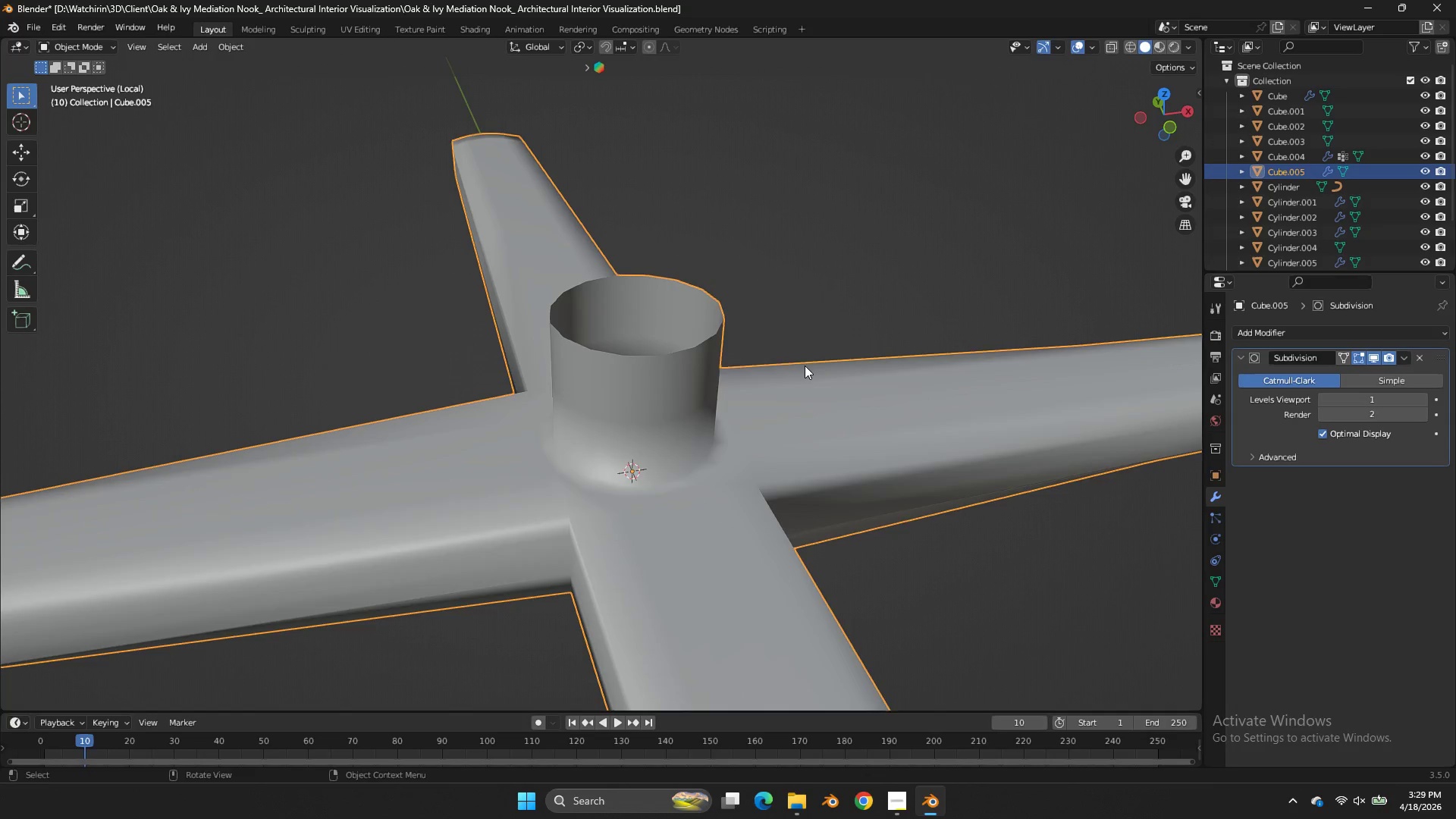 
scroll: coordinate [830, 341], scroll_direction: up, amount: 2.0
 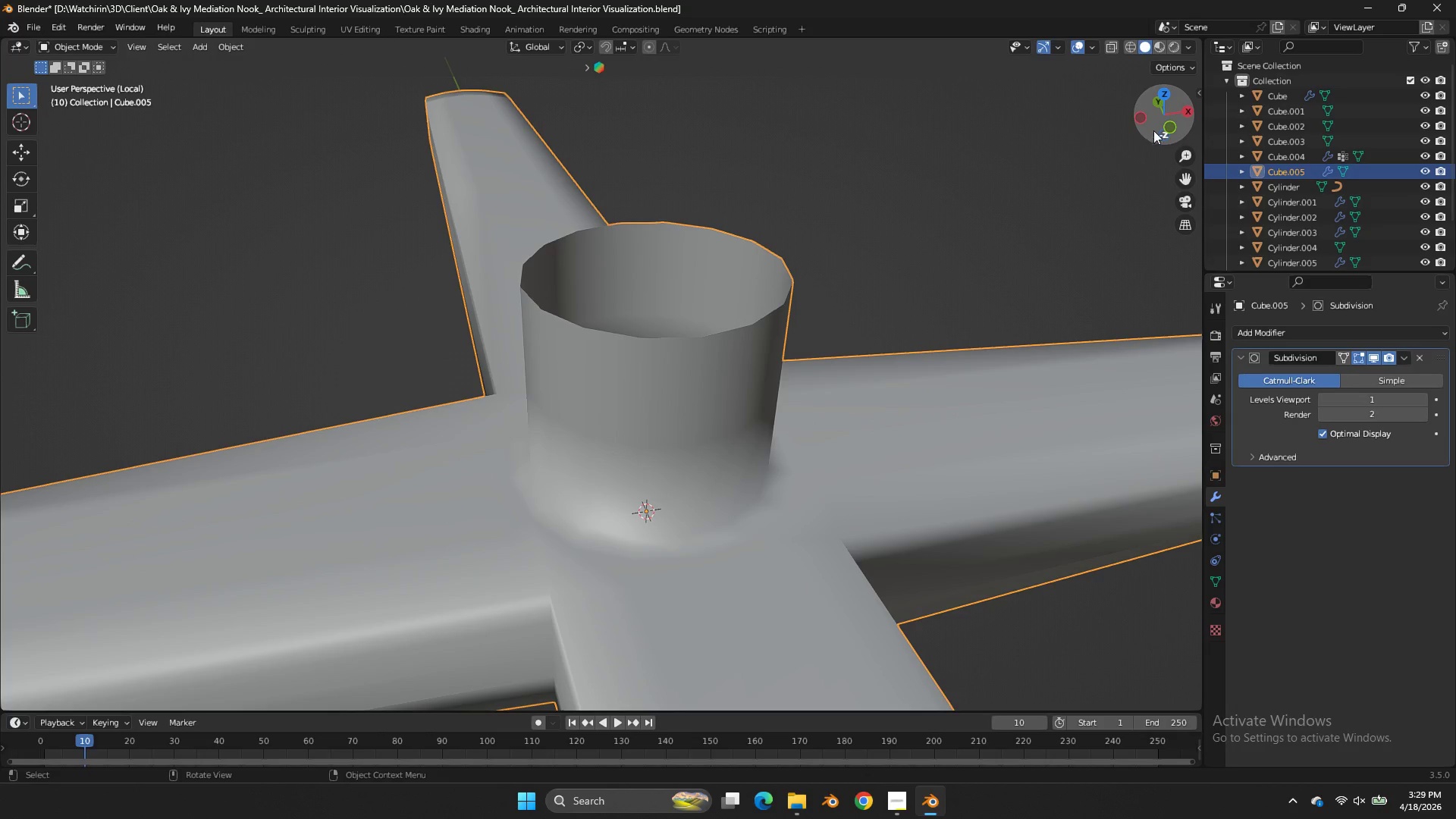 
left_click_drag(start_coordinate=[1122, 122], to_coordinate=[993, 122])
 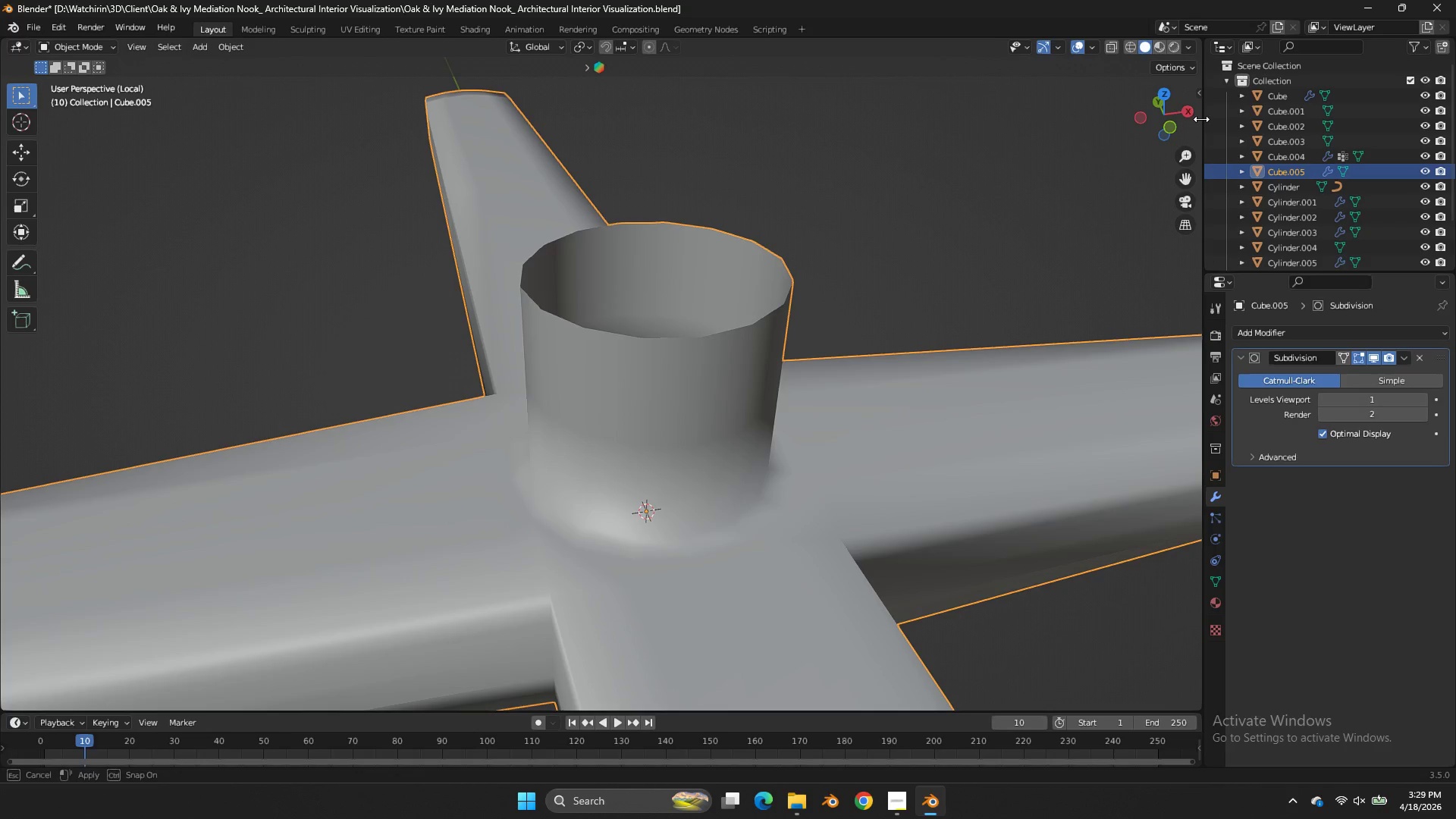 
left_click_drag(start_coordinate=[1201, 119], to_coordinate=[1175, 121])
 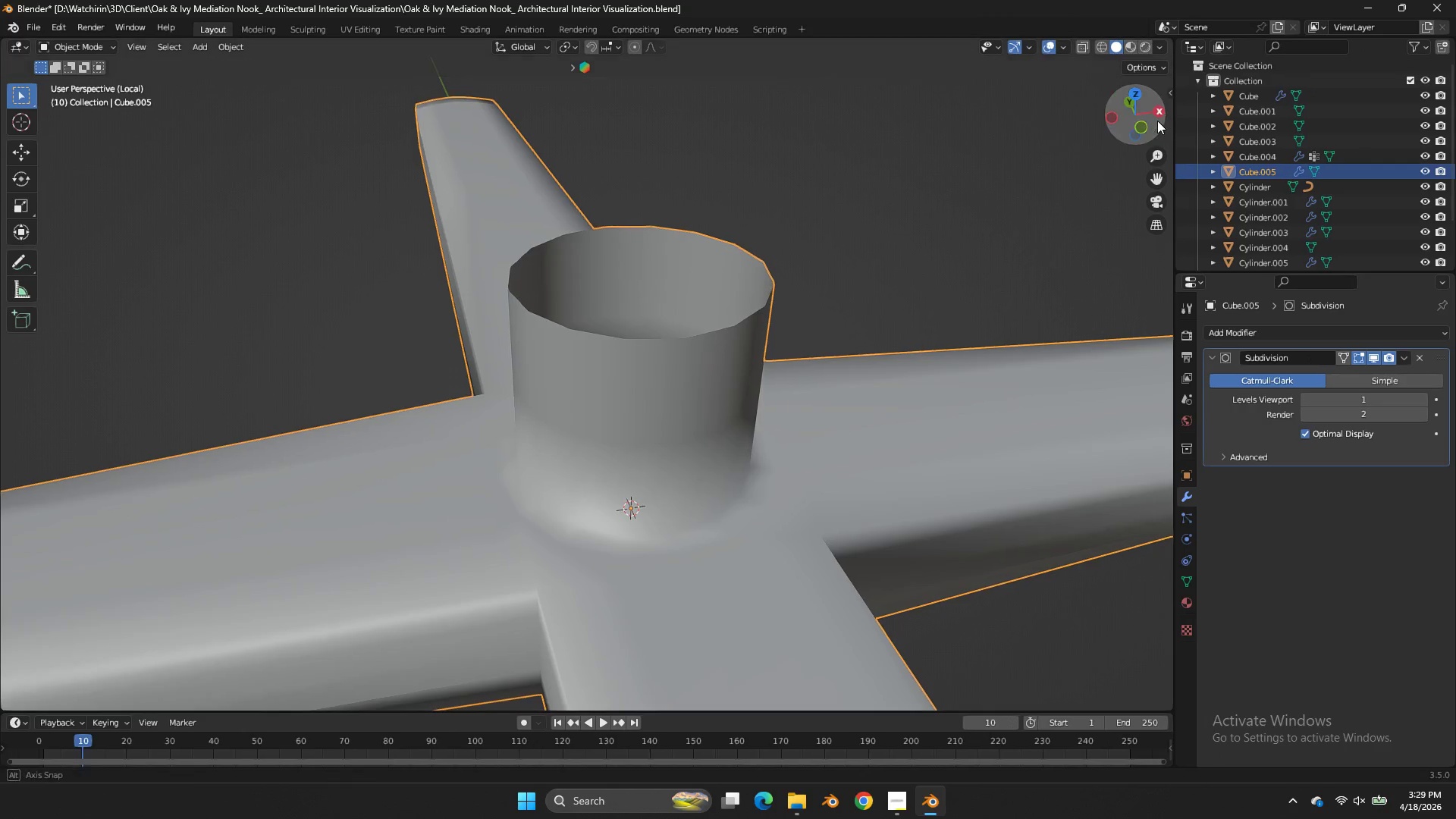 
left_click_drag(start_coordinate=[1163, 121], to_coordinate=[992, 154])
 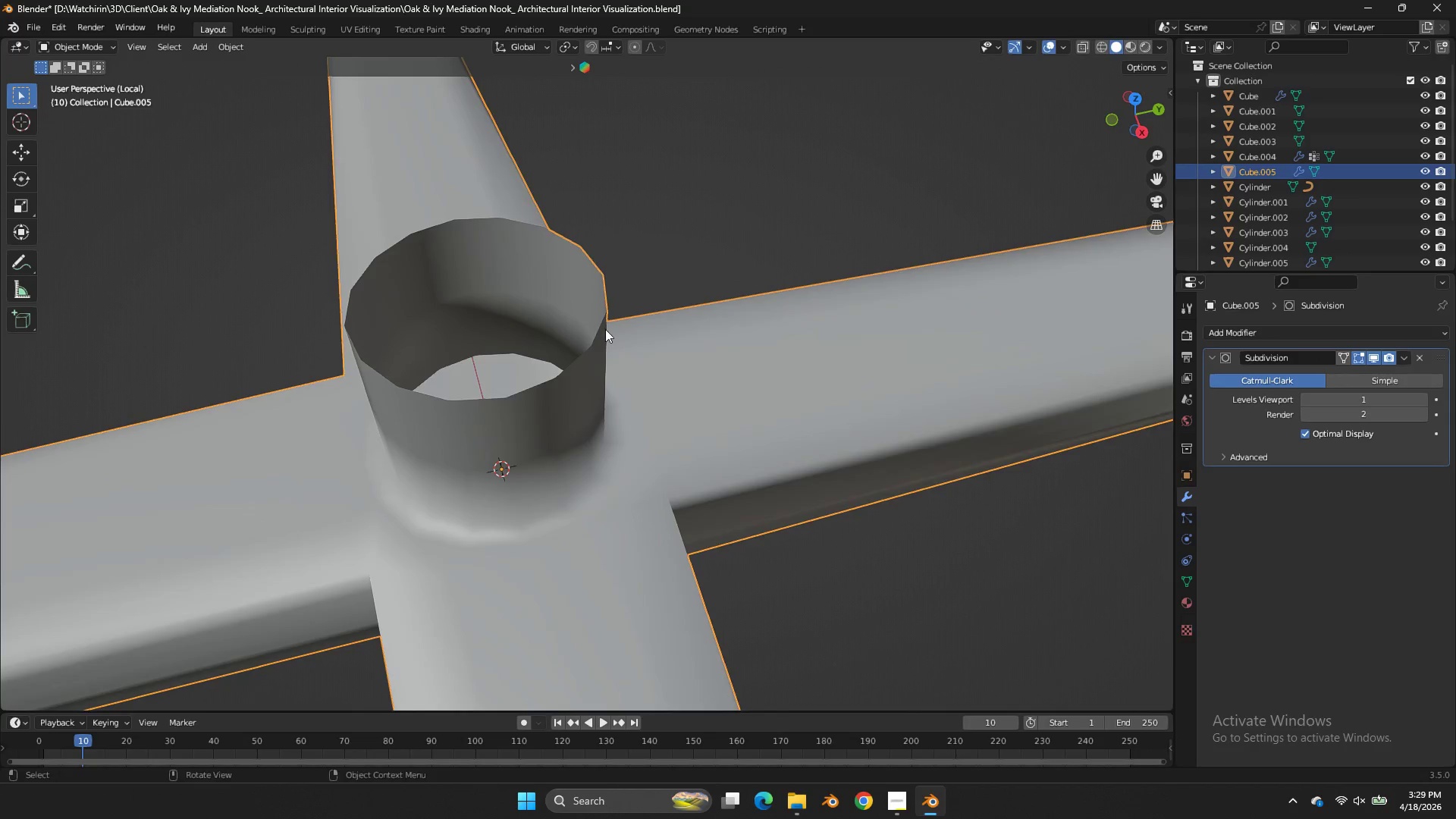 
key(Tab)
 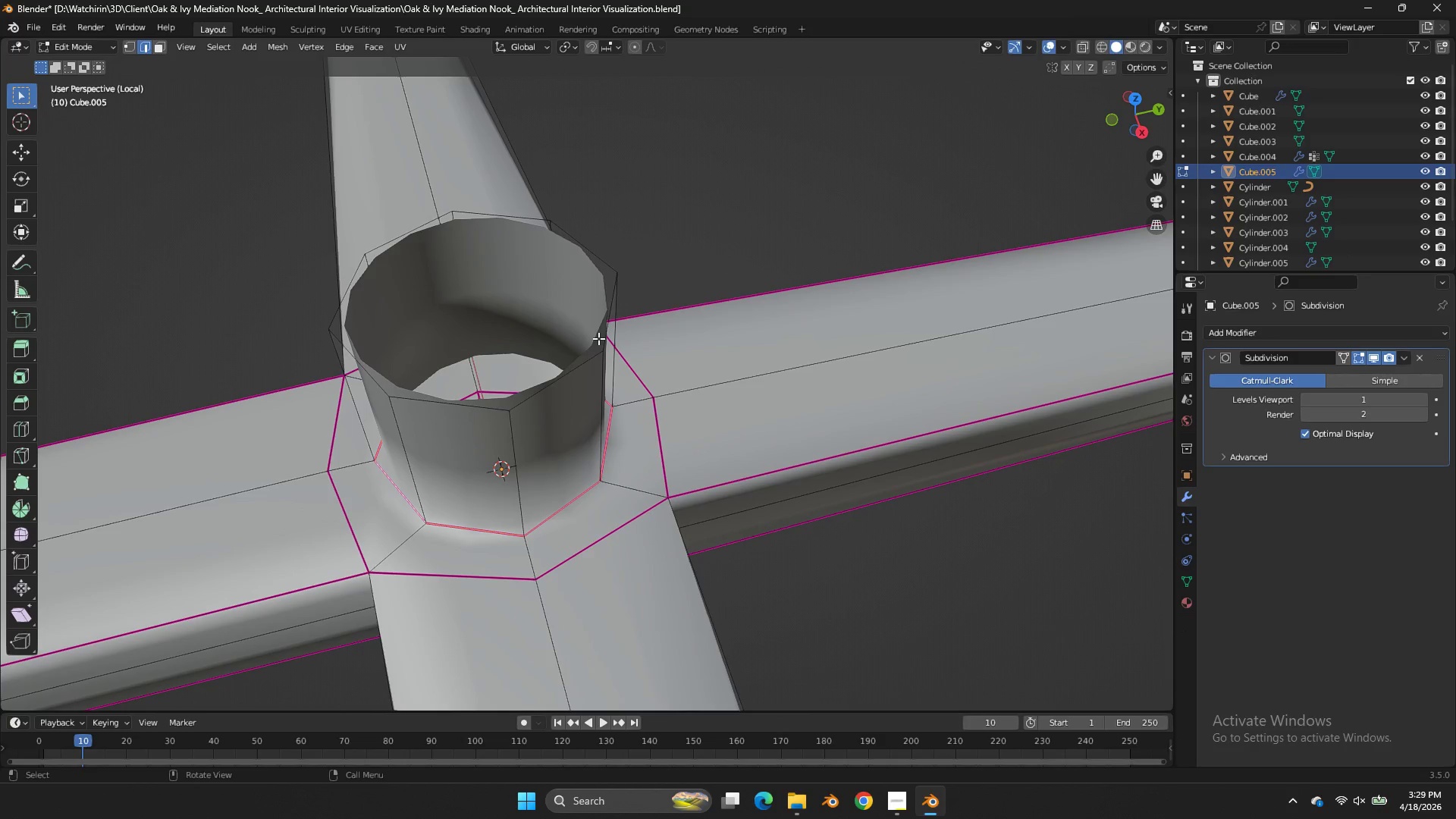 
hold_key(key=AltLeft, duration=0.69)
left_click([592, 350])
 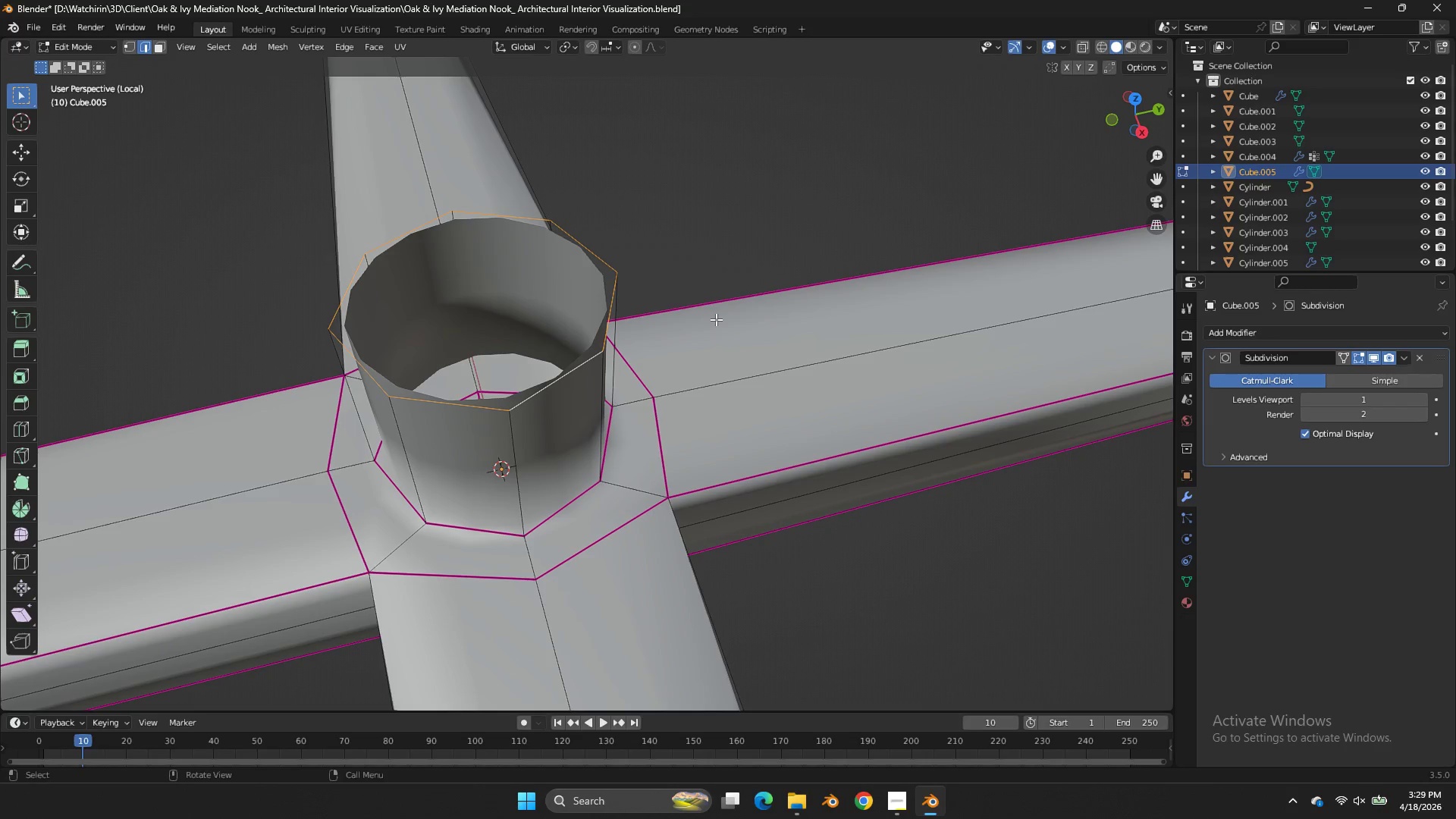 
key(E)
 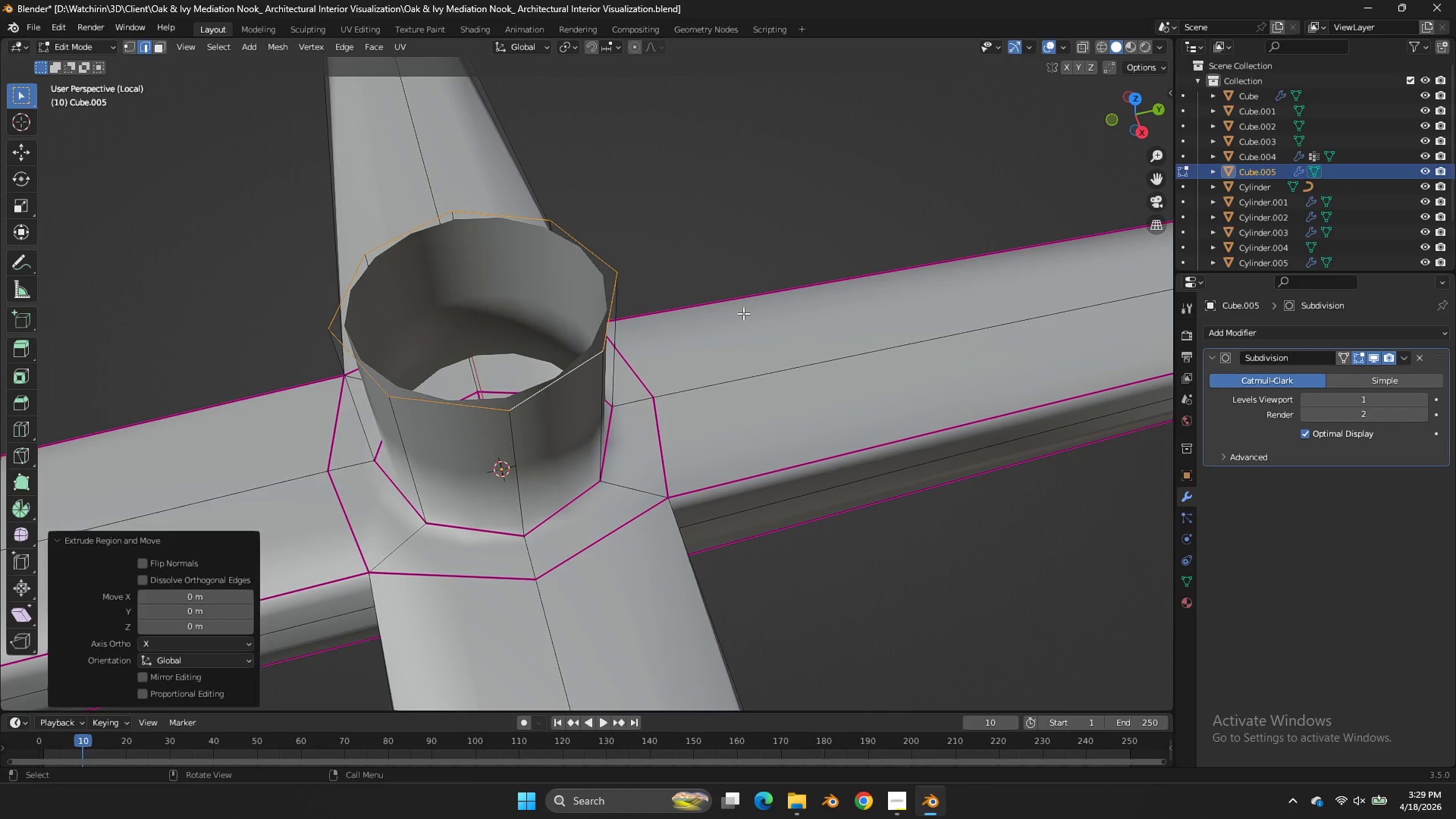 
right_click([743, 313])
 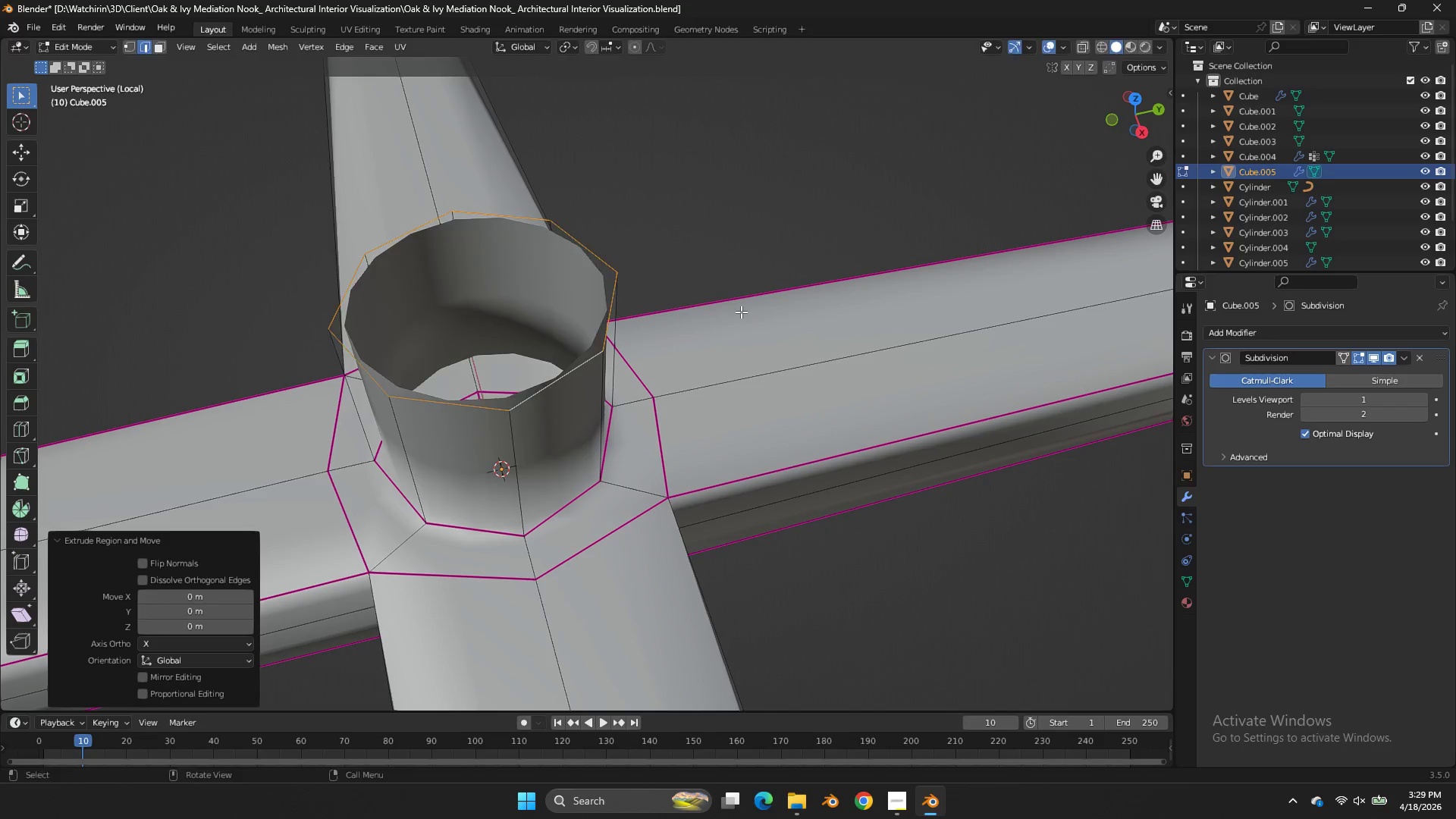 
key(S)
 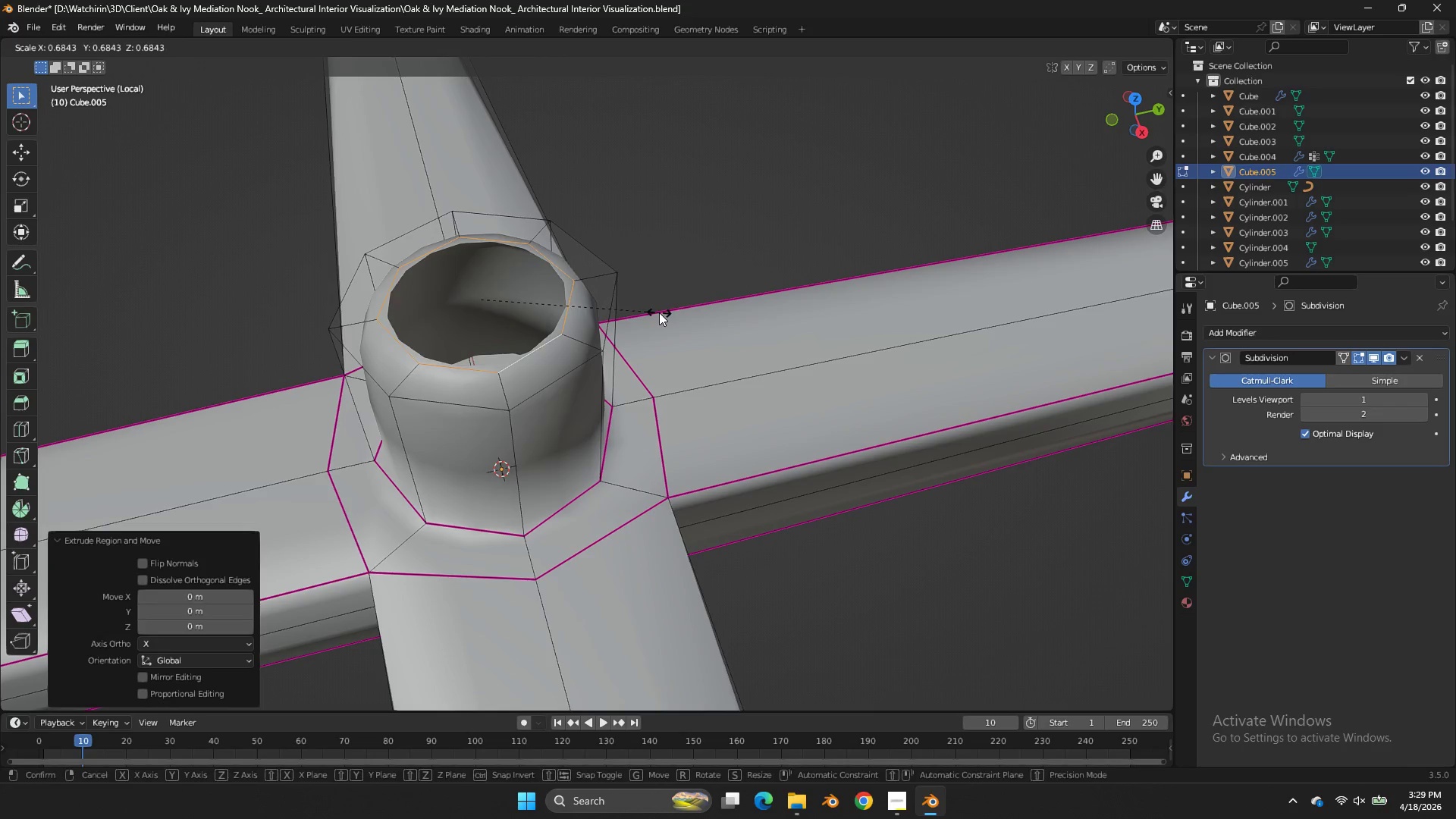 
left_click([663, 312])
 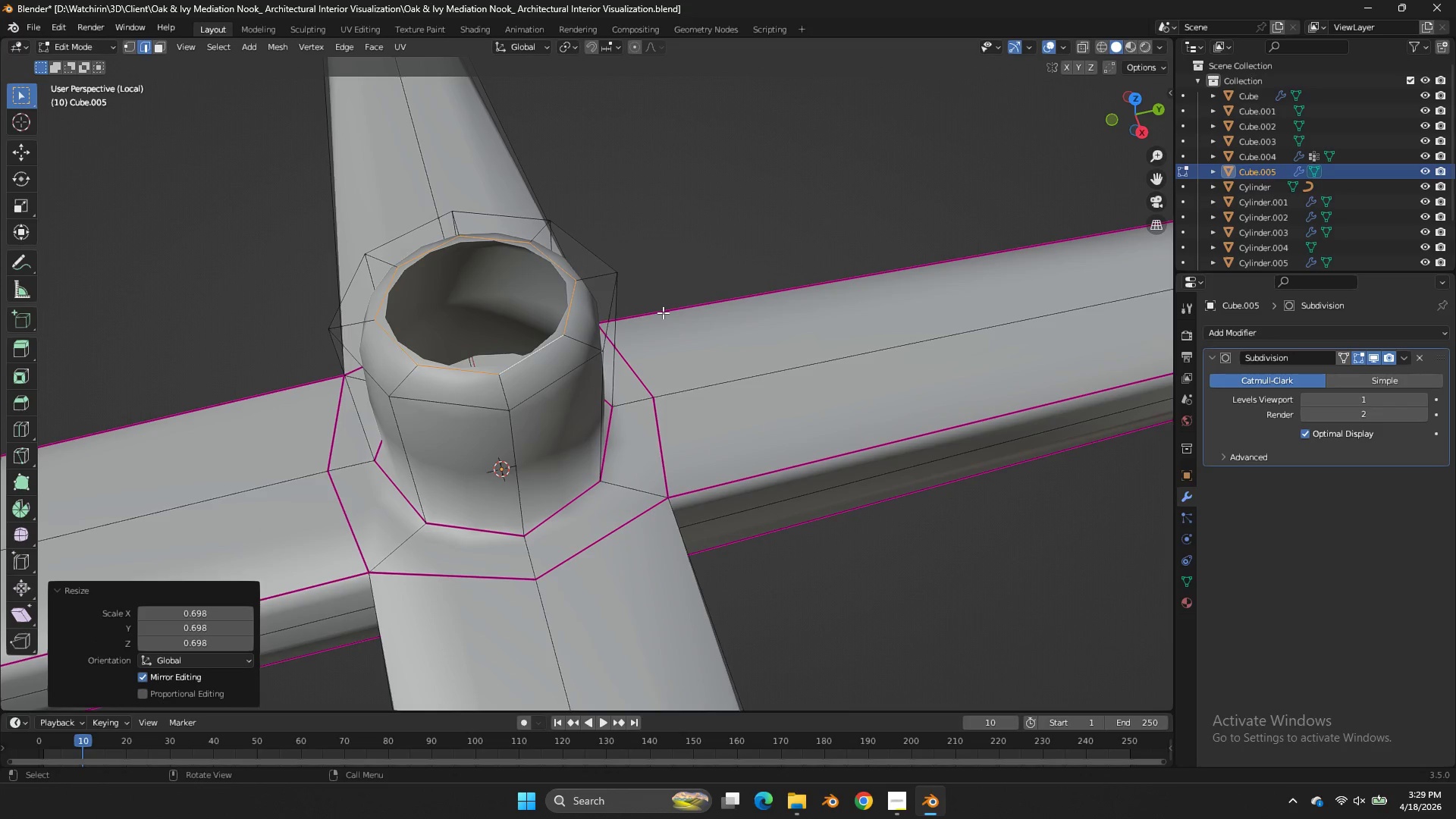 
key(E)
 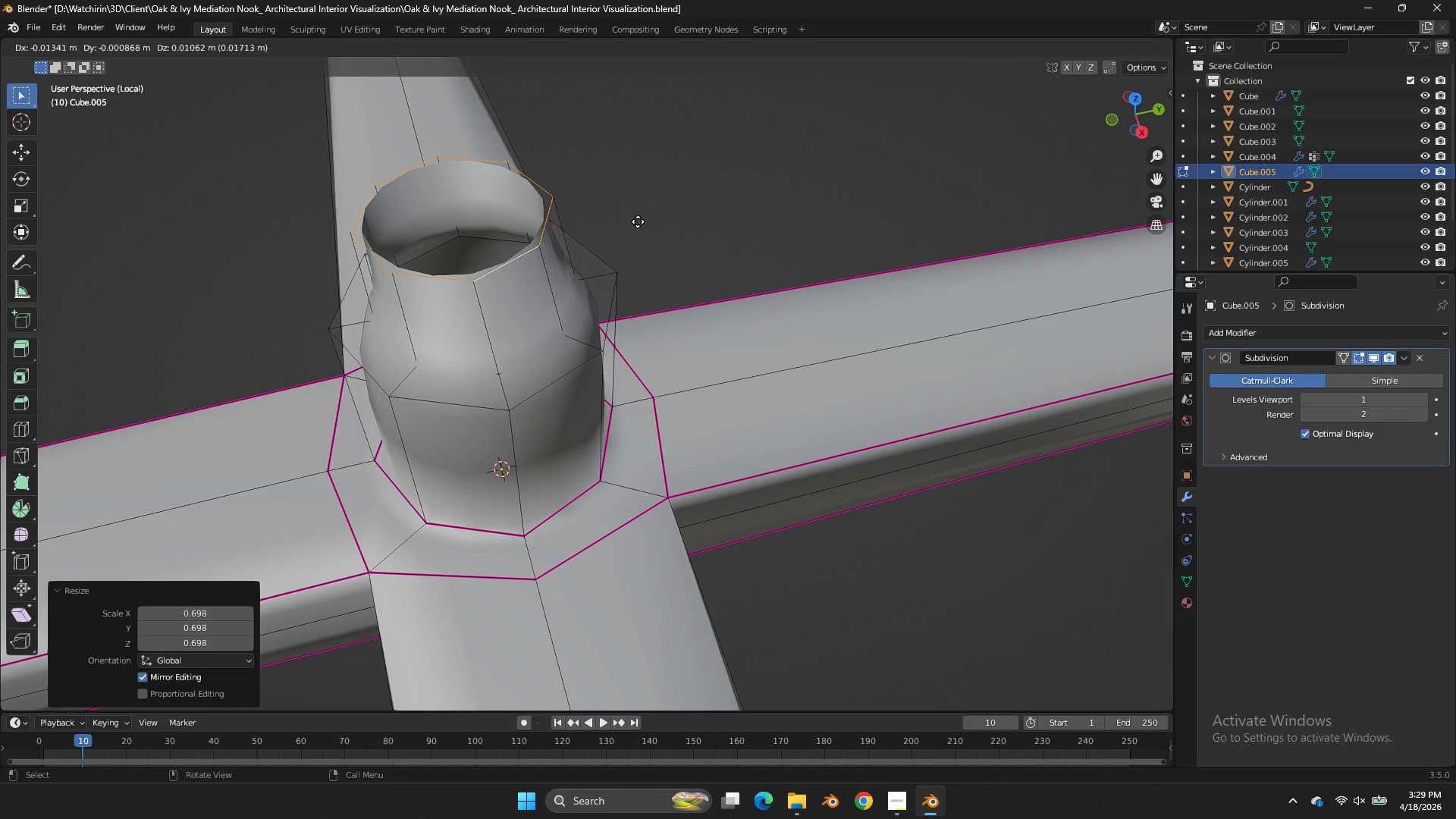 
key(Z)
 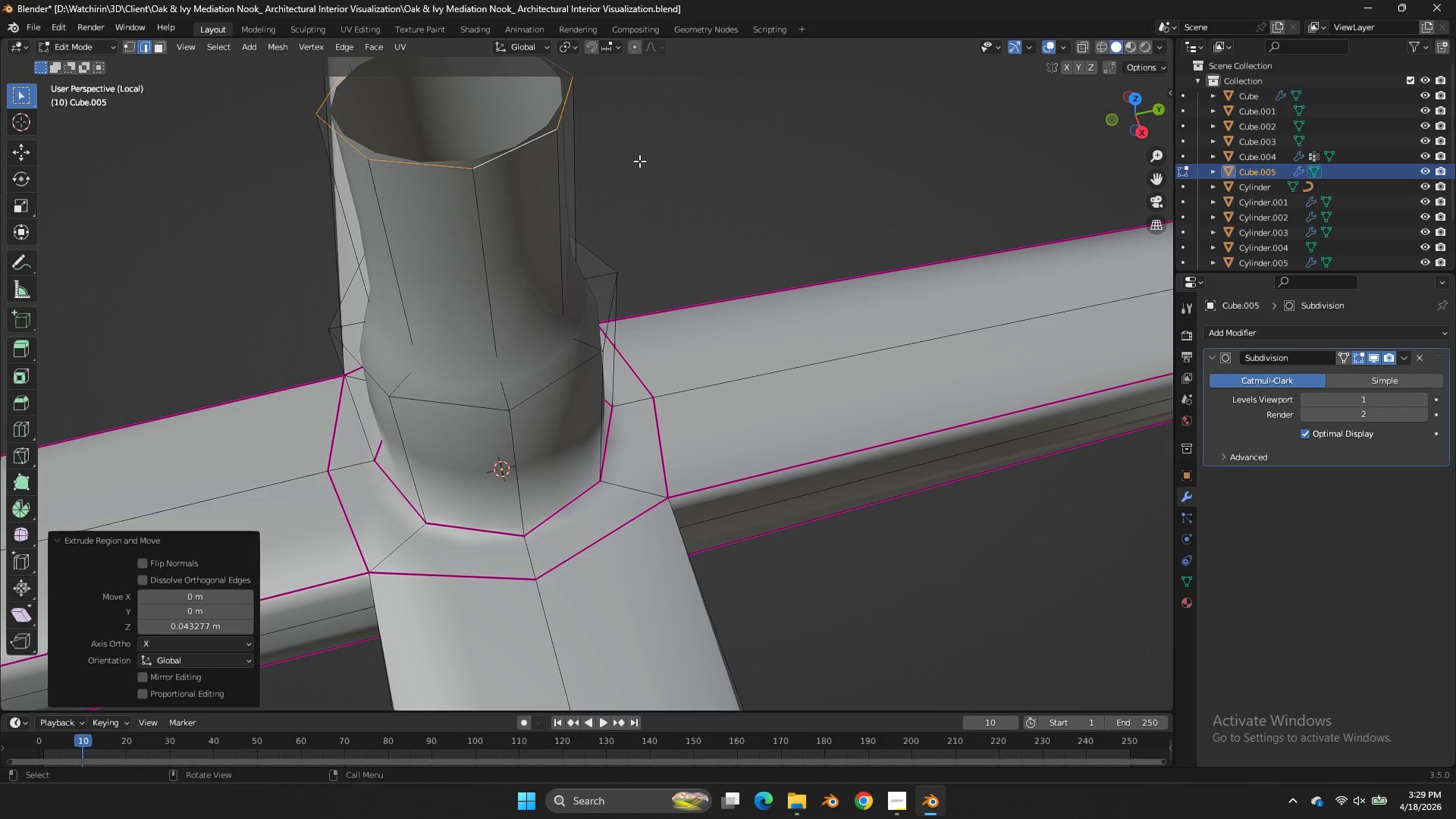 
hold_key(key=AltLeft, duration=0.61)
left_click([540, 364])
 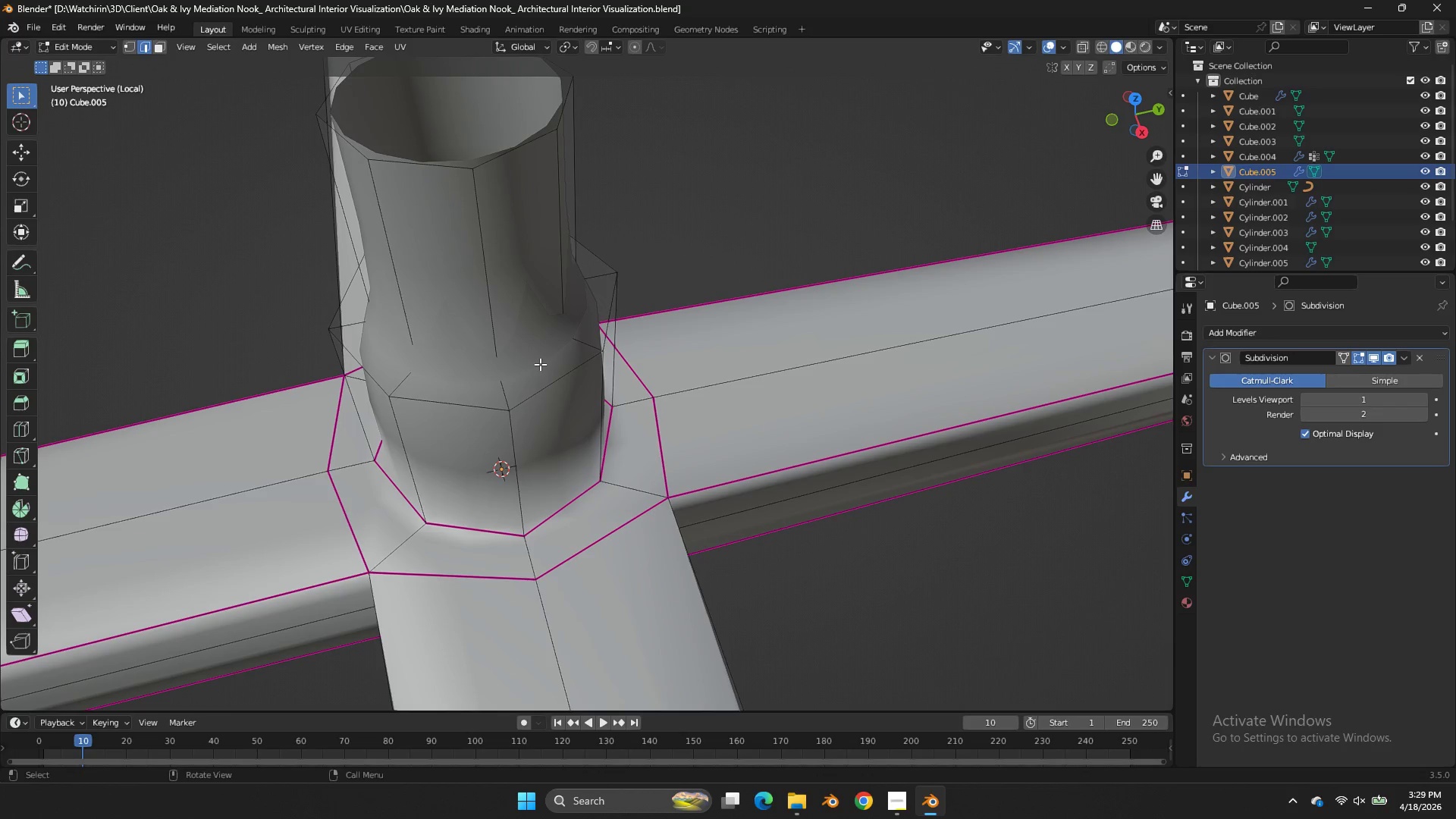 
key(Shift+E)
 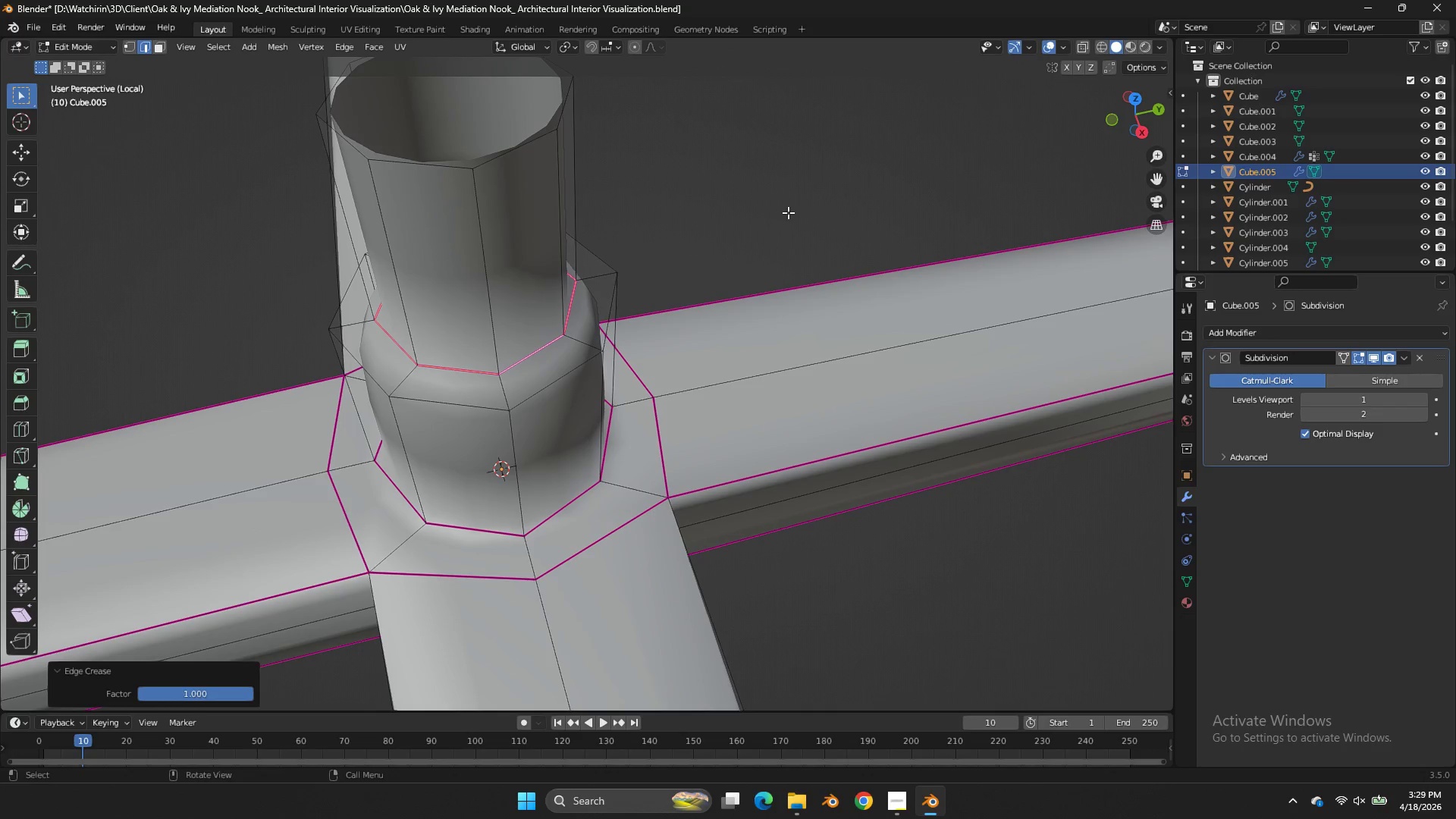 
key(Tab)
 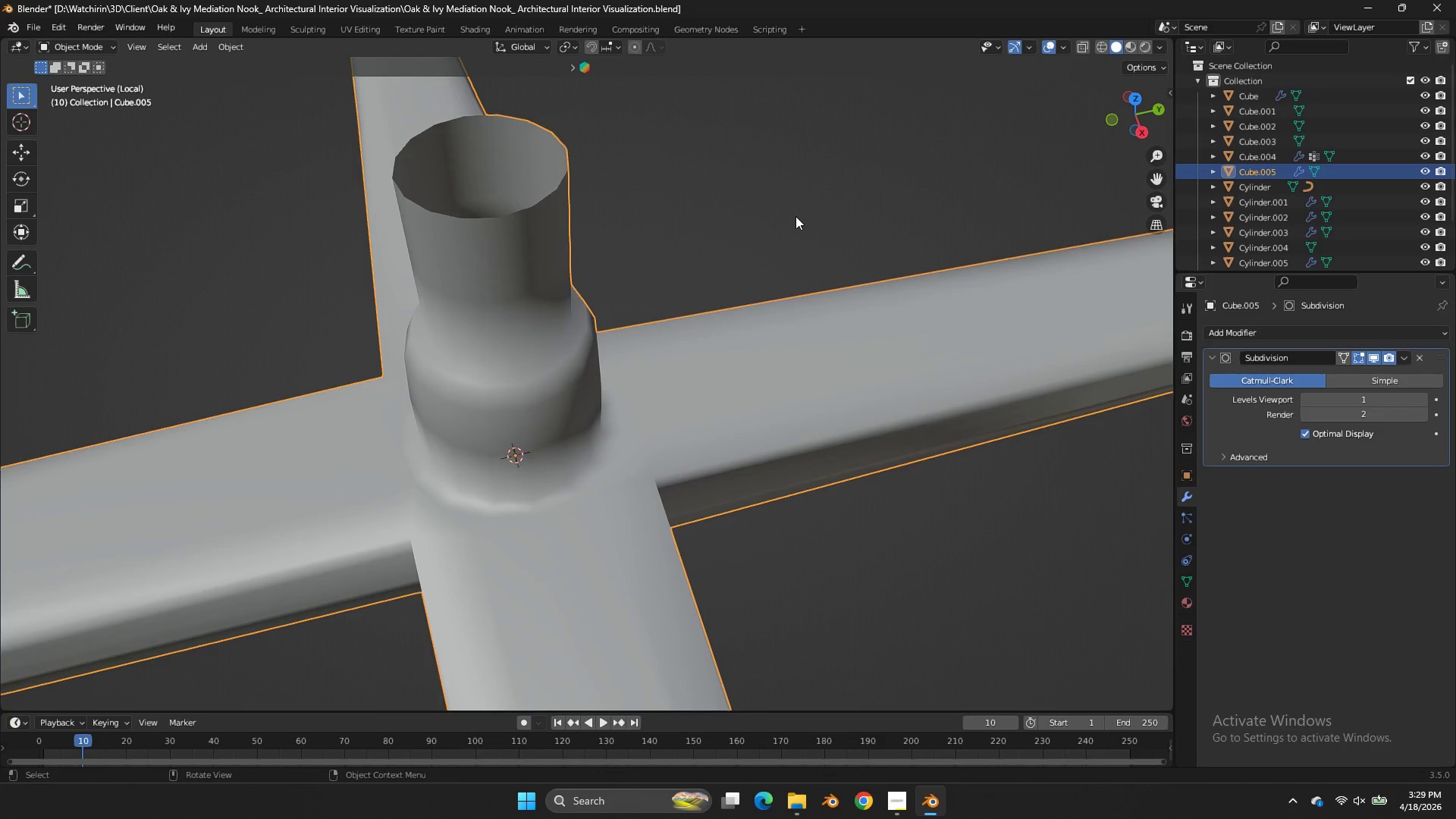 
key(Tab)
 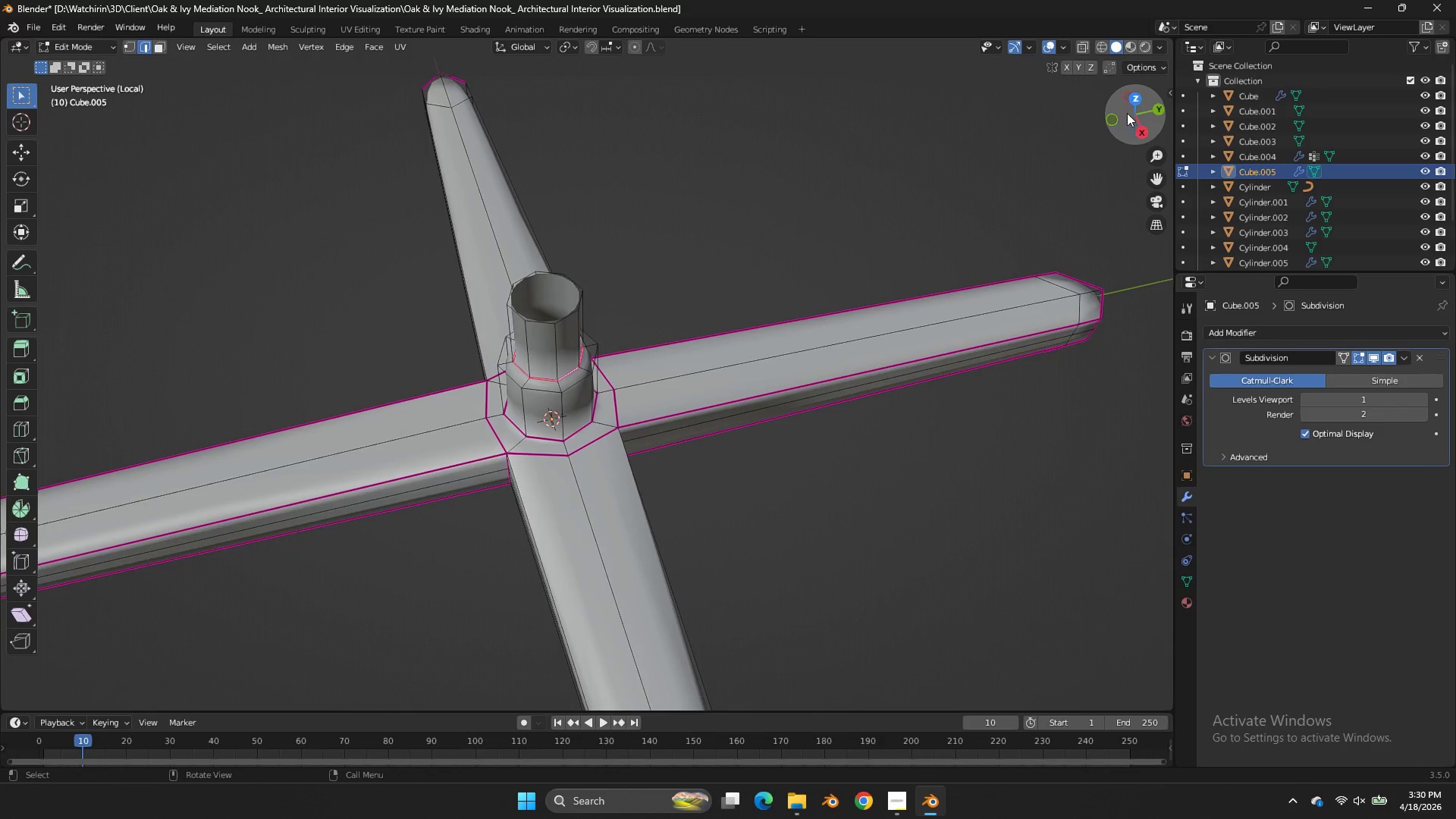 
left_click_drag(start_coordinate=[1127, 115], to_coordinate=[1135, 81])
 